 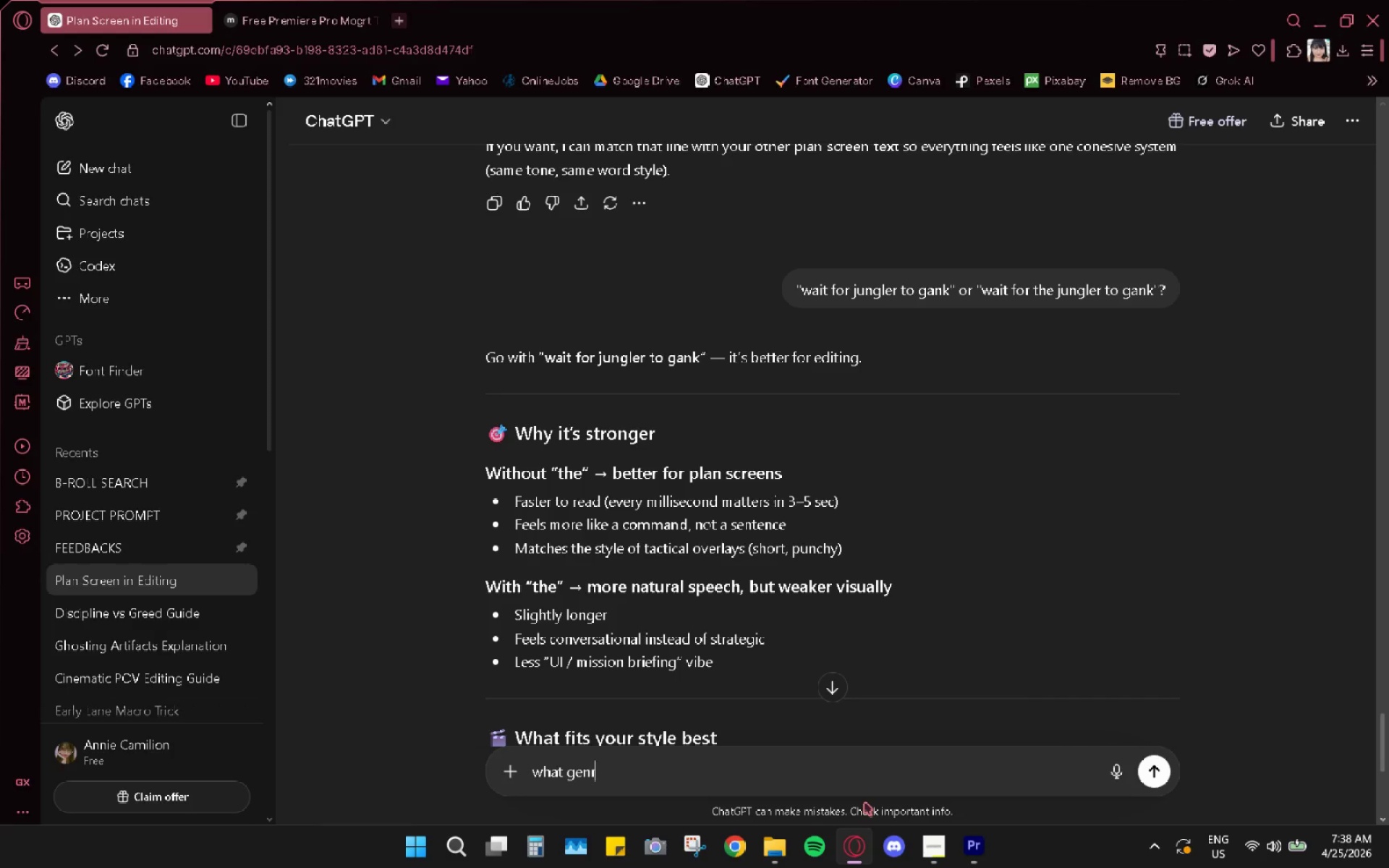 
hold_key(key=ShiftRight, duration=0.41)
 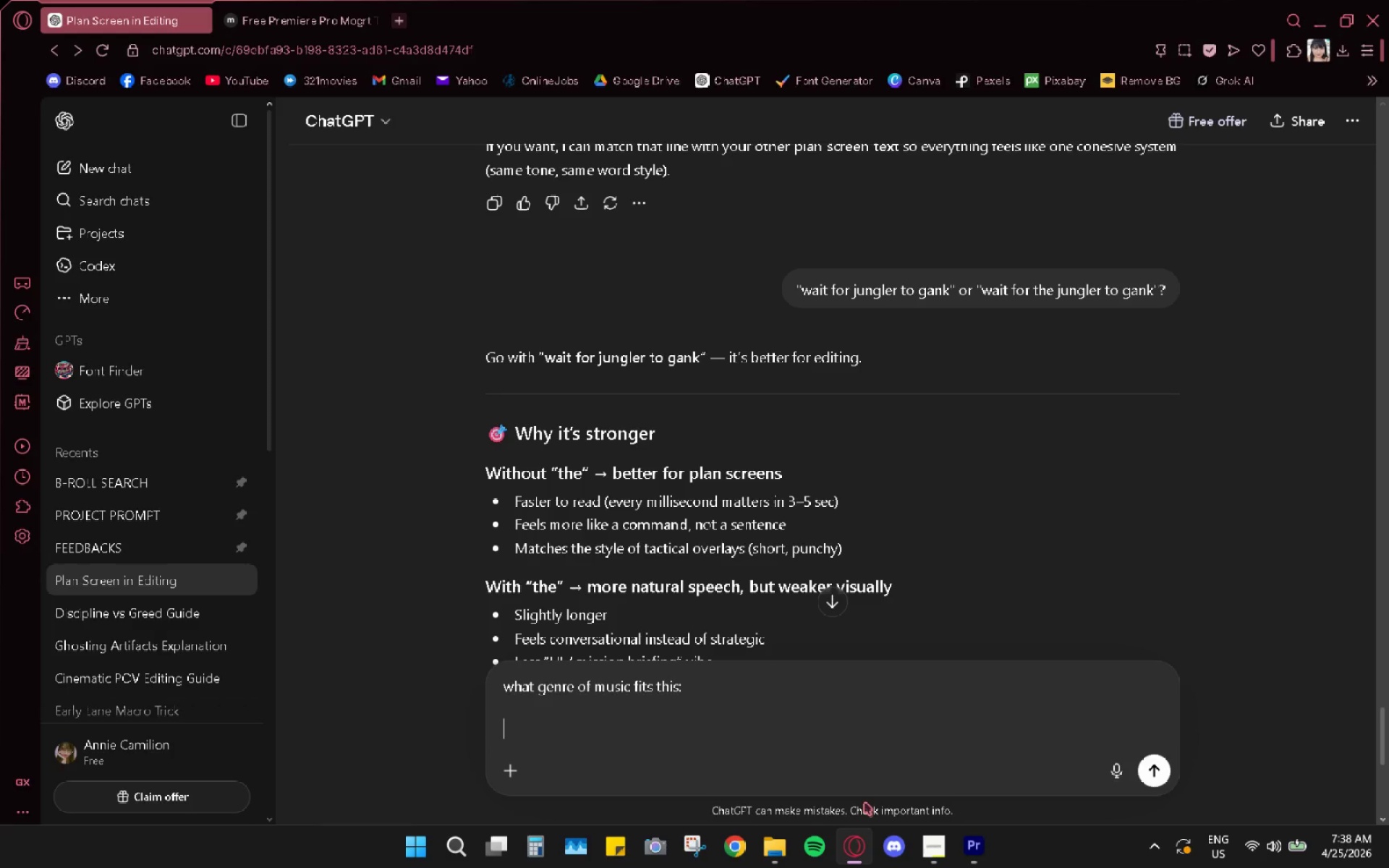 
key(Shift+Enter)
 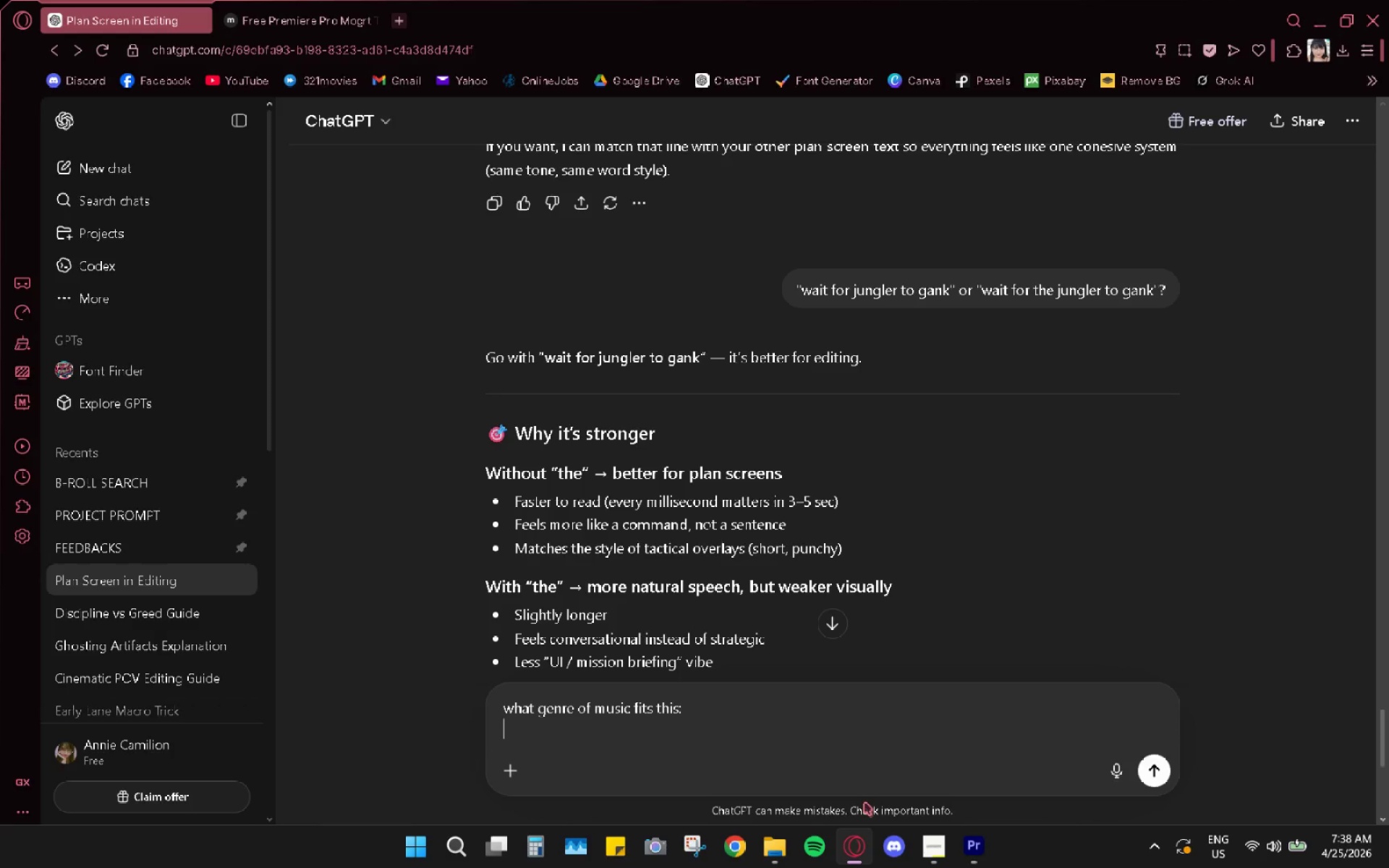 
key(Shift+Enter)
 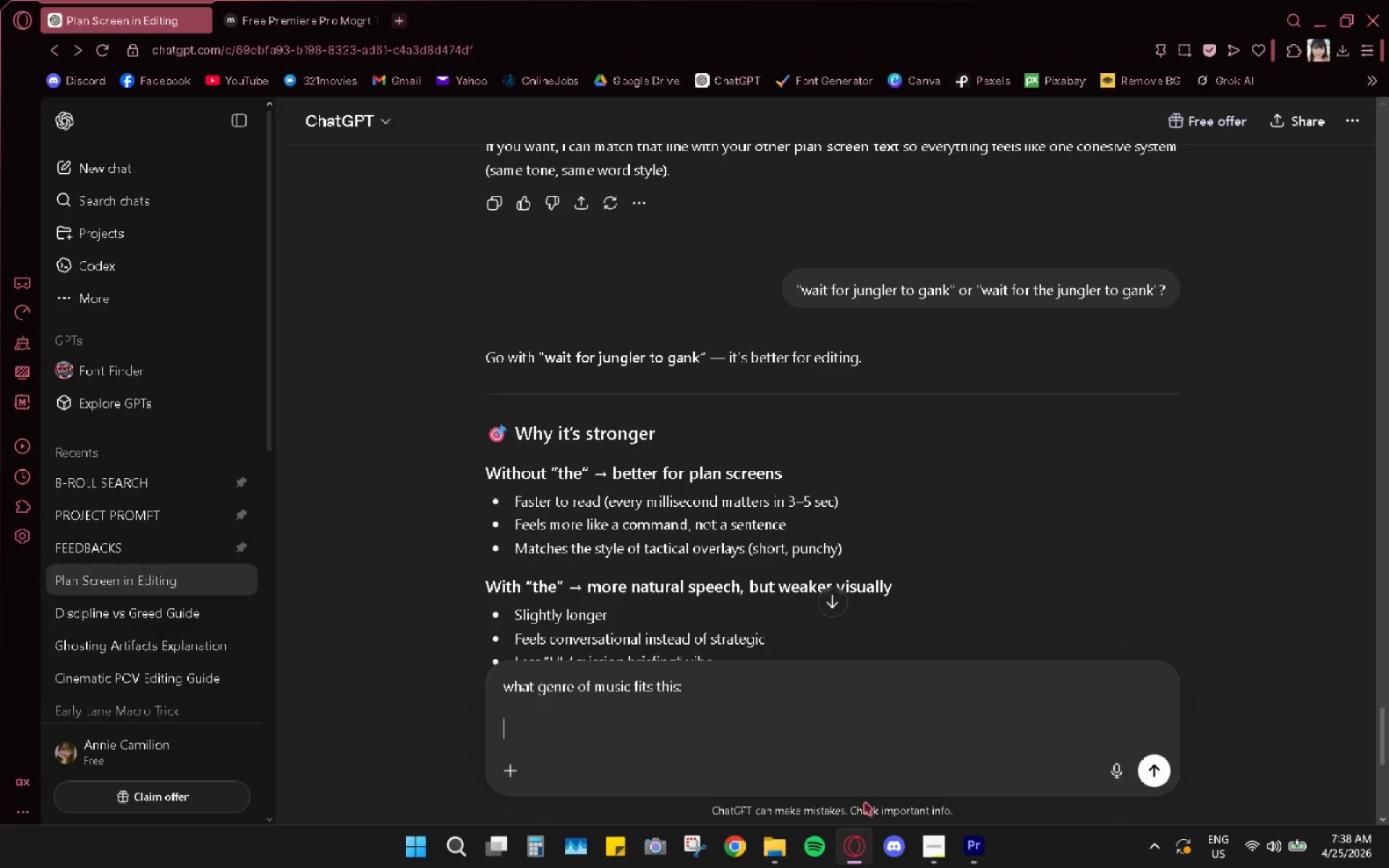 
key(Control+ControlLeft)
 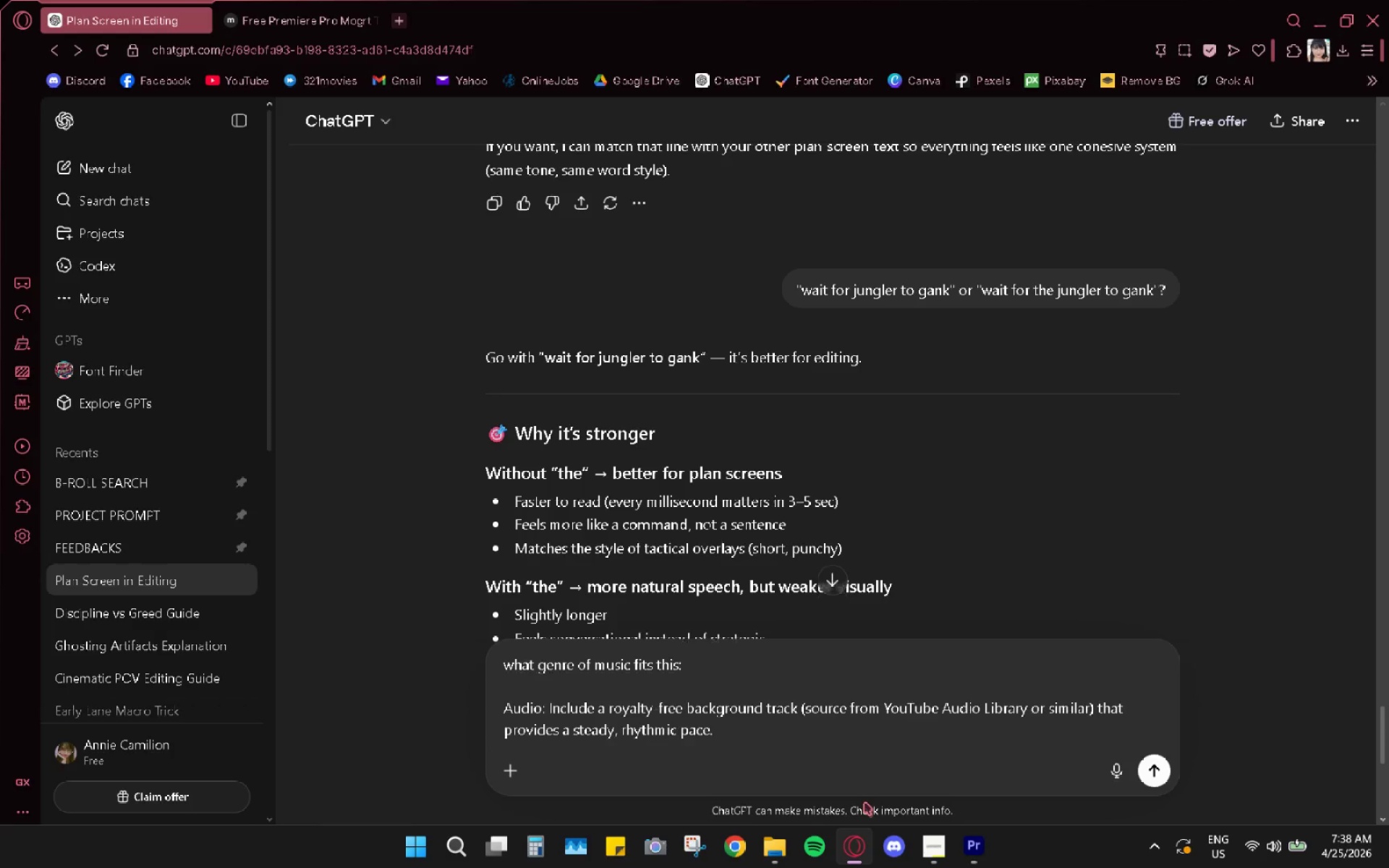 
key(Control+V)
 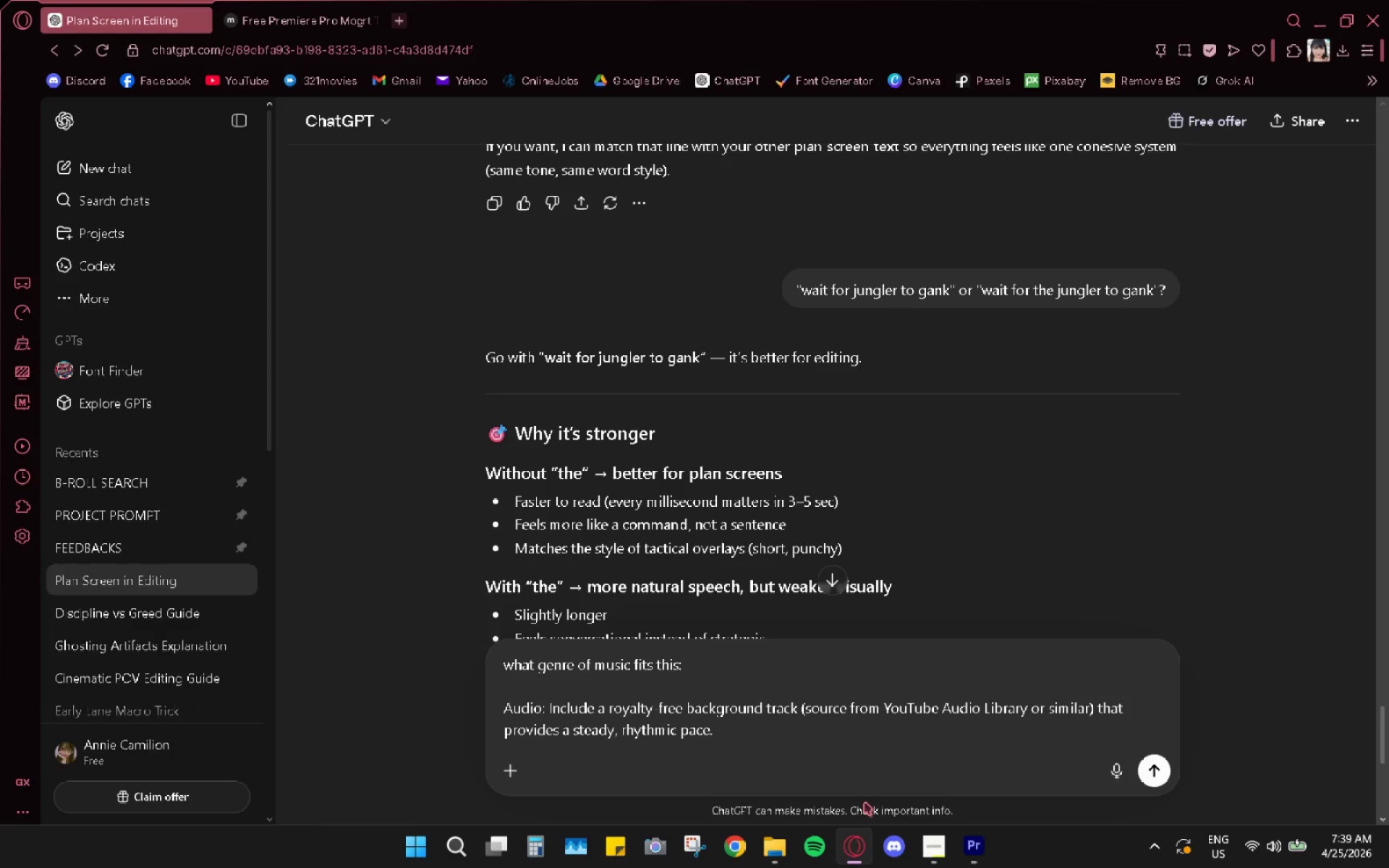 
key(Enter)
 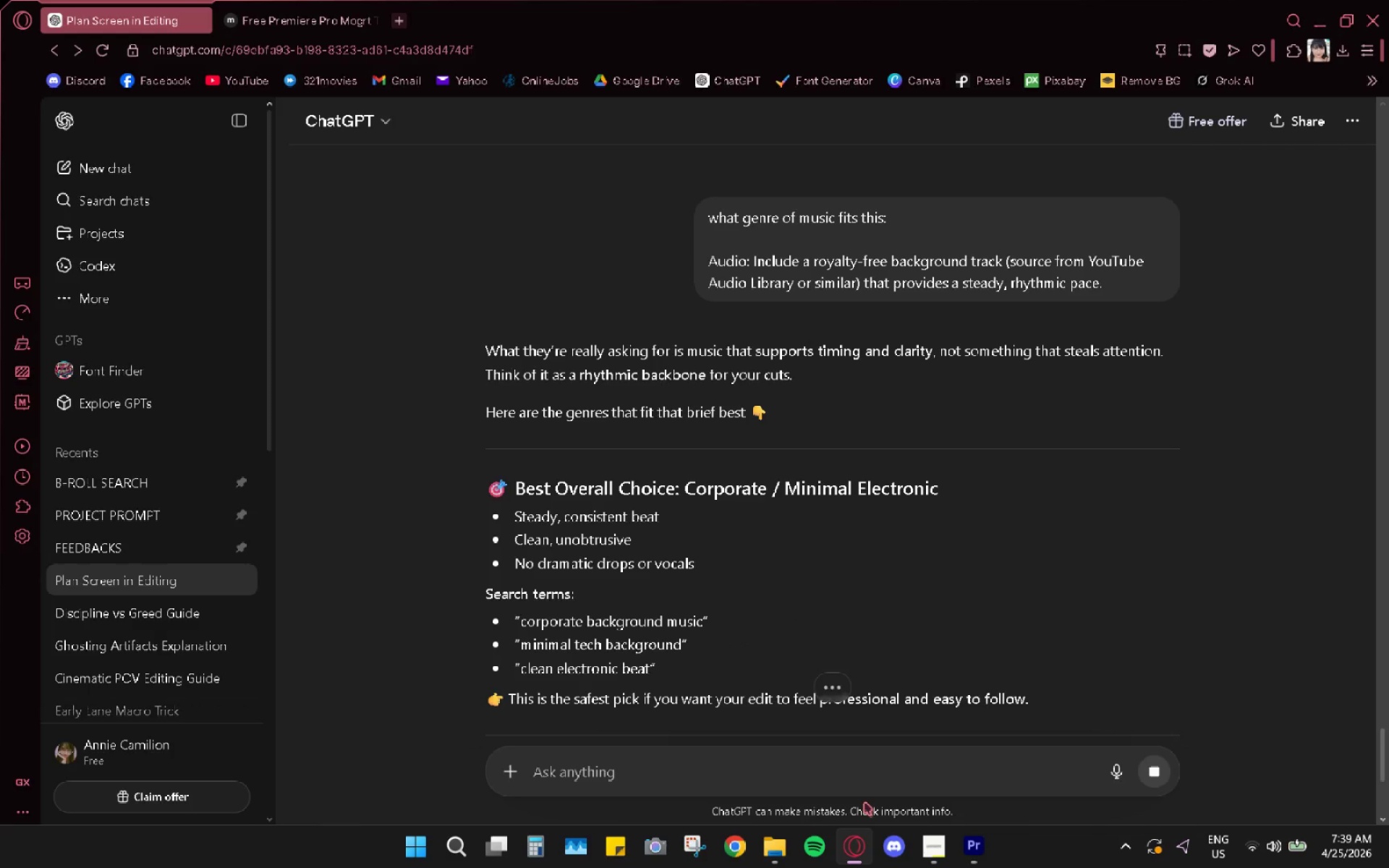 
wait(9.83)
 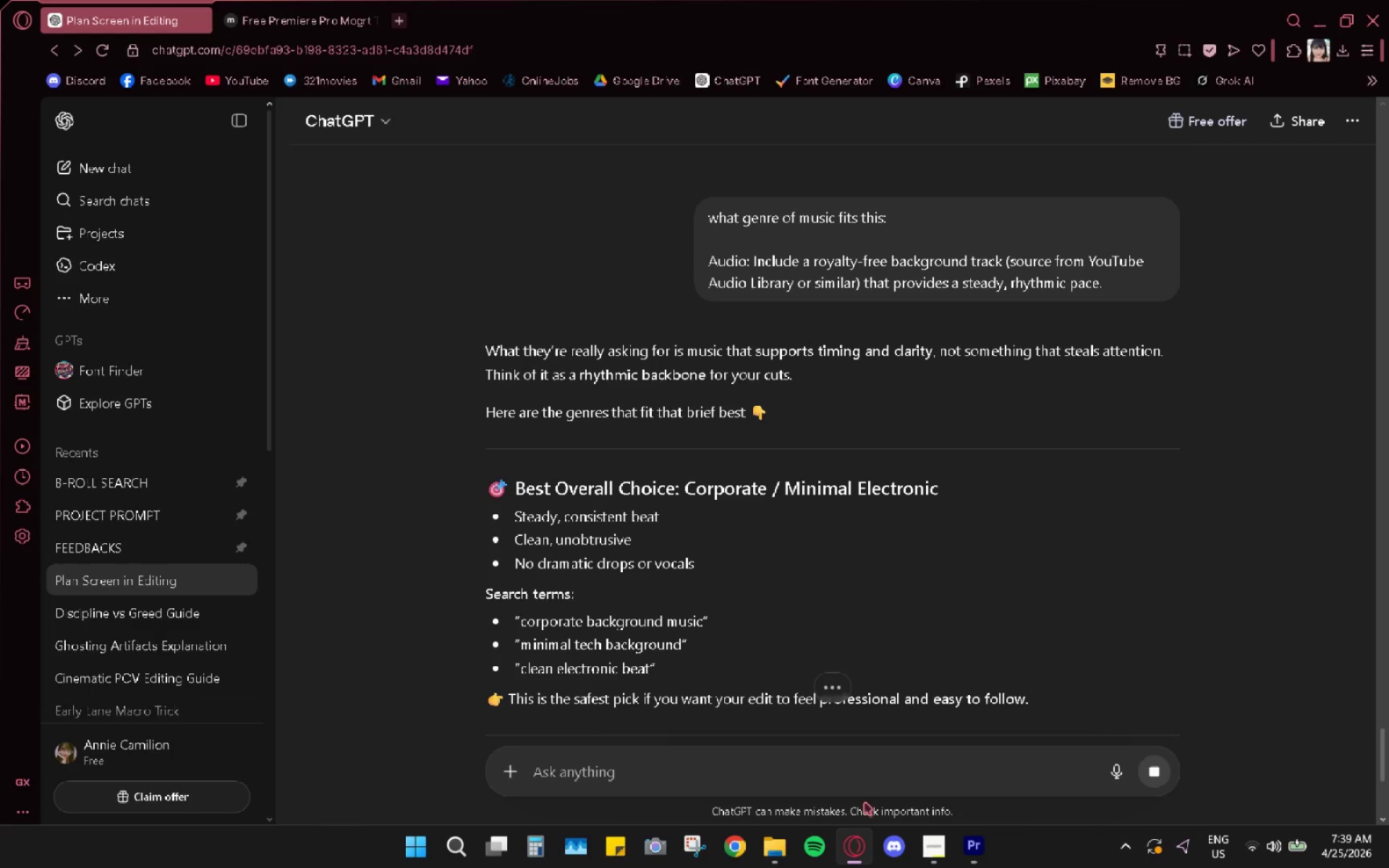 
left_click([1053, 80])
 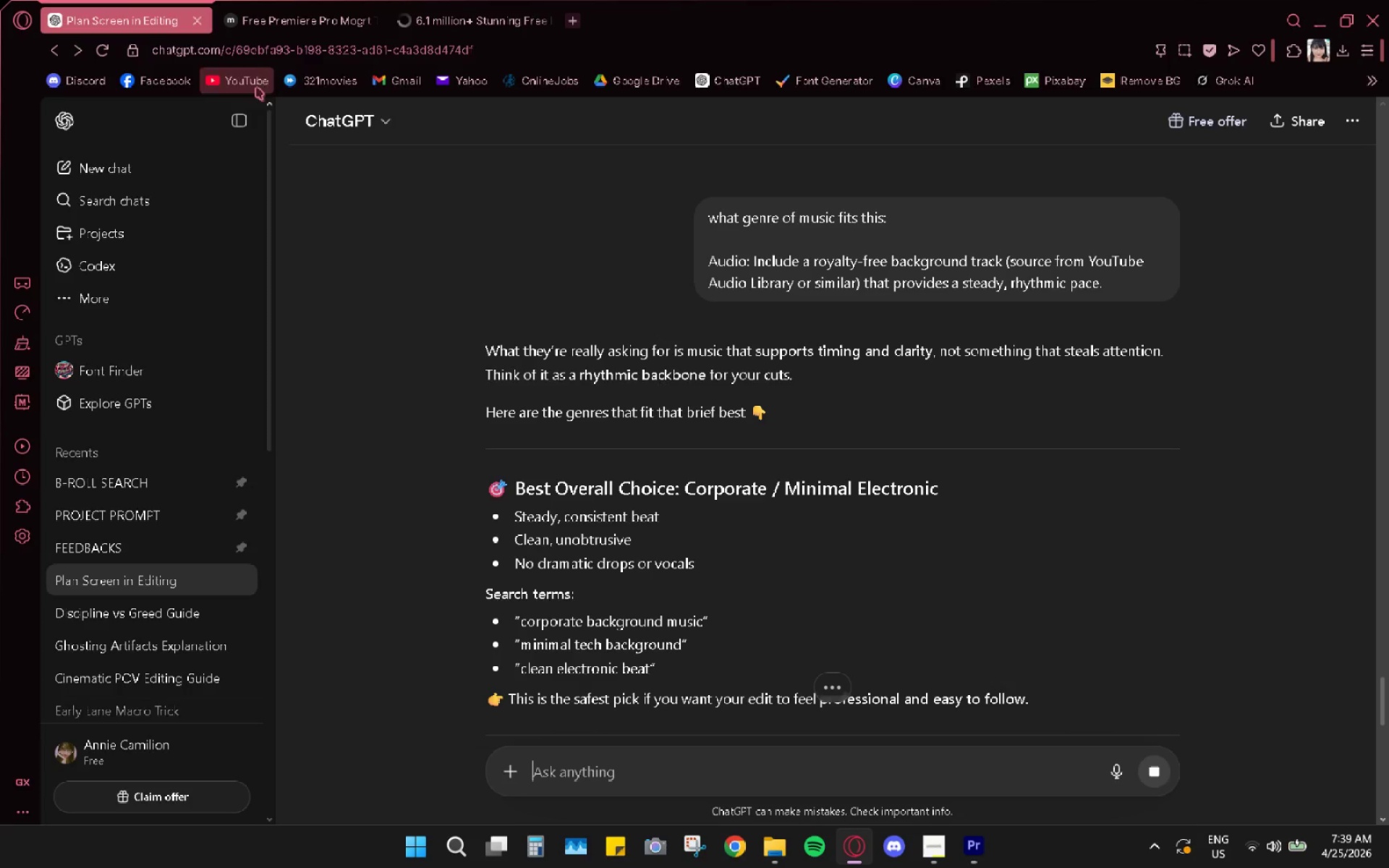 
scroll: coordinate [782, 728], scroll_direction: down, amount: 4.0
 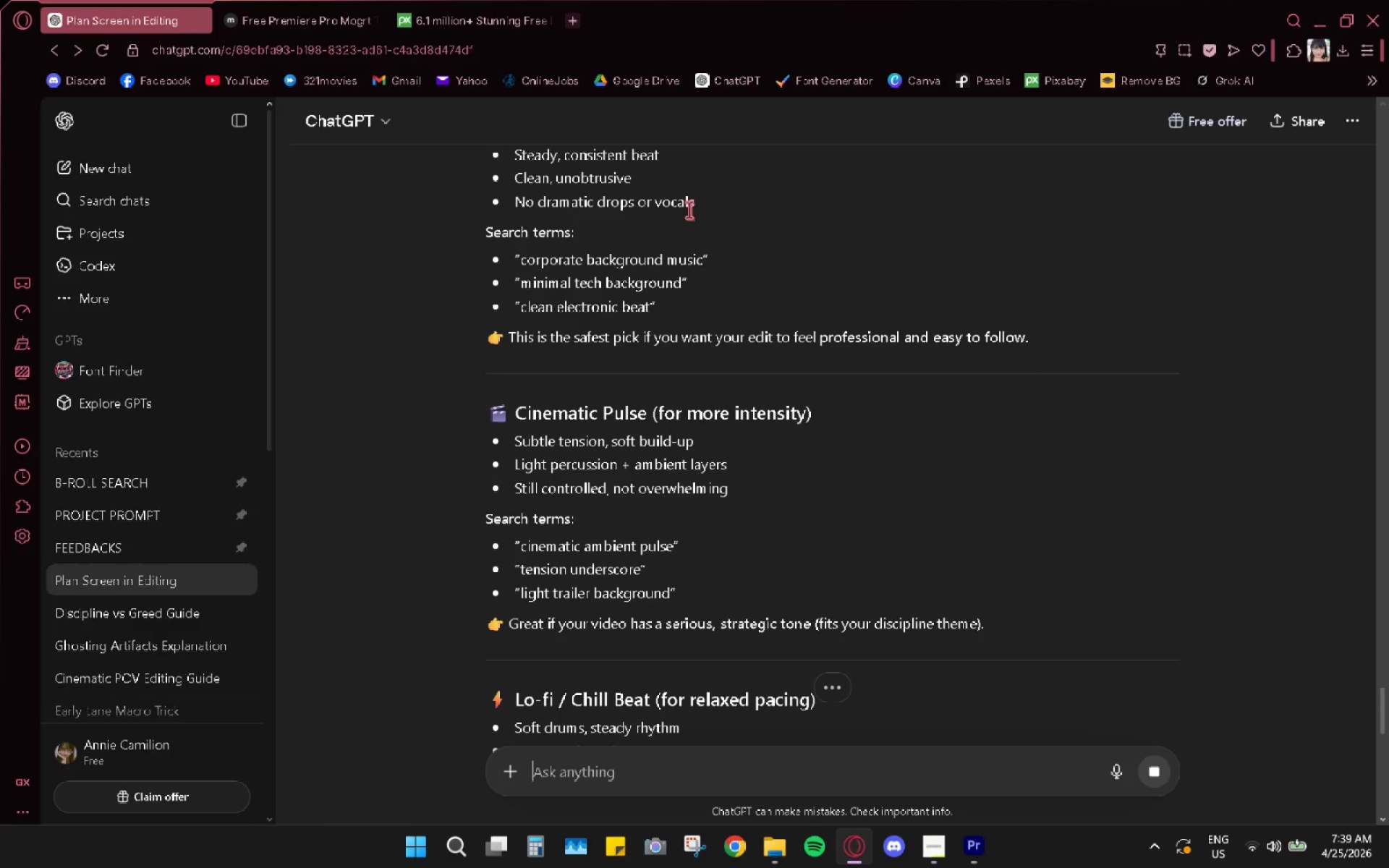 
scroll: coordinate [668, 357], scroll_direction: none, amount: 0.0
 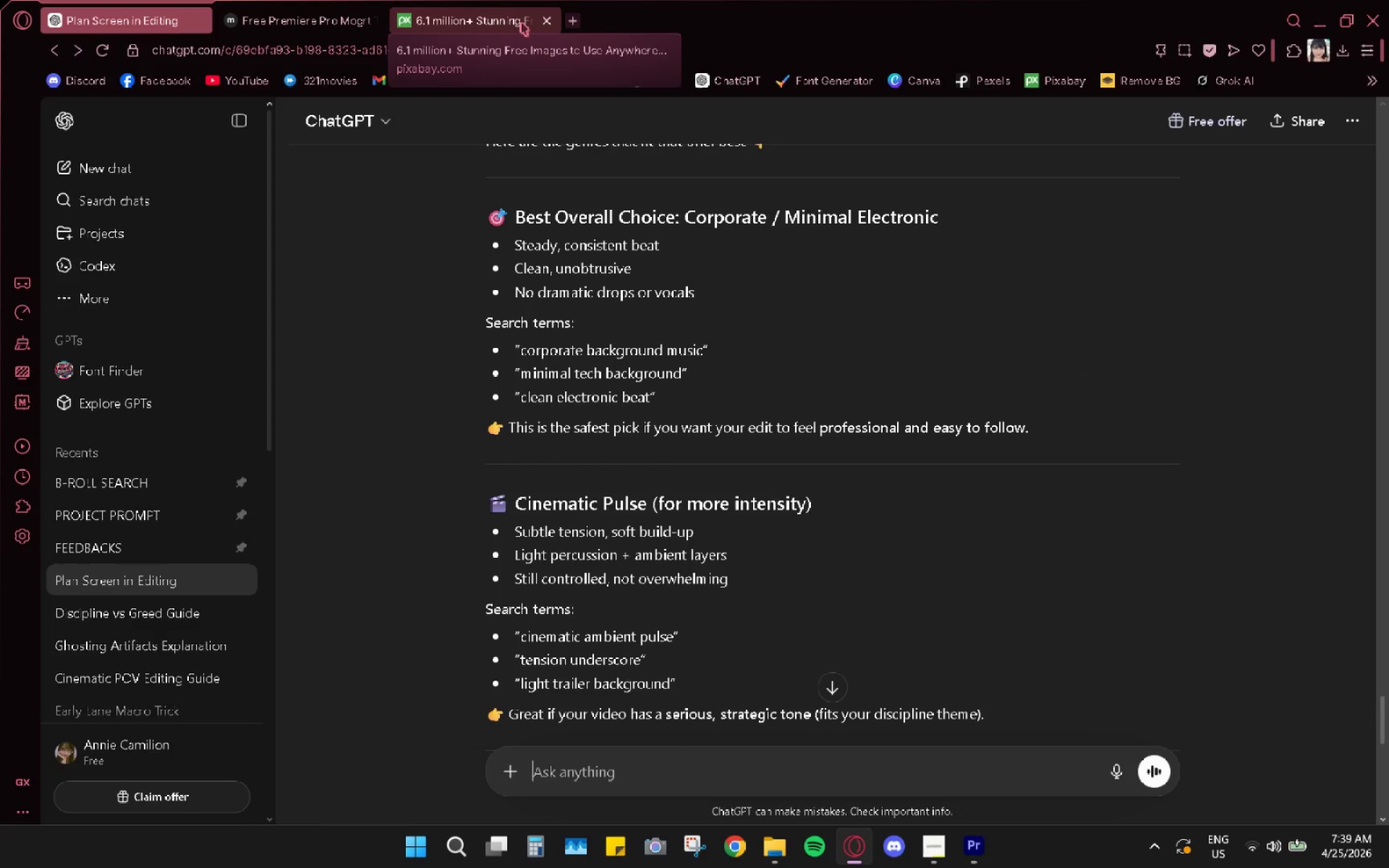 
wait(7.05)
 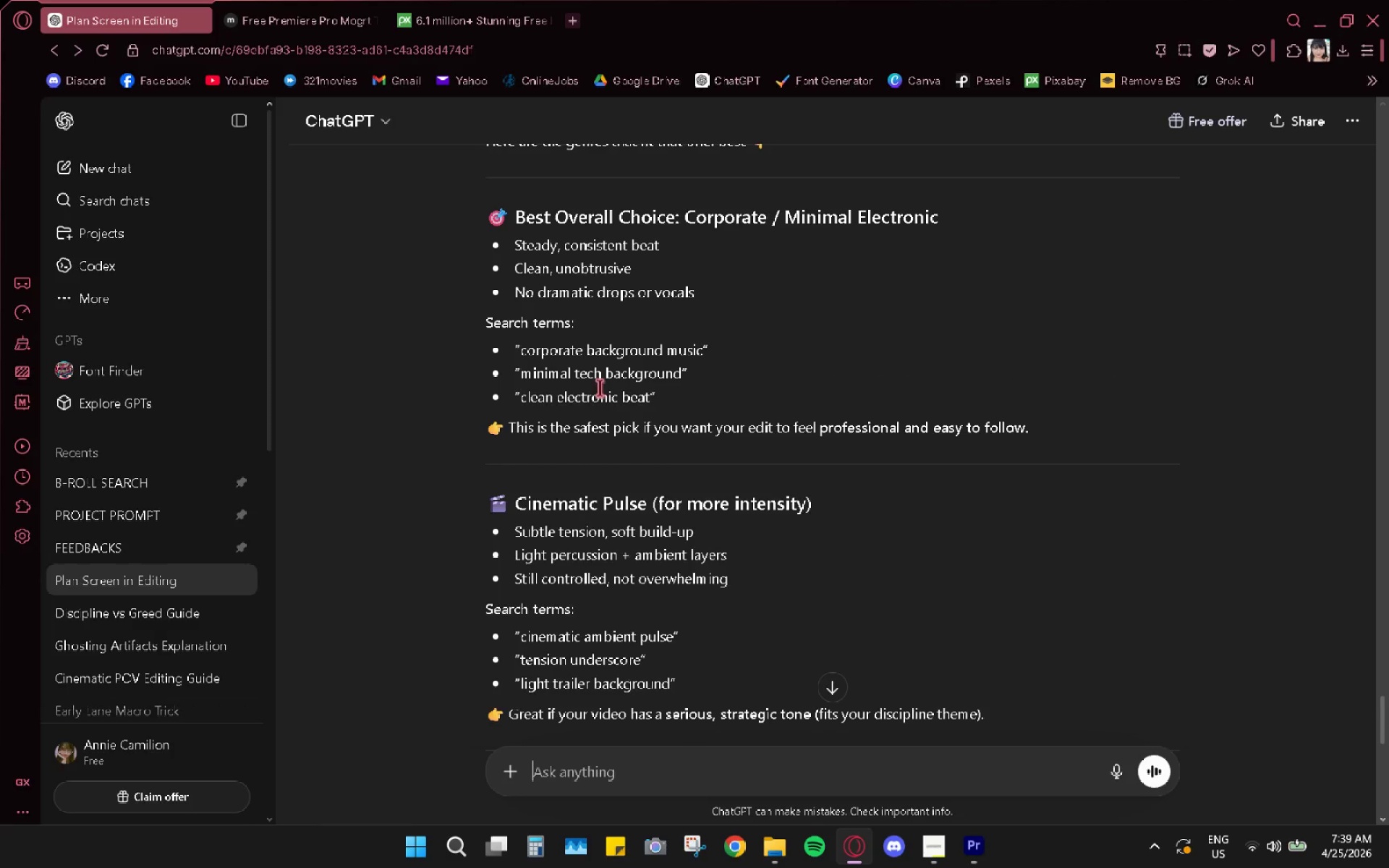 
left_click([521, 23])
 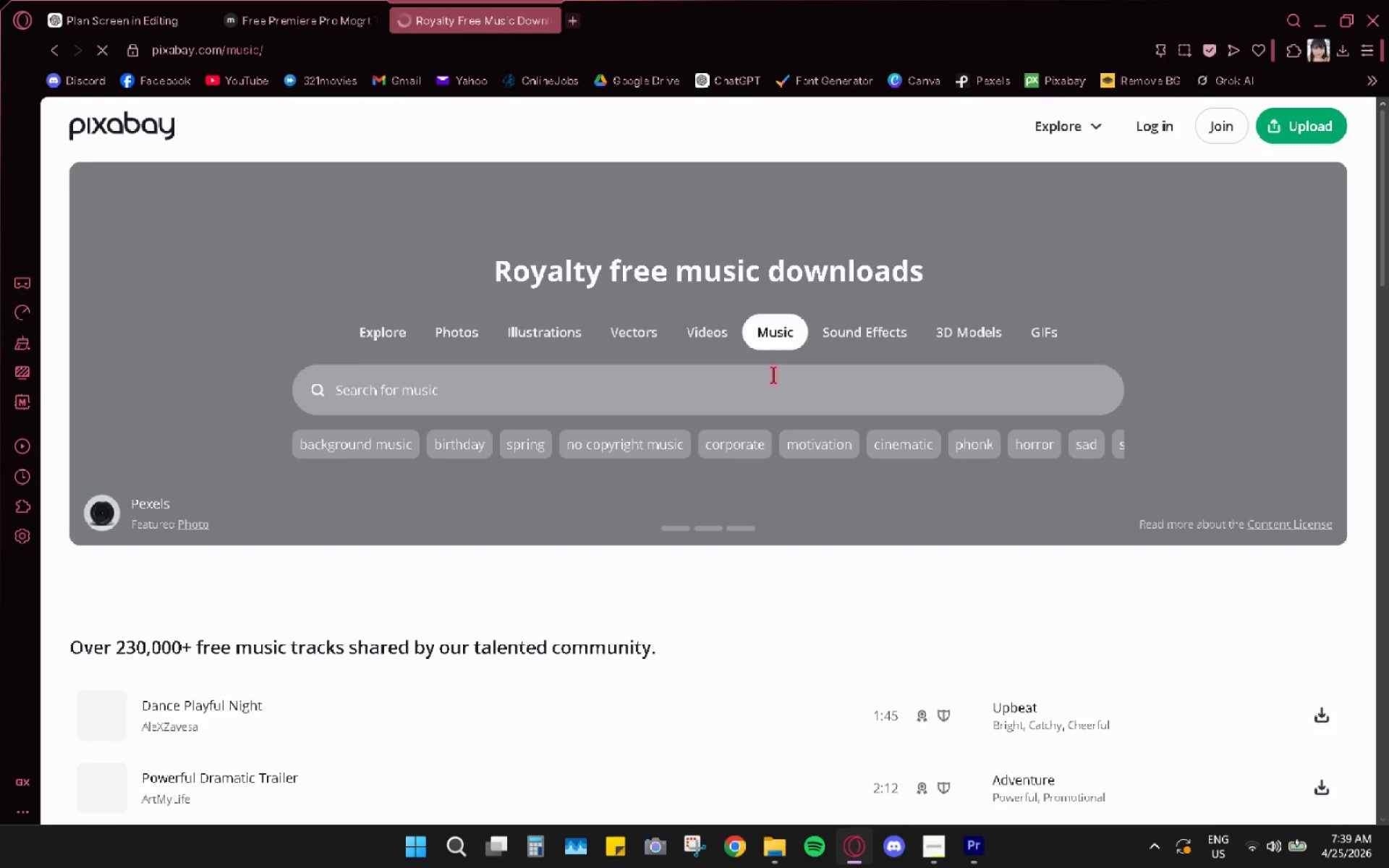 
left_click([773, 377])
 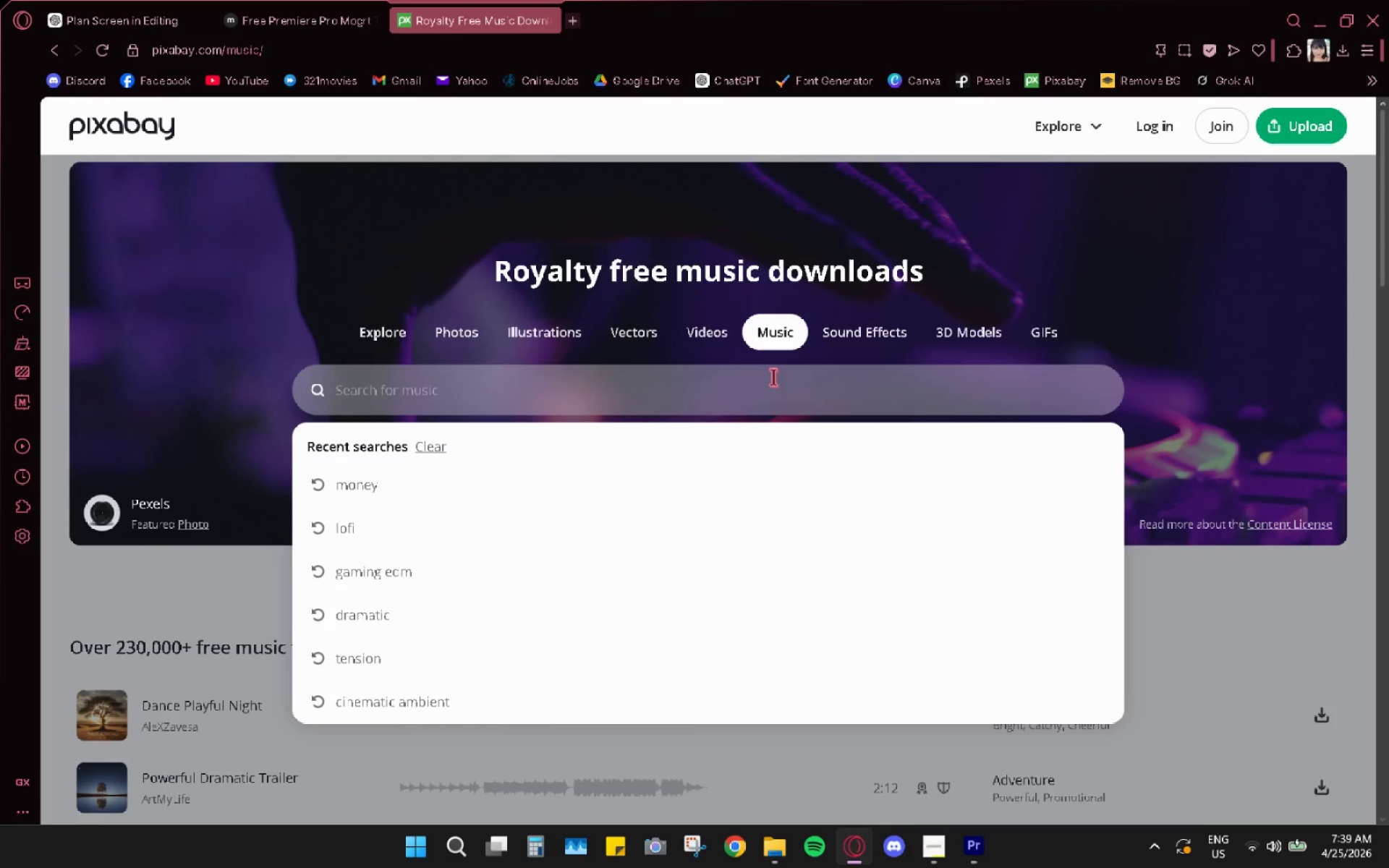 
type(corportae)
key(Backspace)
type(te)
key(Backspace)
key(Backspace)
key(Backspace)
key(Backspace)
type(ate)
 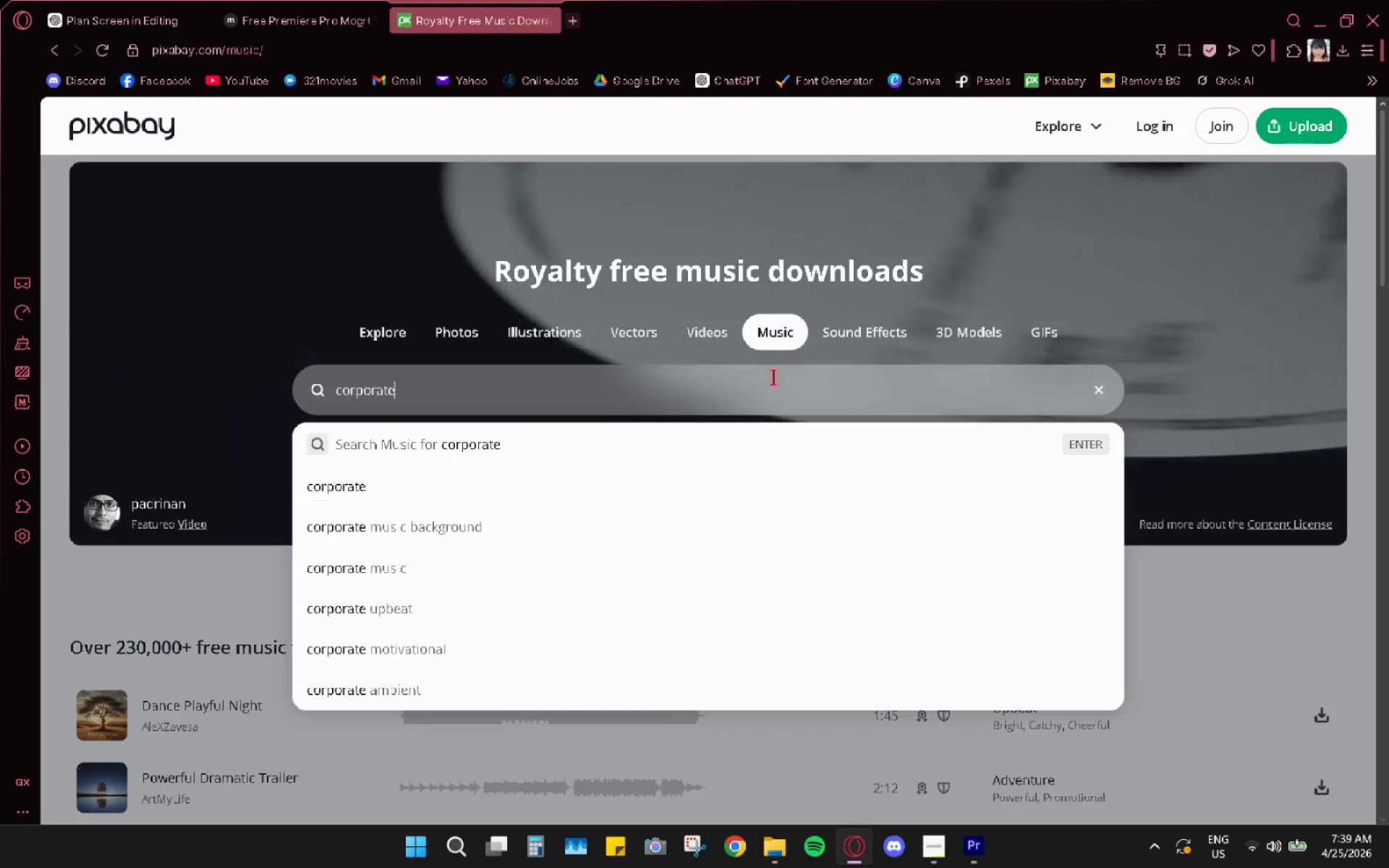 
key(Enter)
 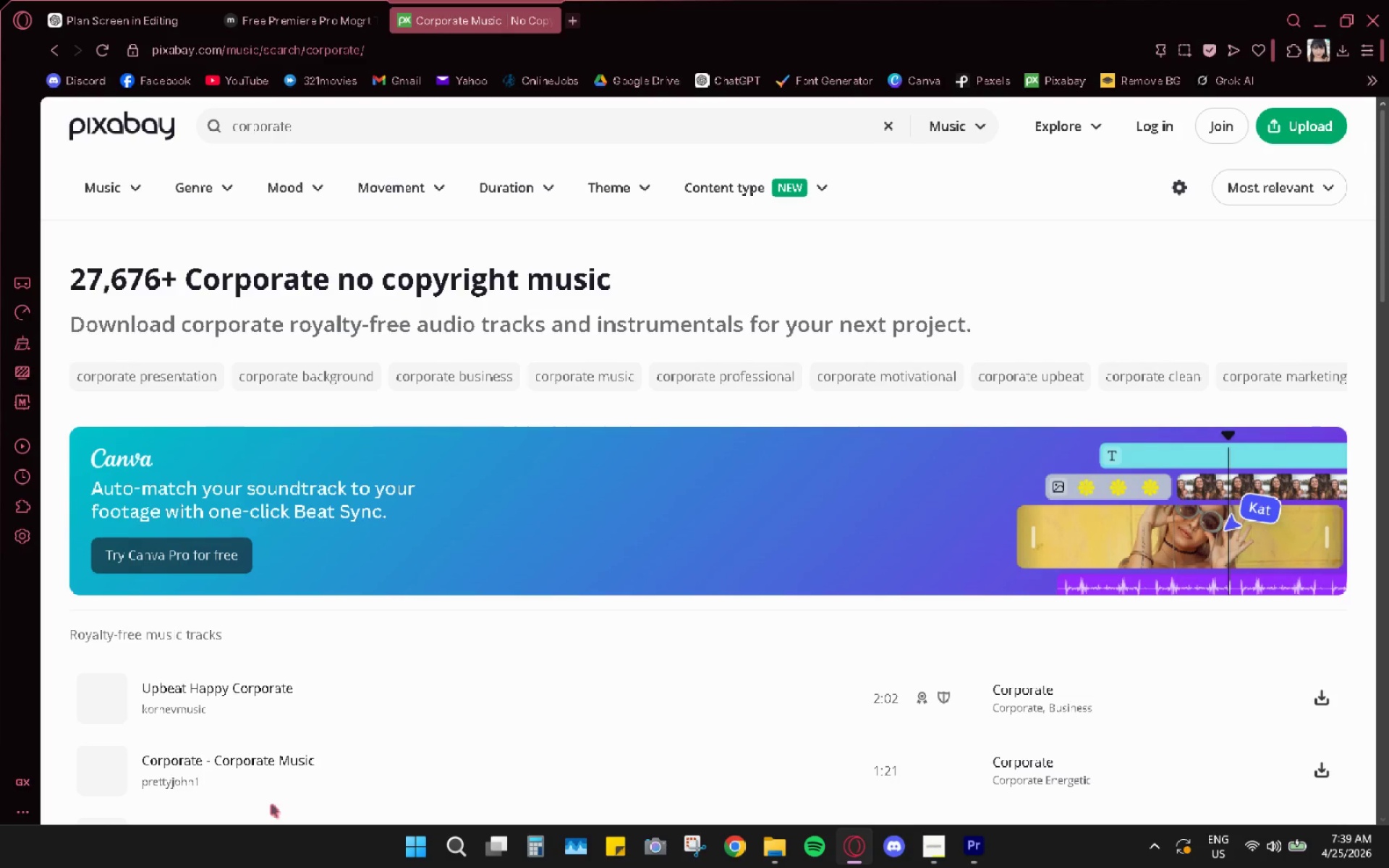 
scroll: coordinate [205, 699], scroll_direction: down, amount: 2.0
 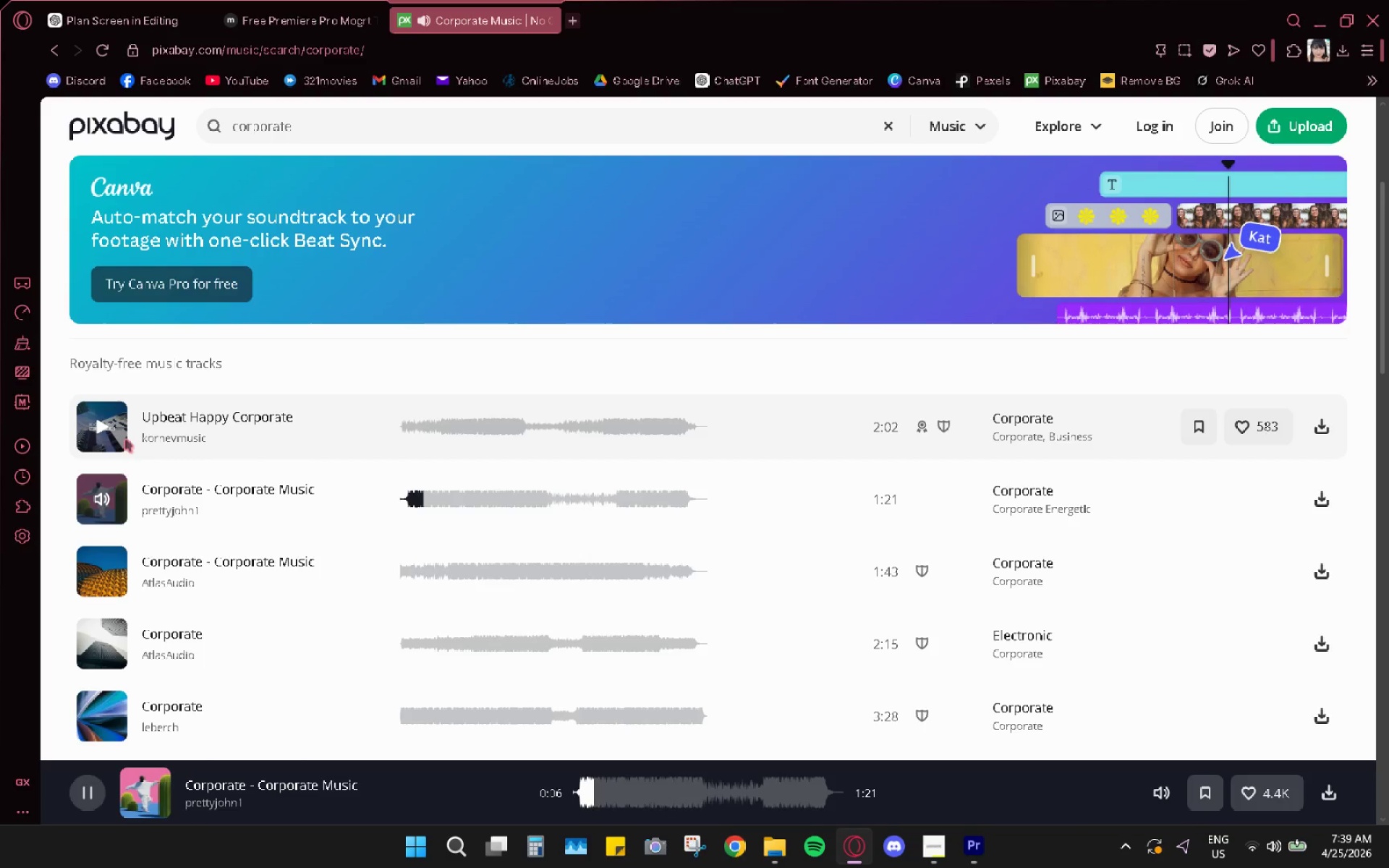 
wait(20.59)
 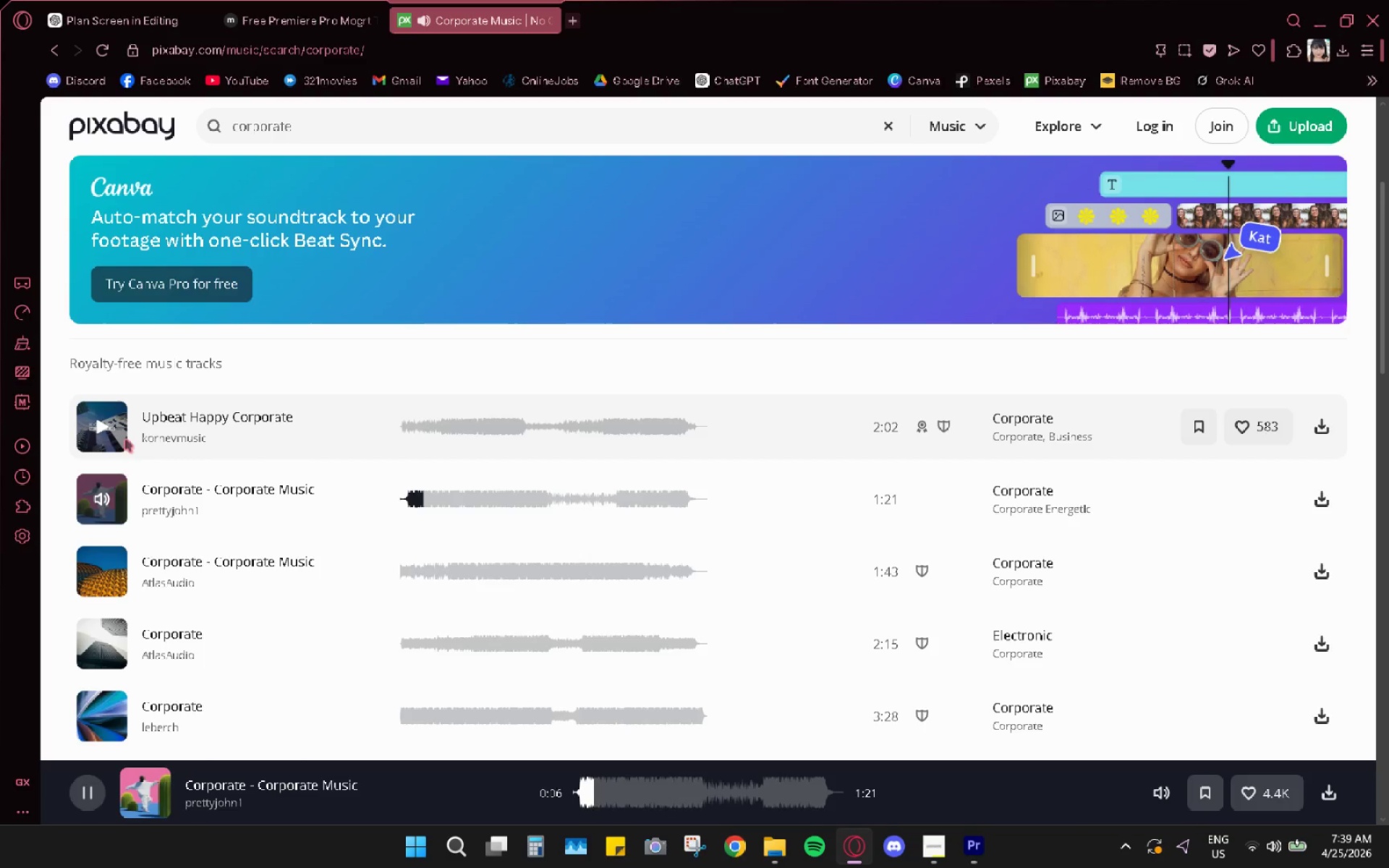 
left_click([106, 570])
 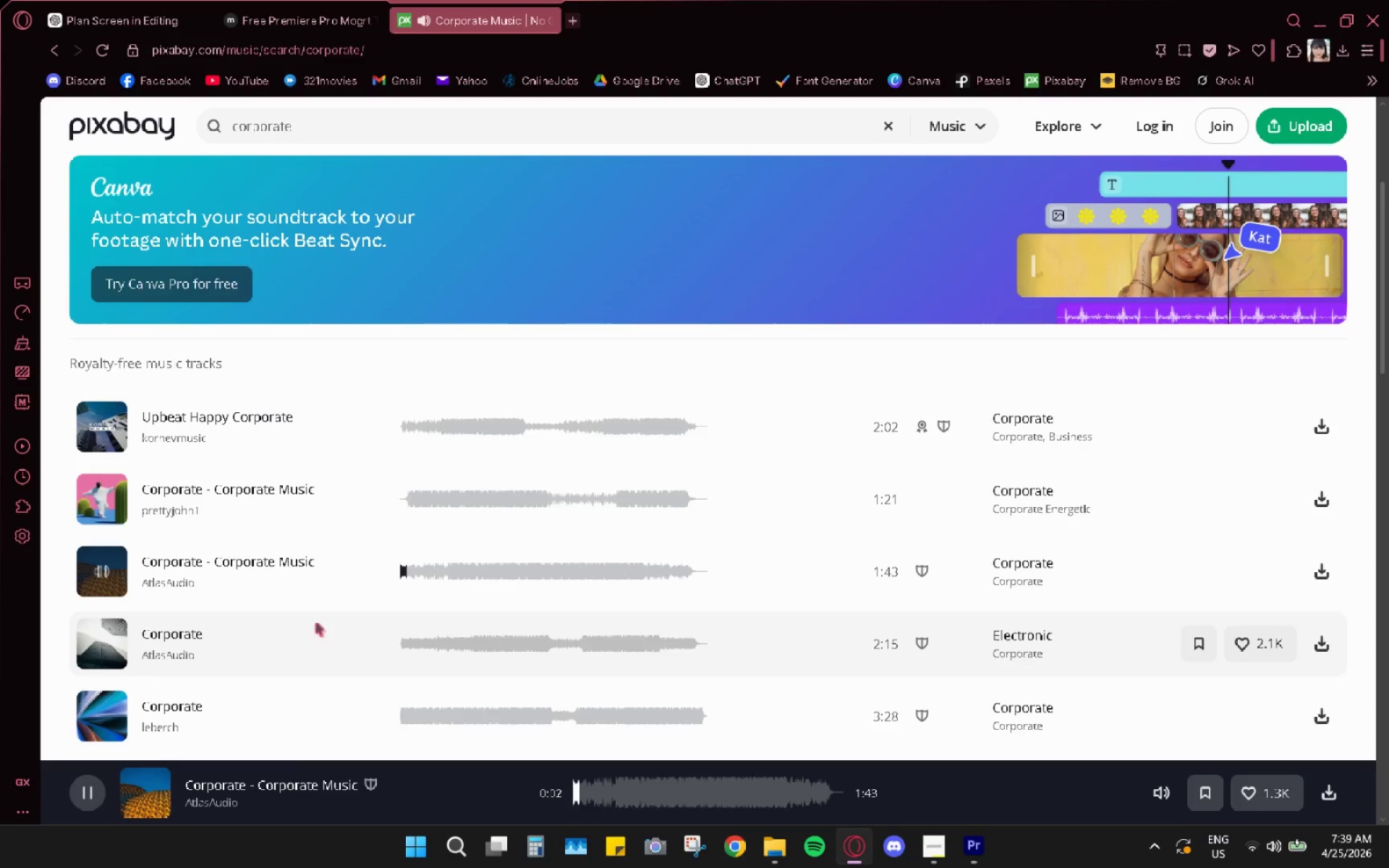 
left_click([309, 0])
 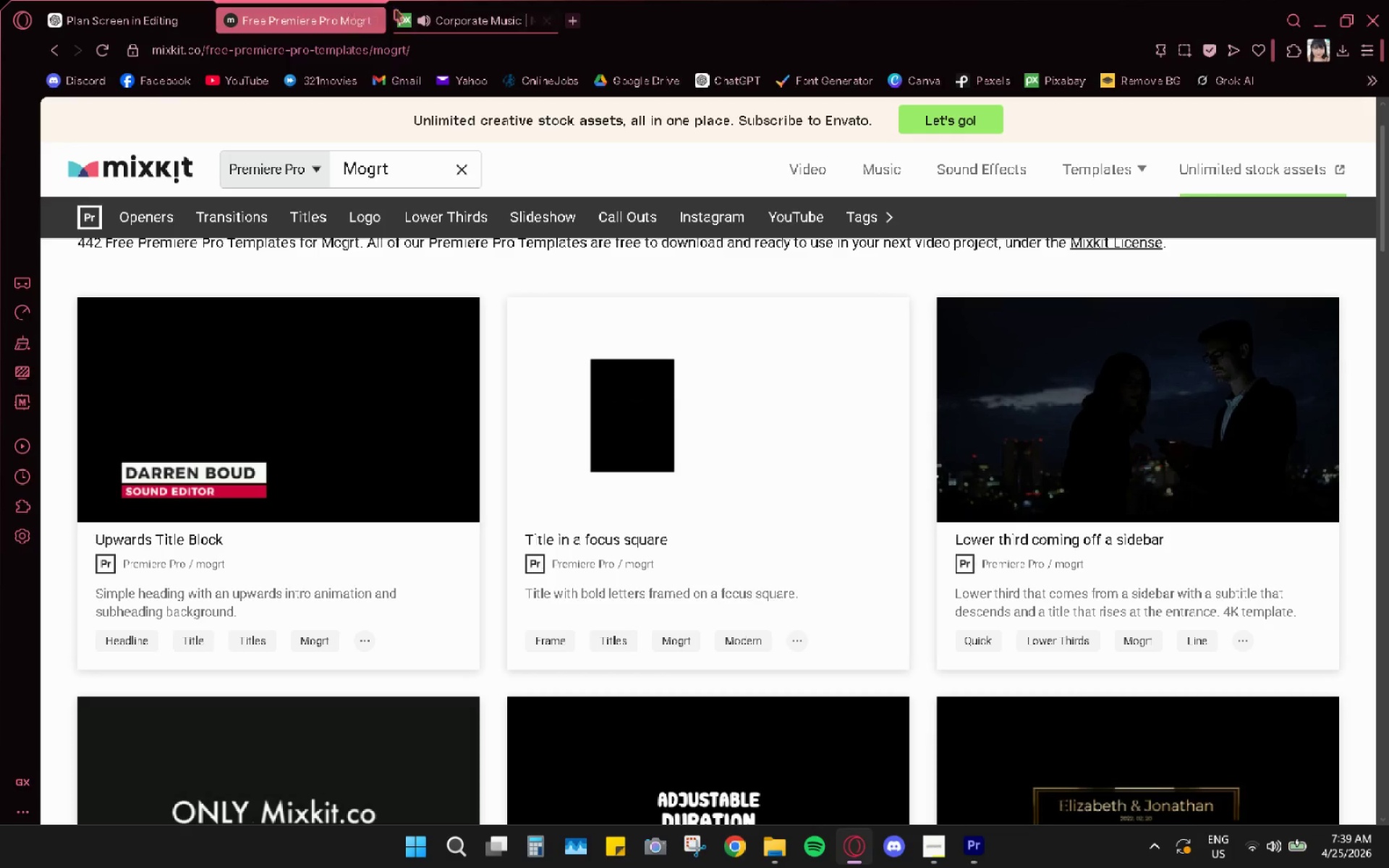 
left_click([367, 20])
 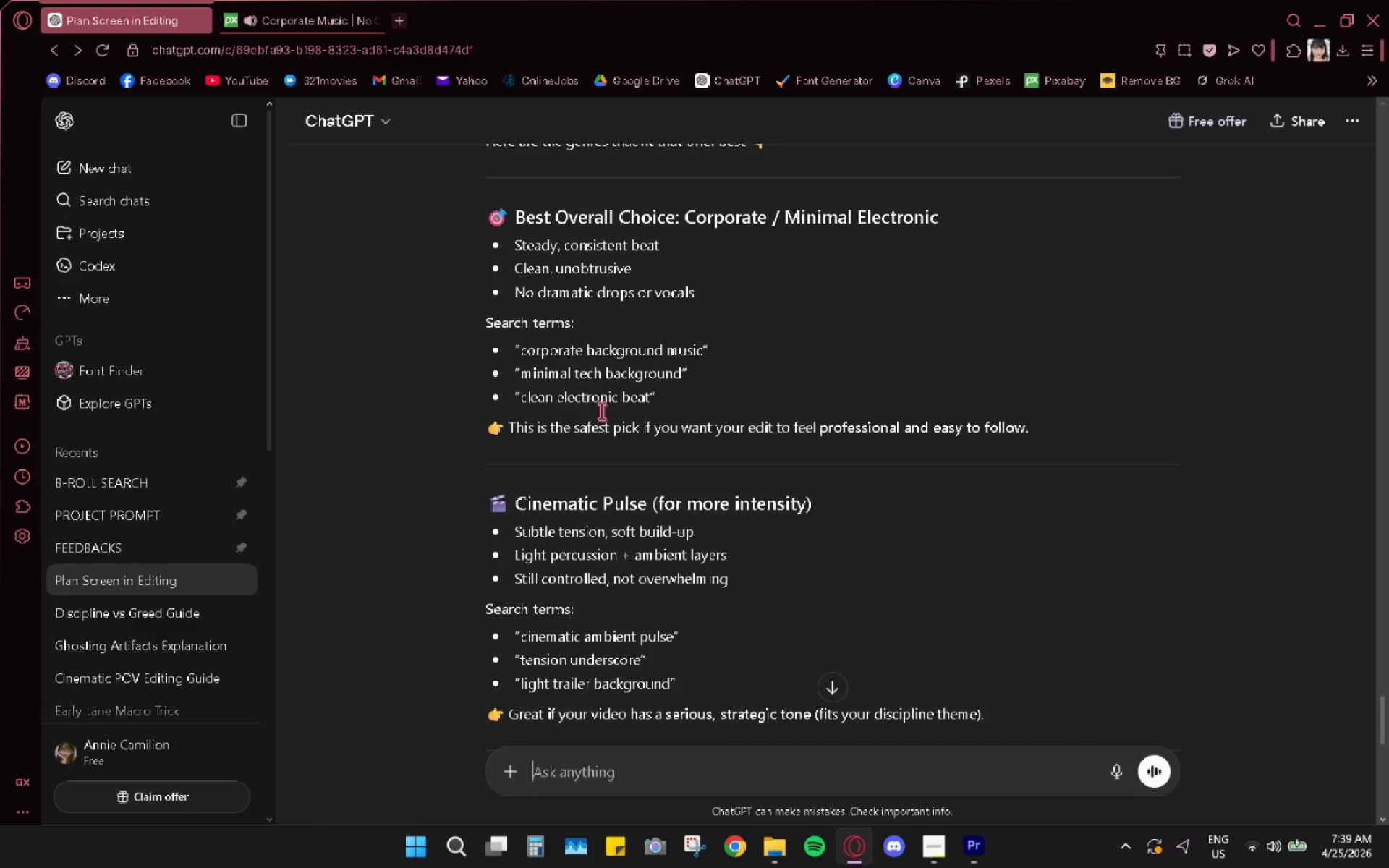 
scroll: coordinate [724, 453], scroll_direction: down, amount: 6.0
 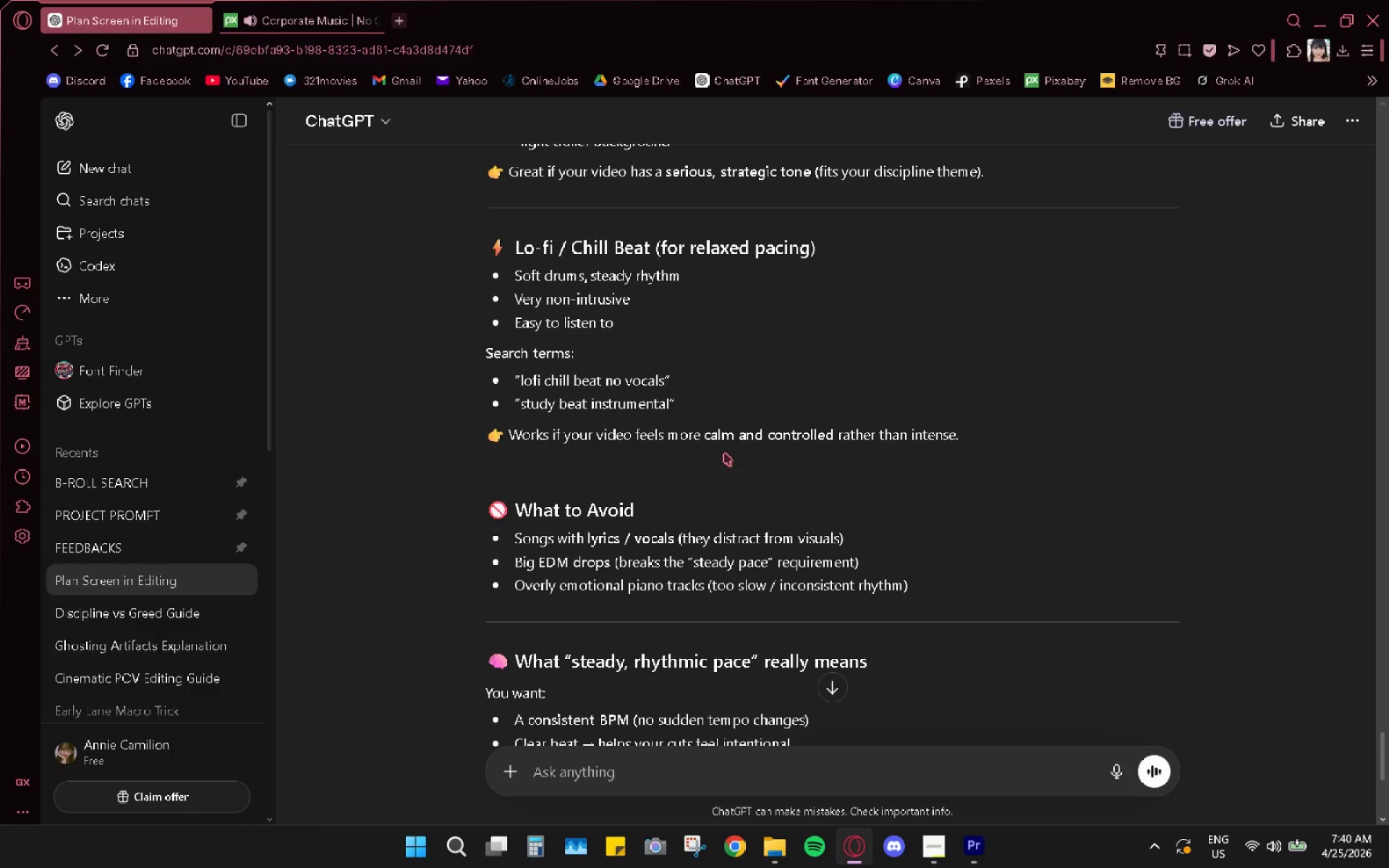 
left_click([351, 16])
 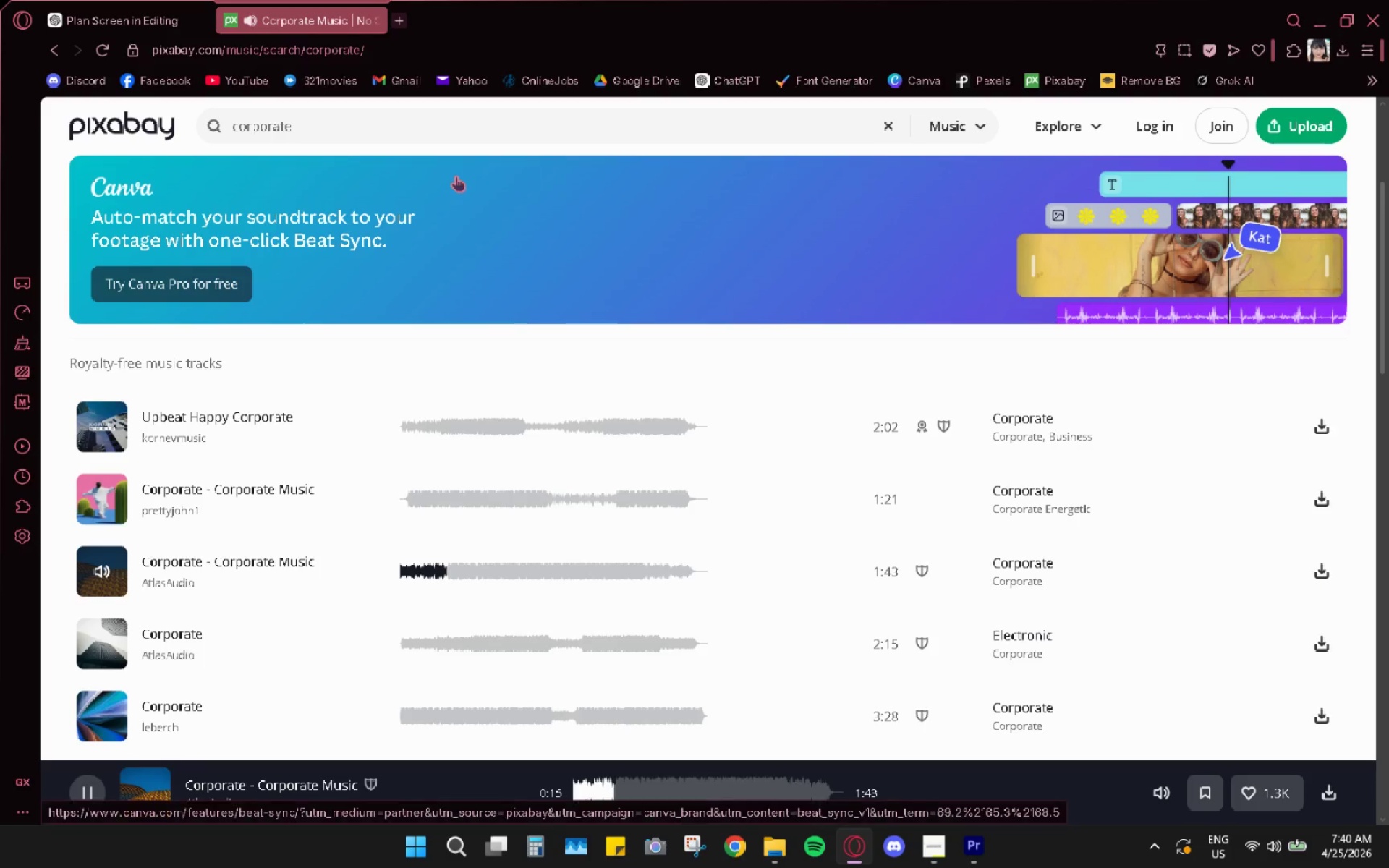 
double_click([419, 114])
 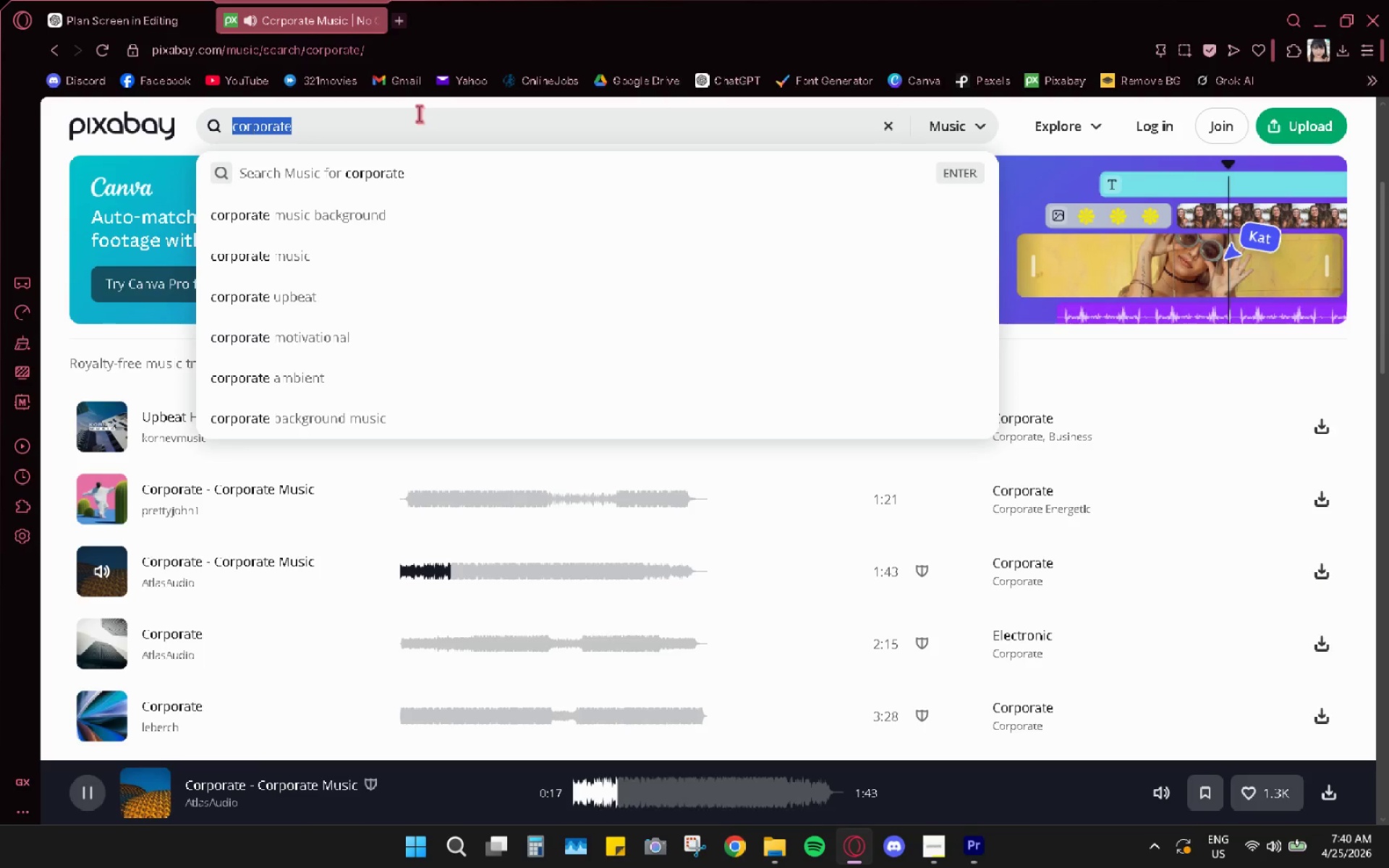 
type(study)
 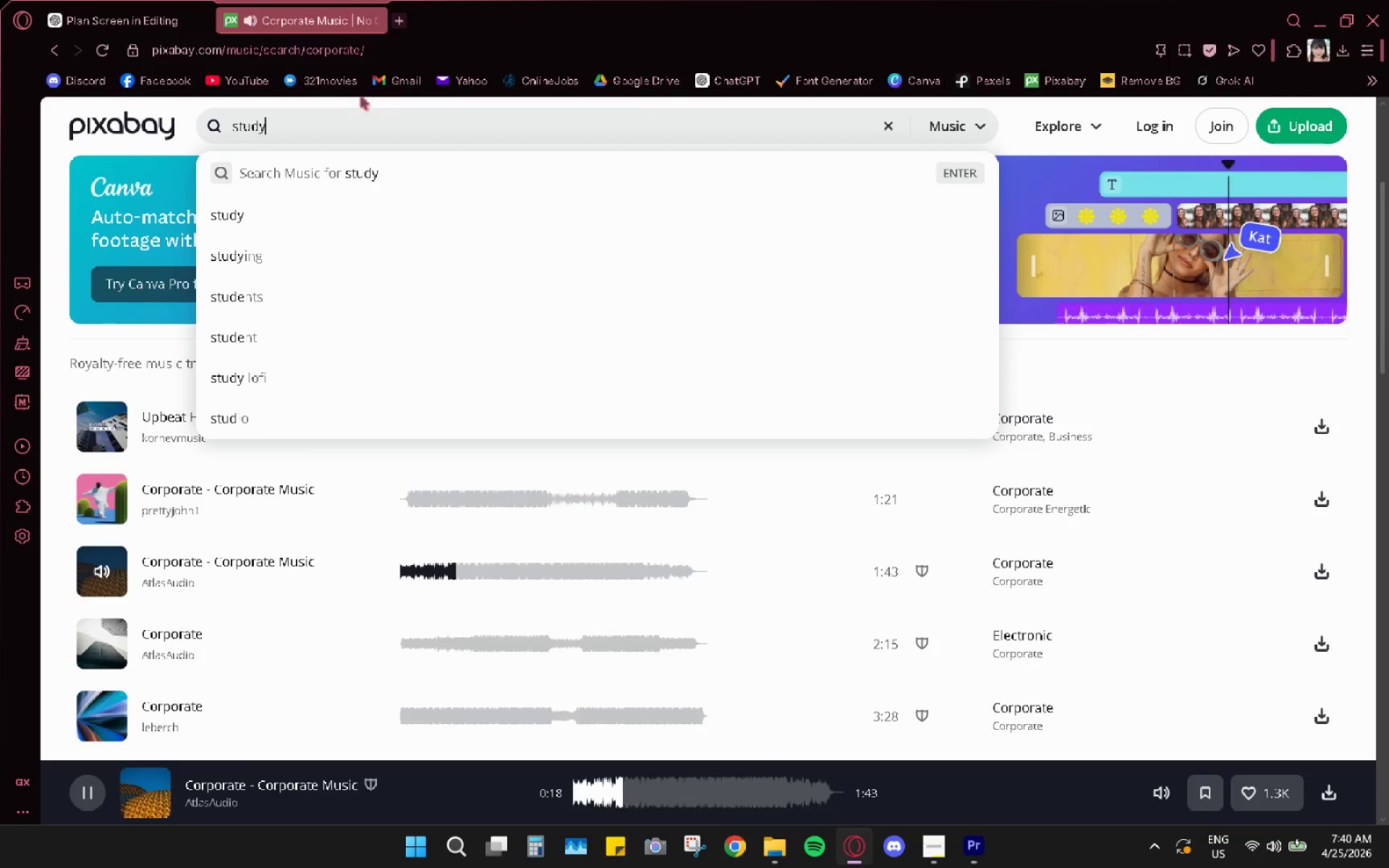 
key(Enter)
 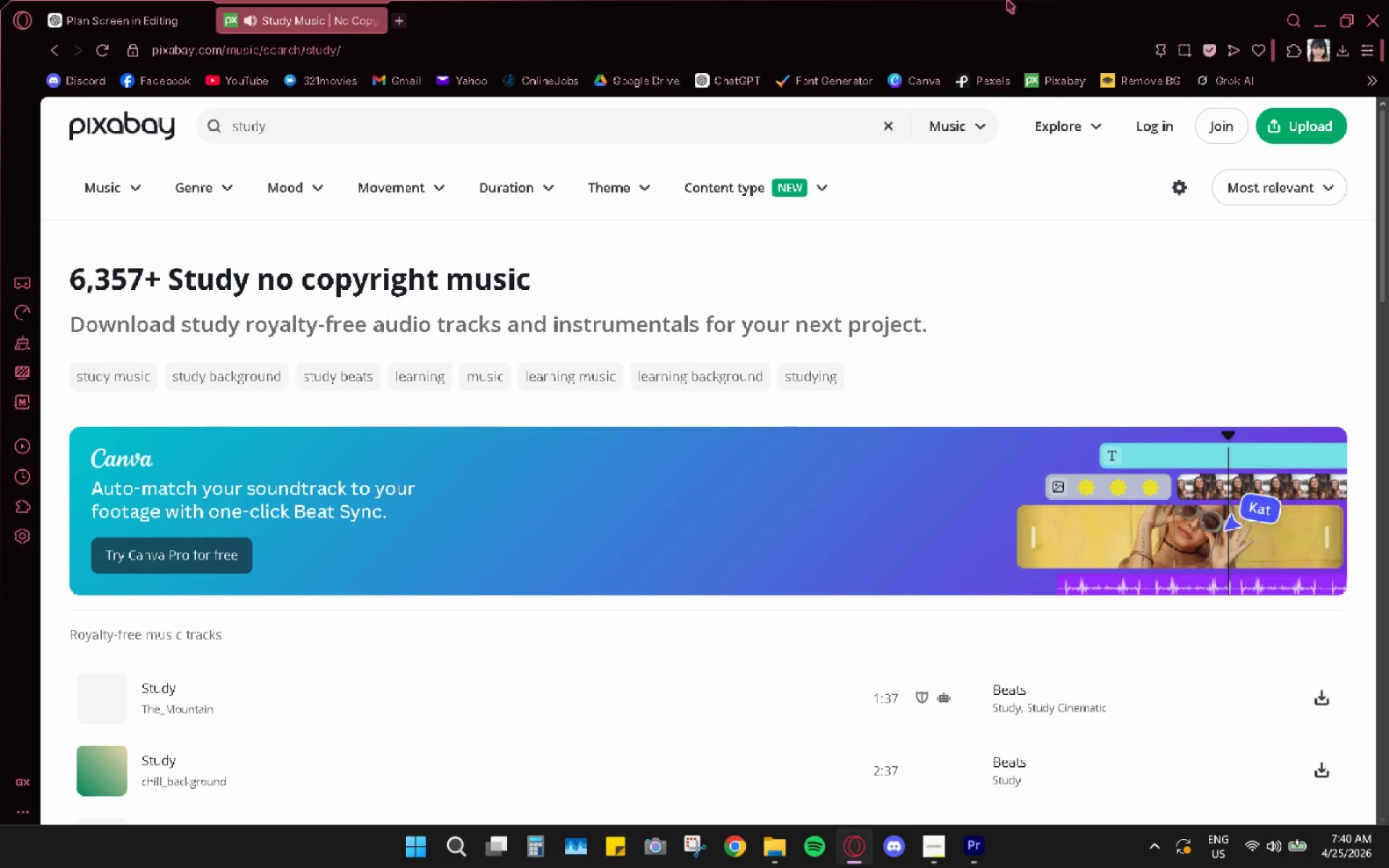 
scroll: coordinate [485, 691], scroll_direction: down, amount: 5.0
 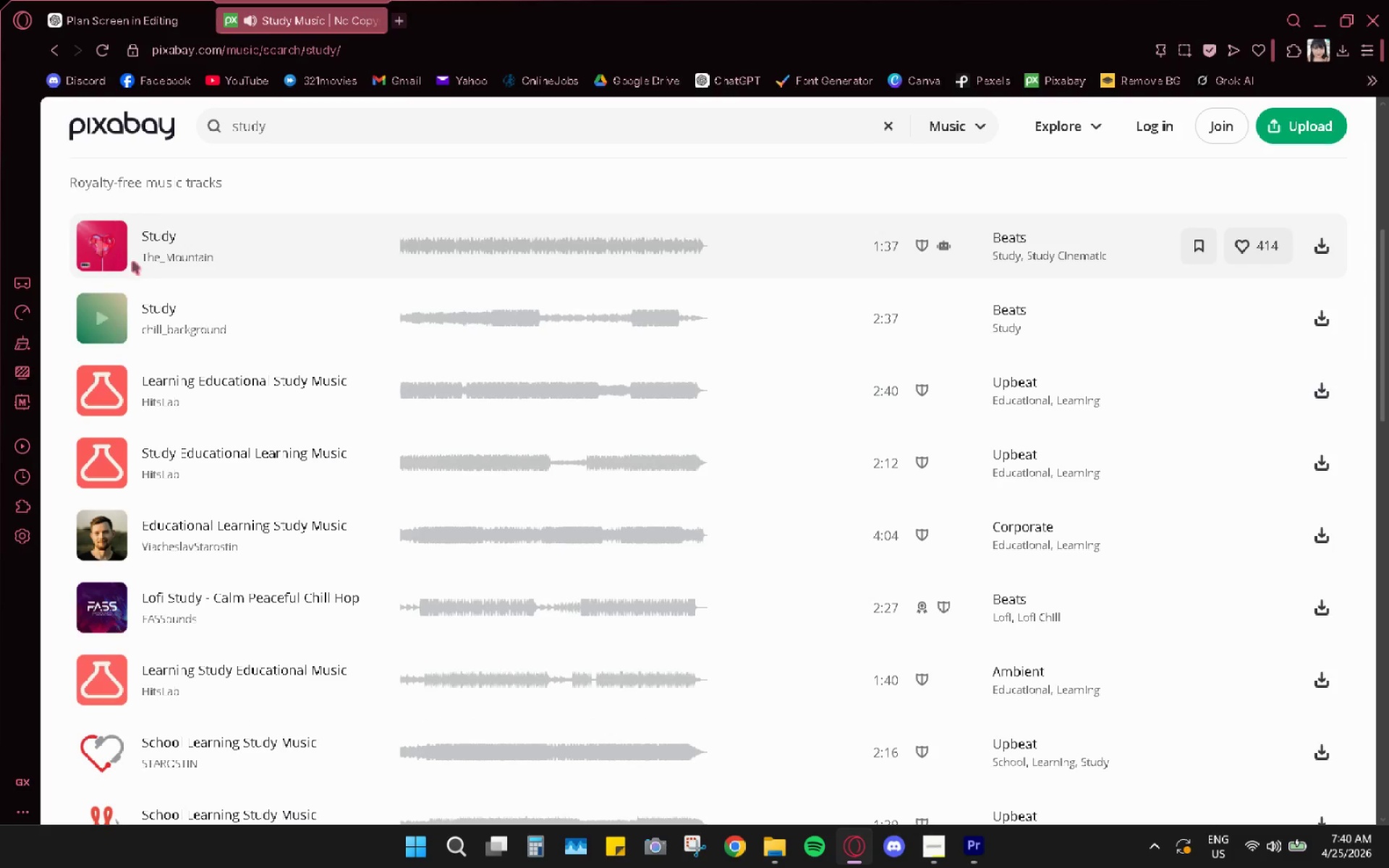 
left_click([82, 238])
 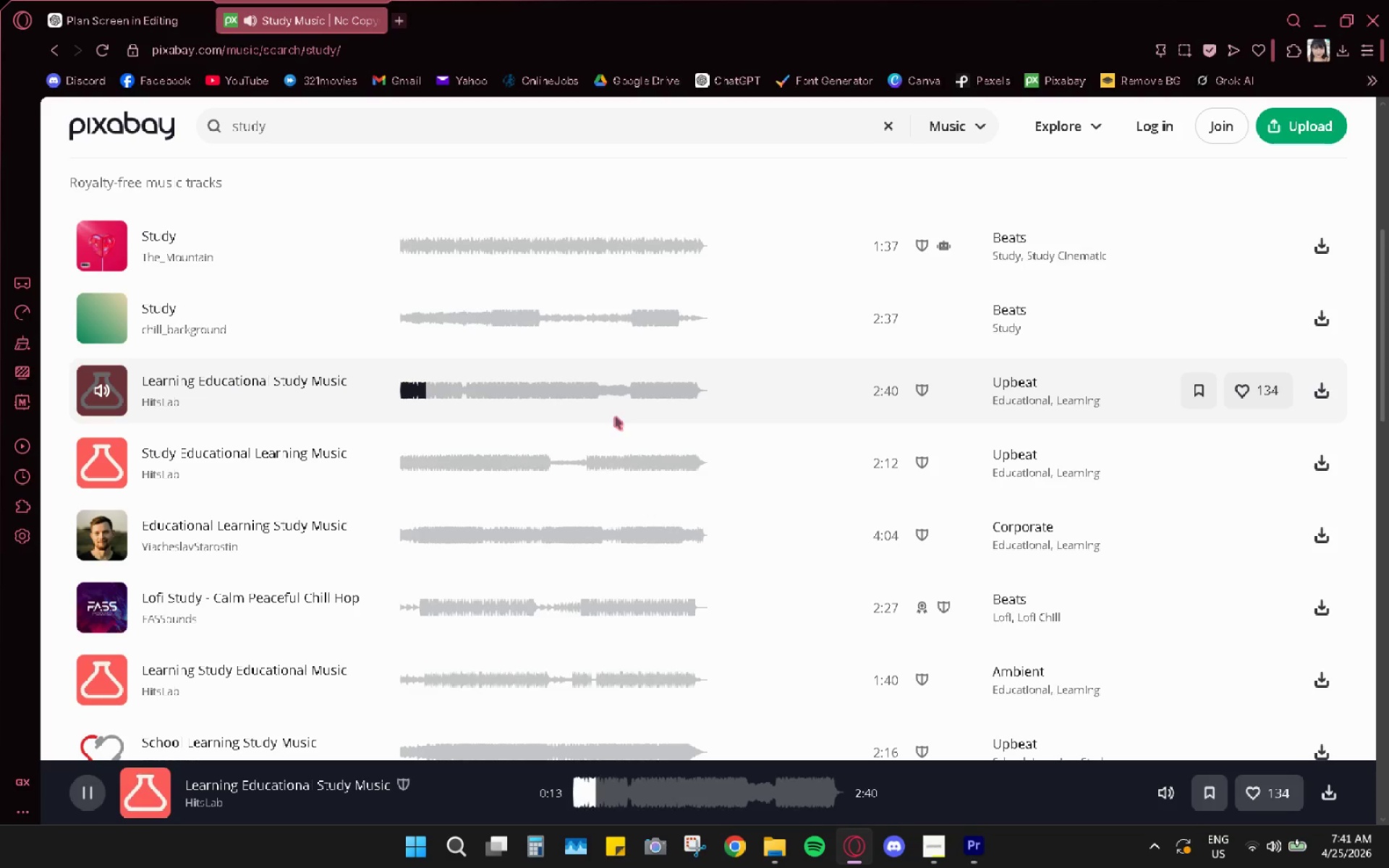 
wait(68.98)
 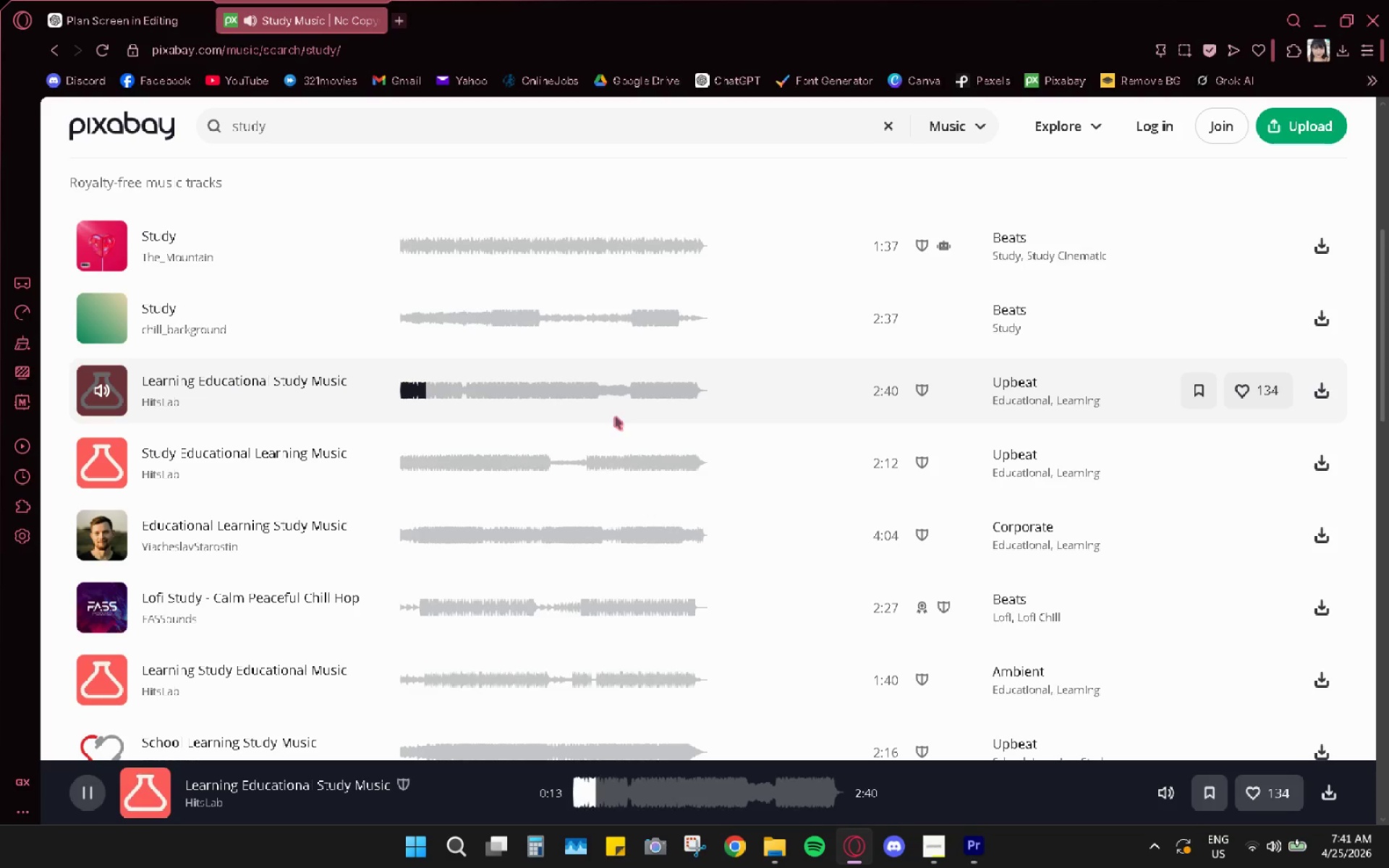 
left_click([110, 469])
 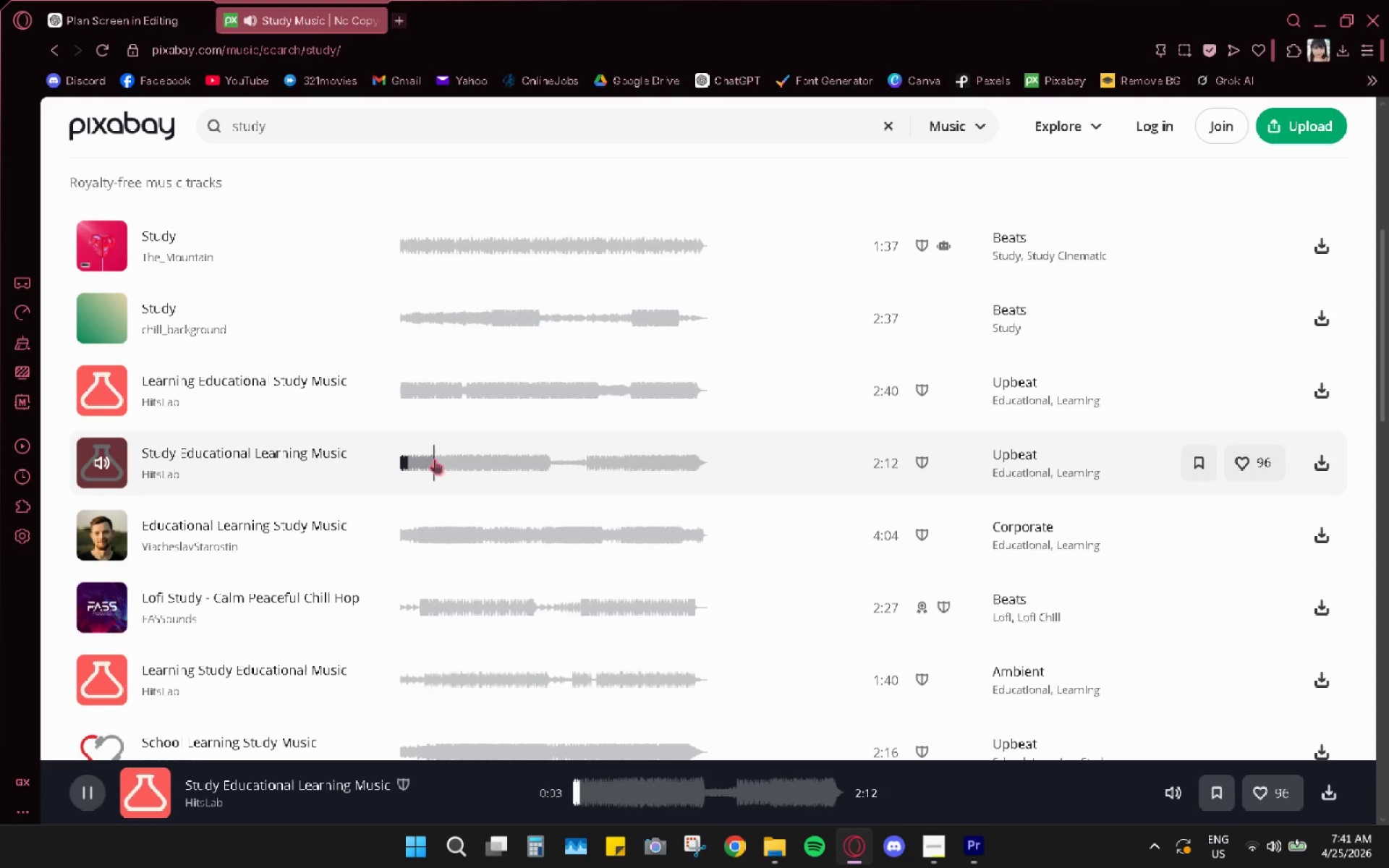 
wait(8.88)
 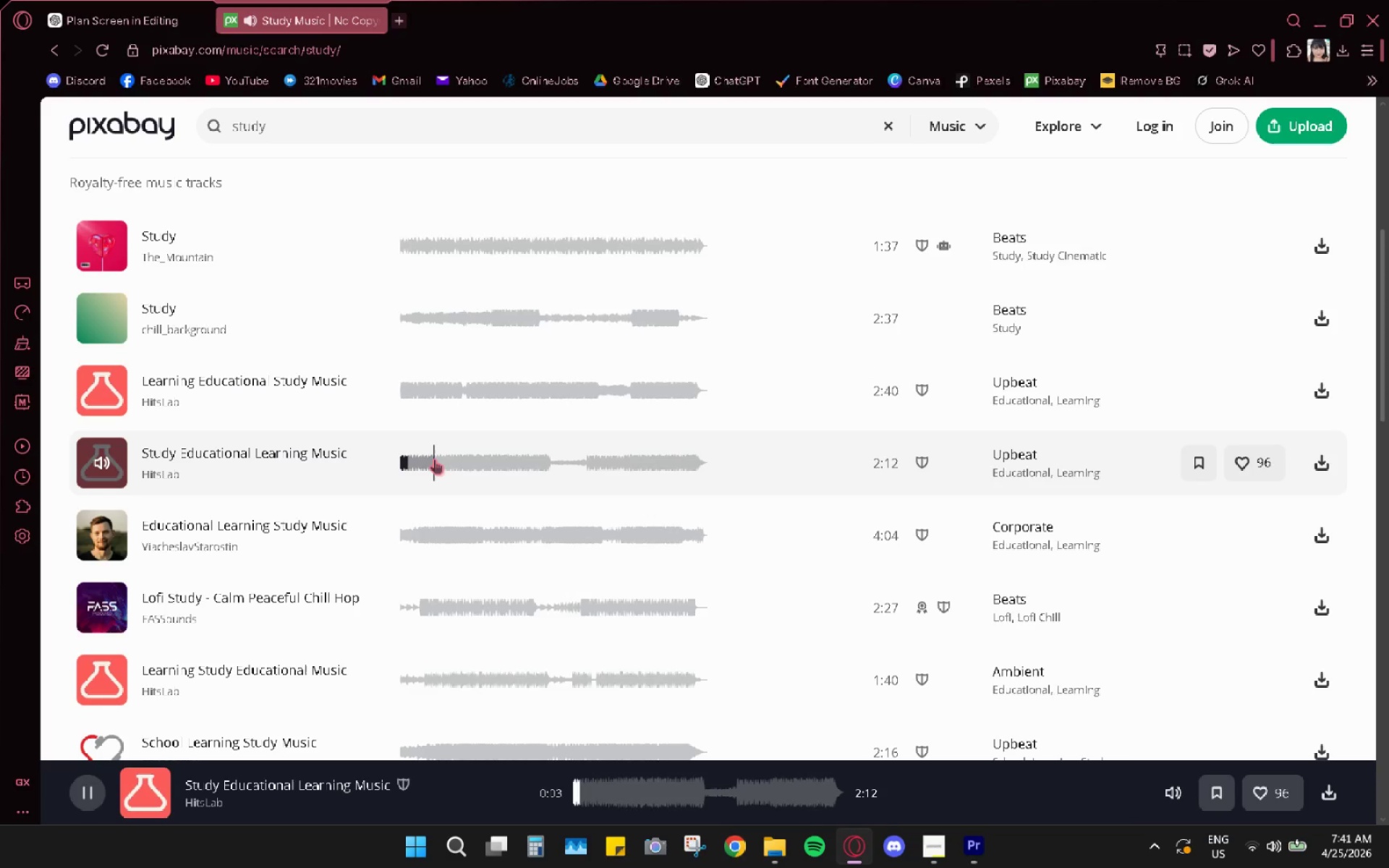 
left_click([109, 537])
 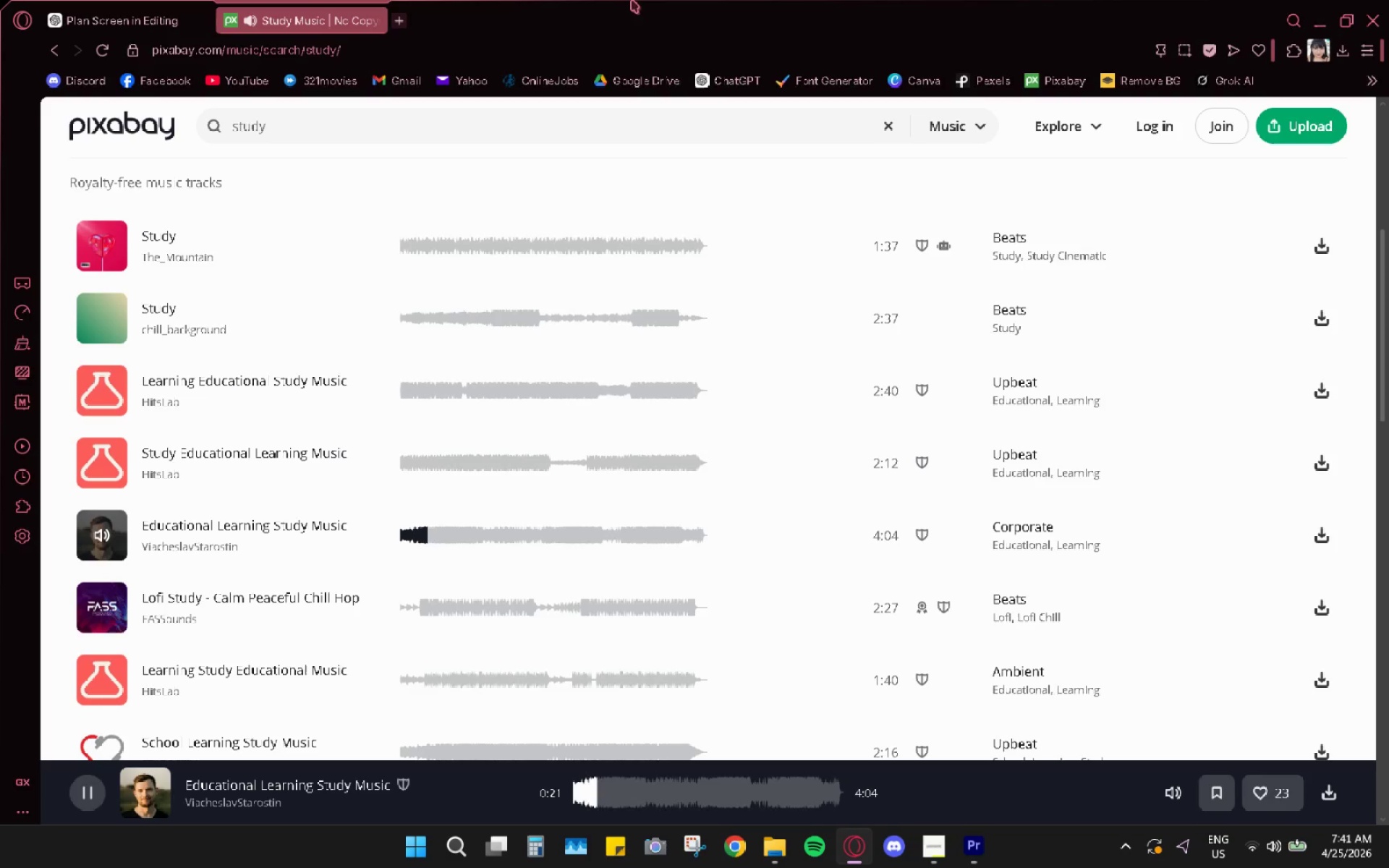 
wait(27.39)
 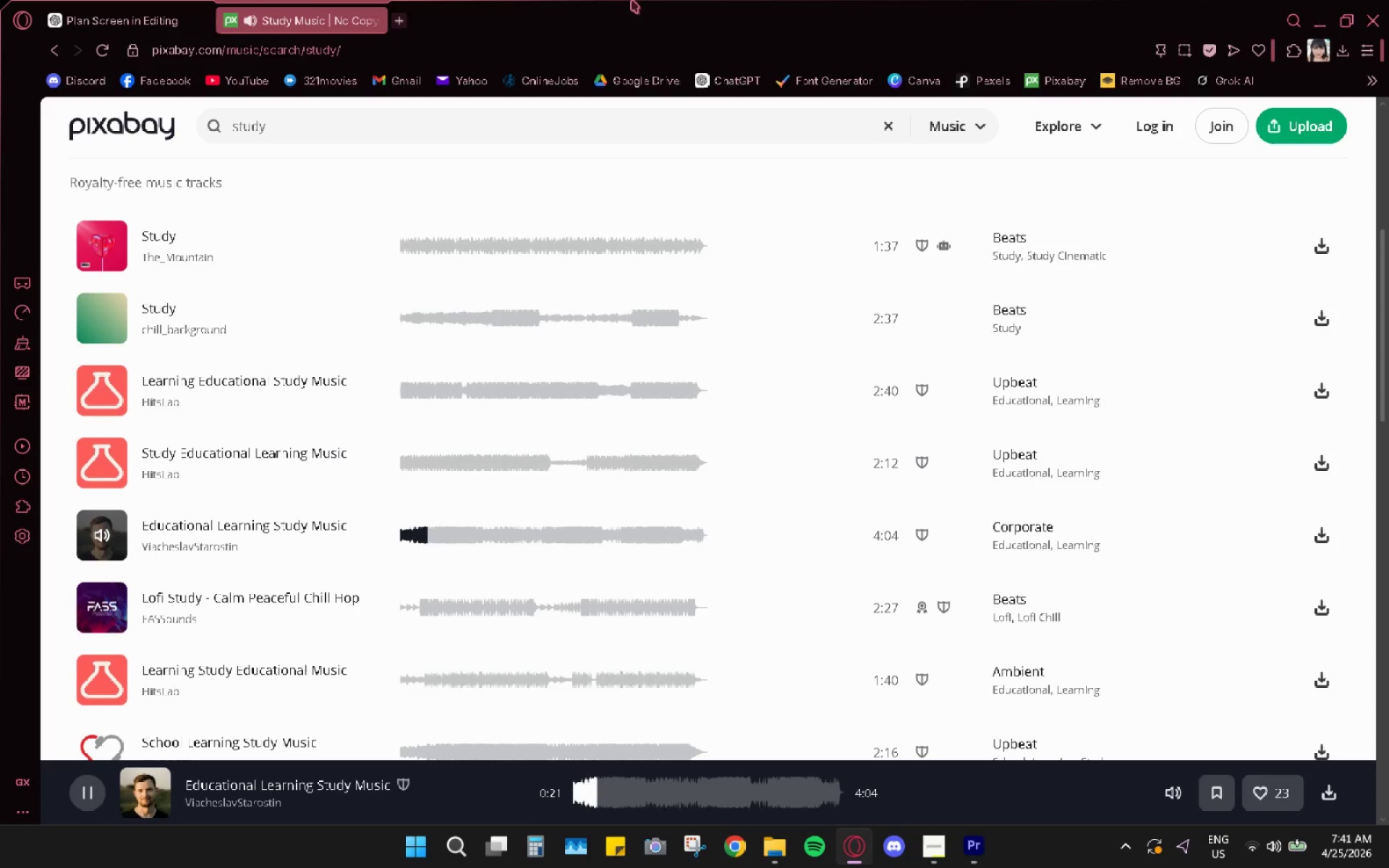 
left_click([111, 612])
 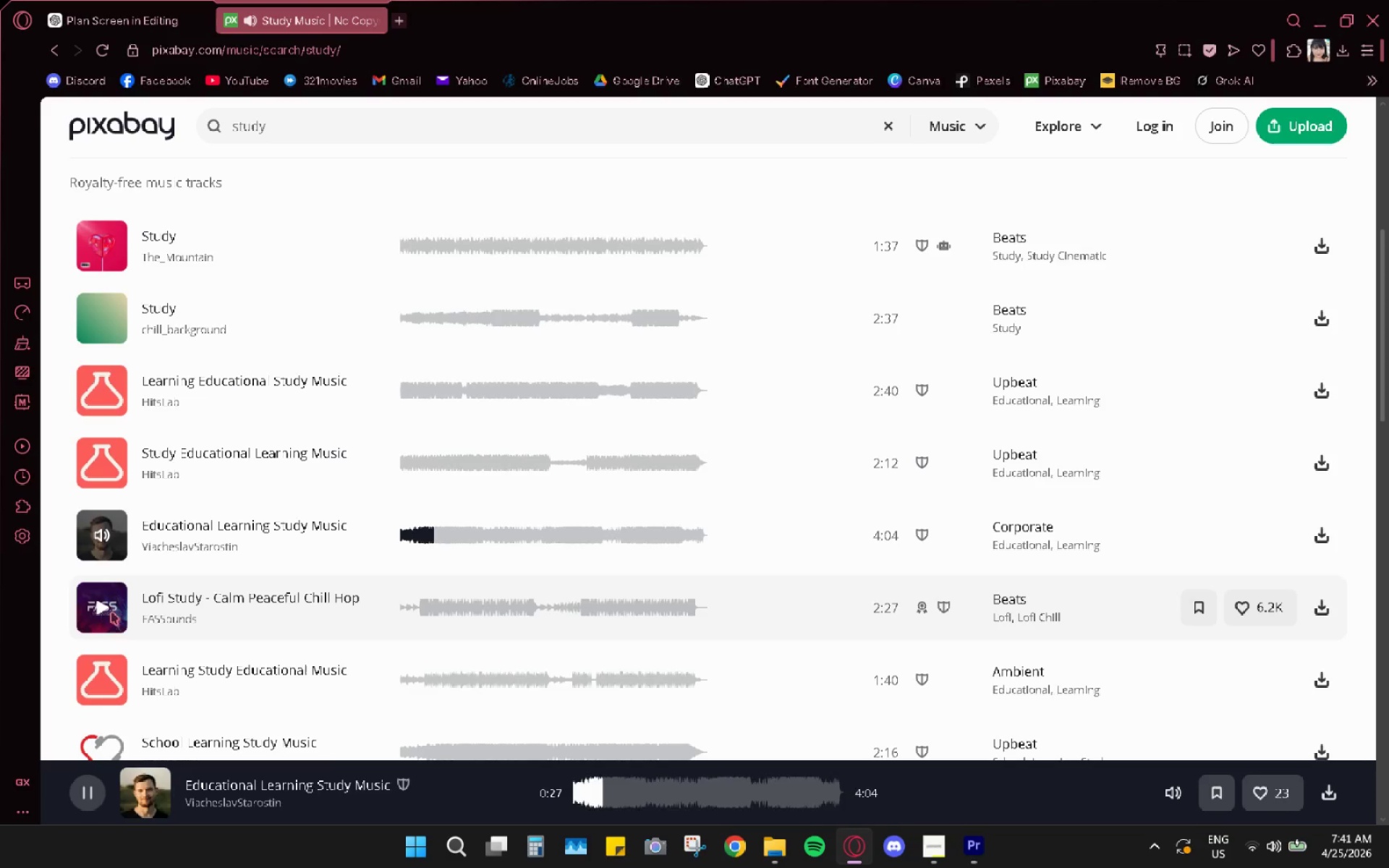 
mouse_move([122, 595])
 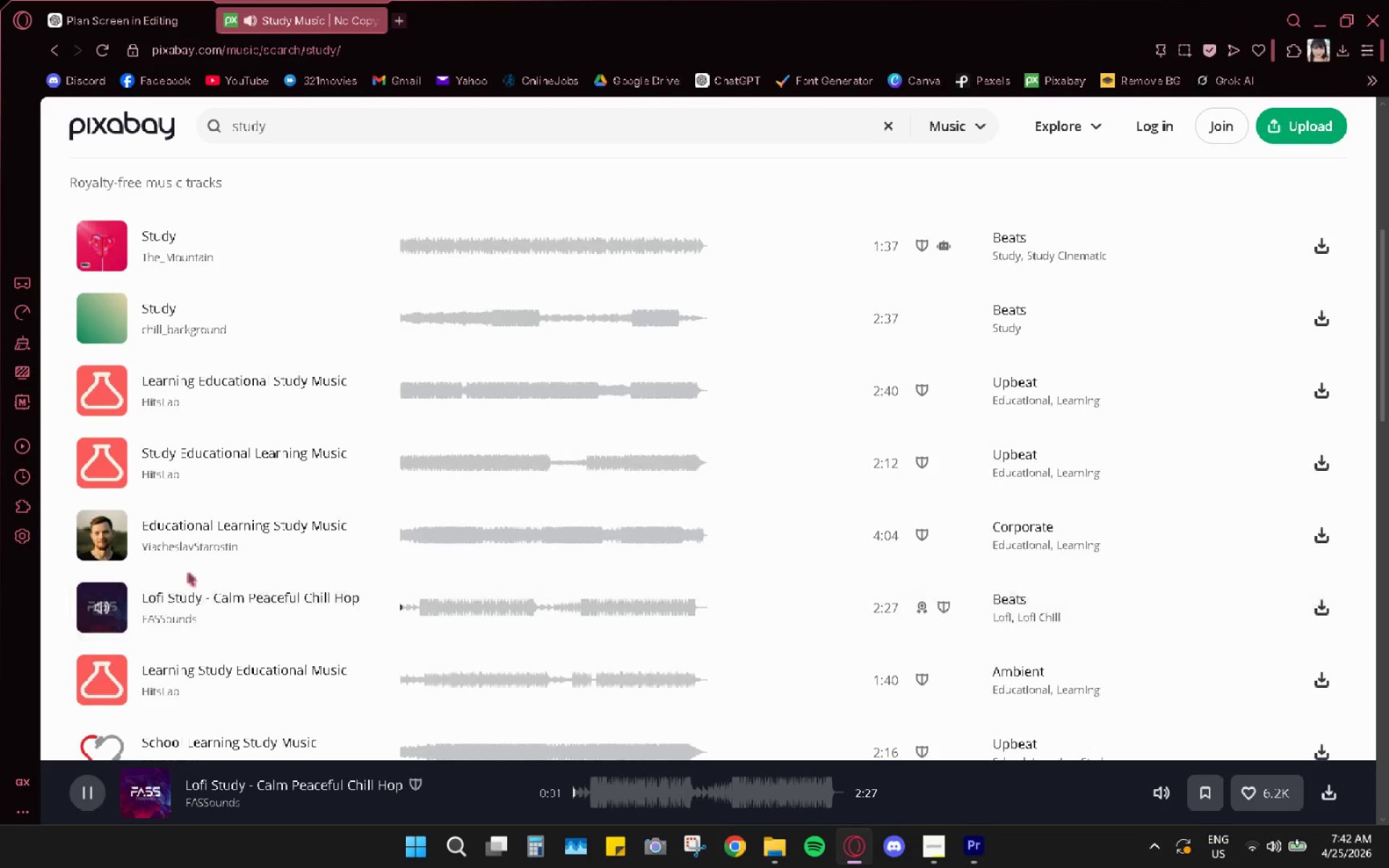 
scroll: coordinate [189, 573], scroll_direction: down, amount: 3.0
 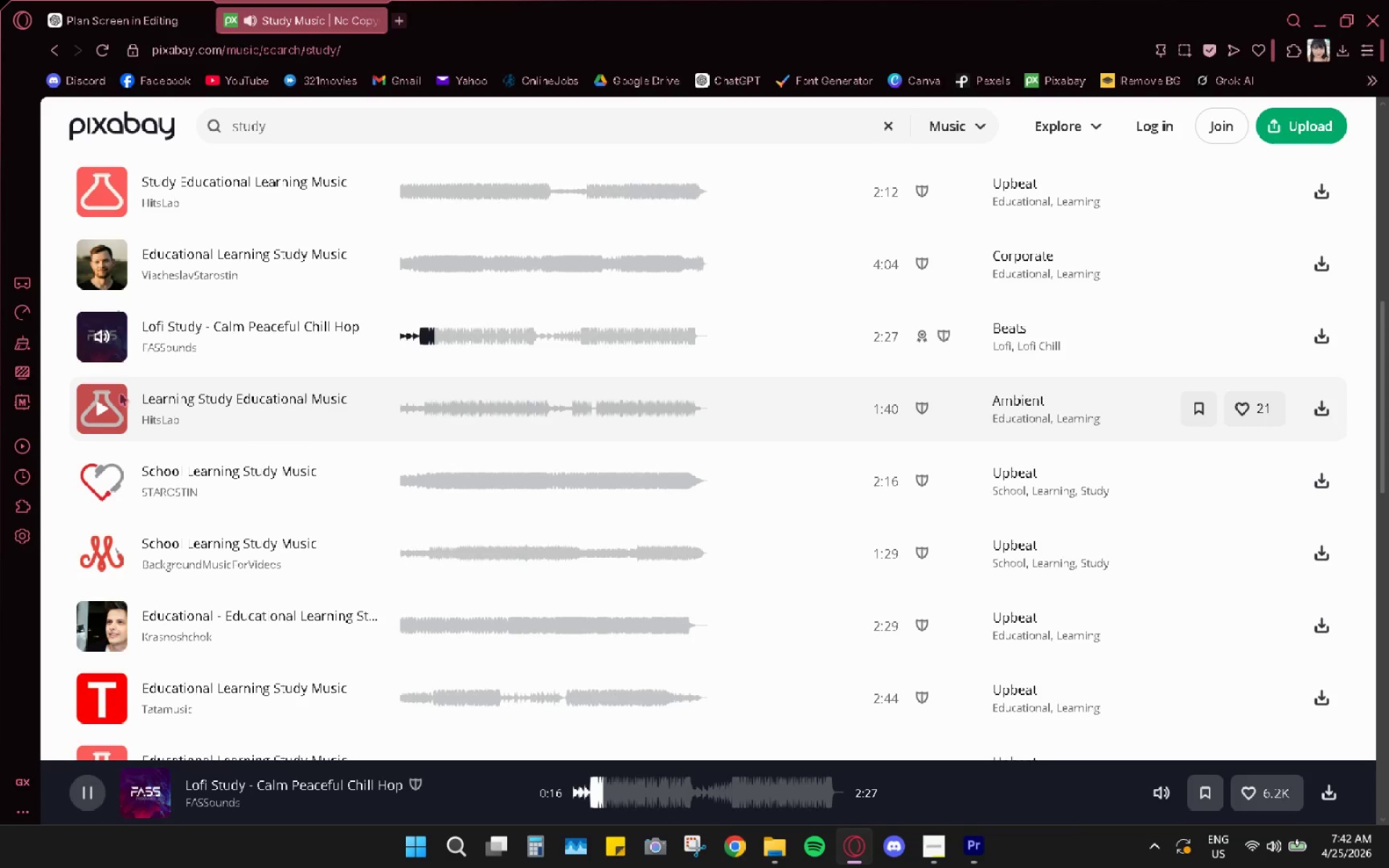 
wait(19.74)
 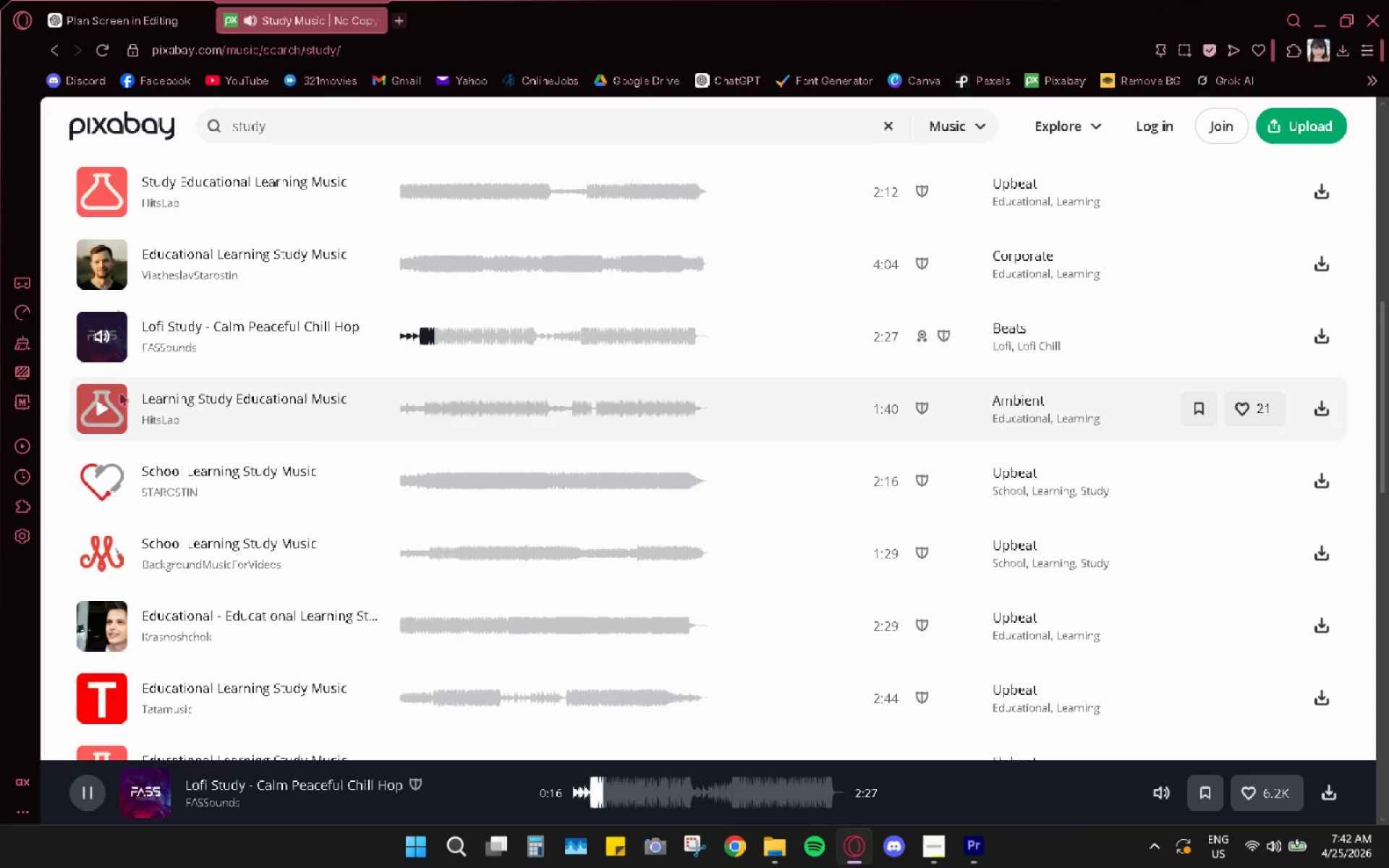 
left_click_drag(start_coordinate=[120, 393], to_coordinate=[114, 391])
 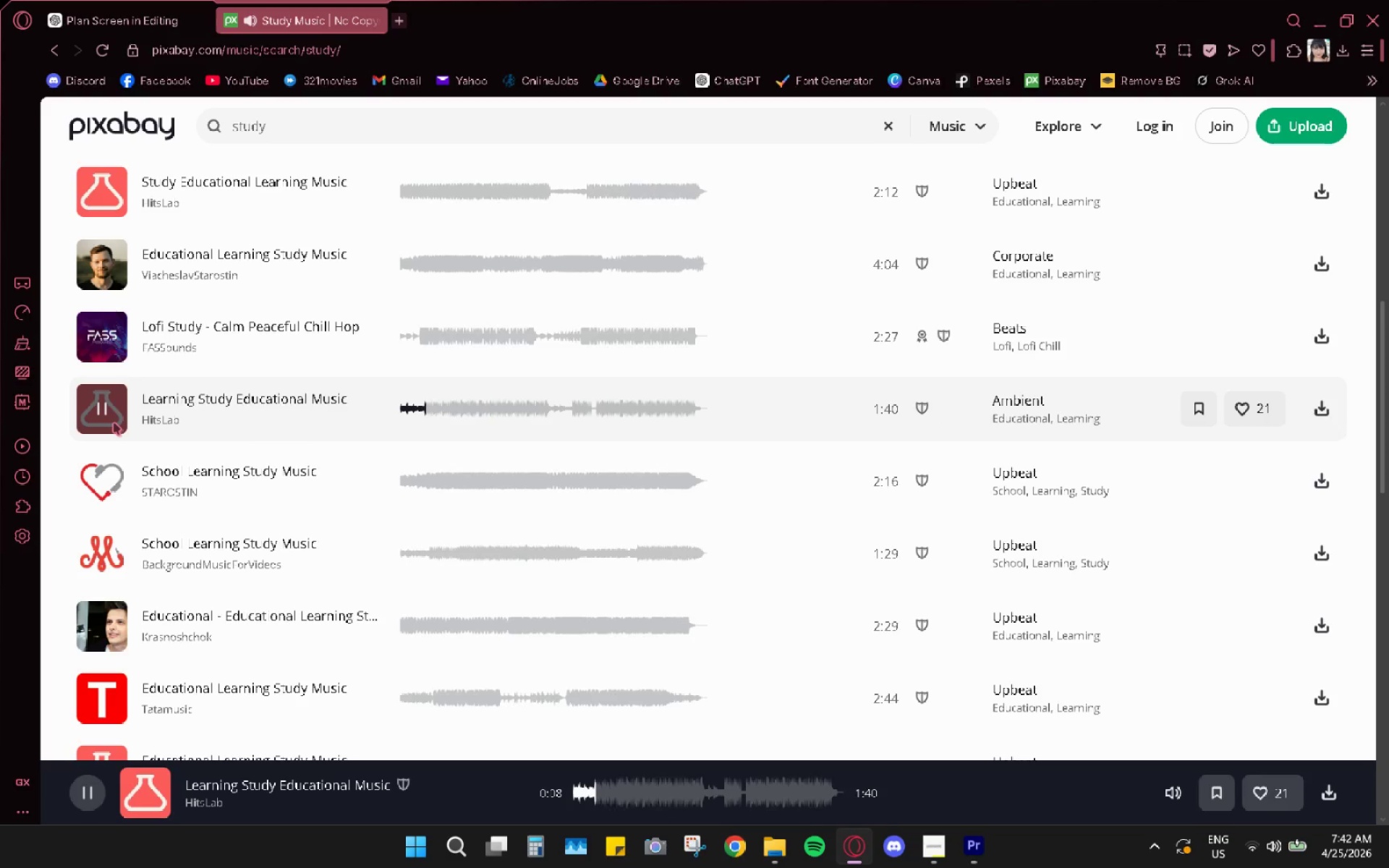 
wait(14.08)
 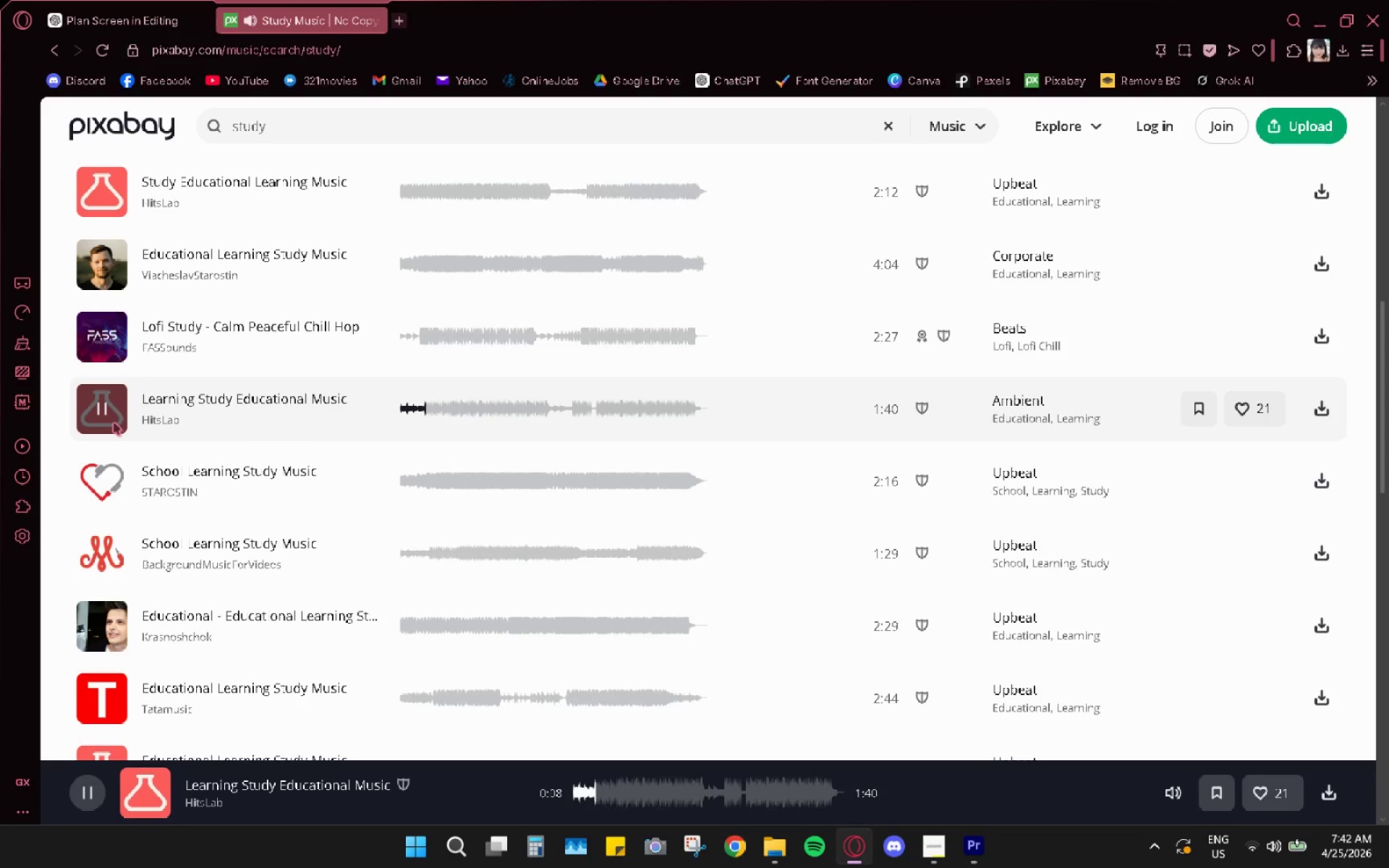 
left_click([103, 483])
 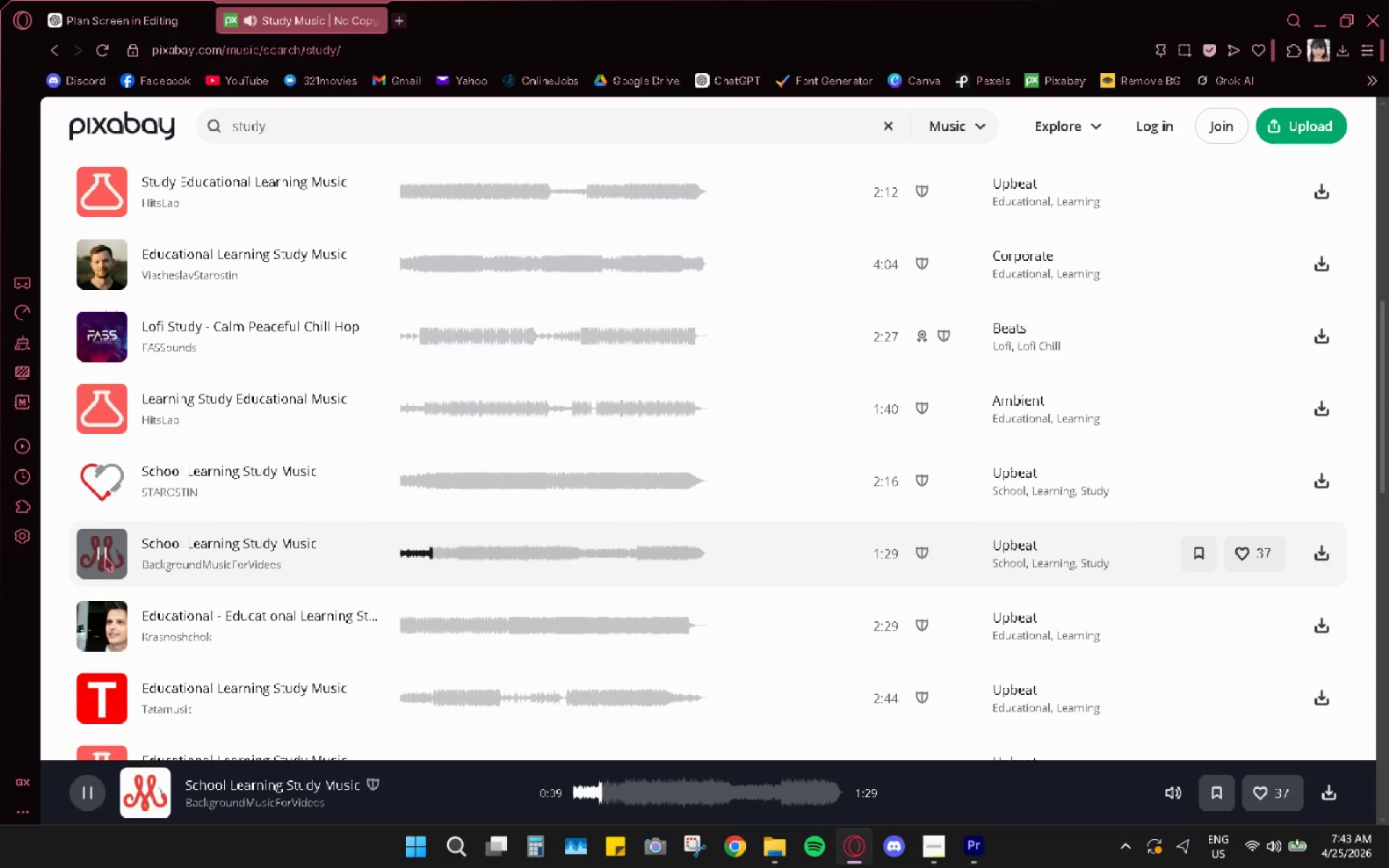 
wait(37.06)
 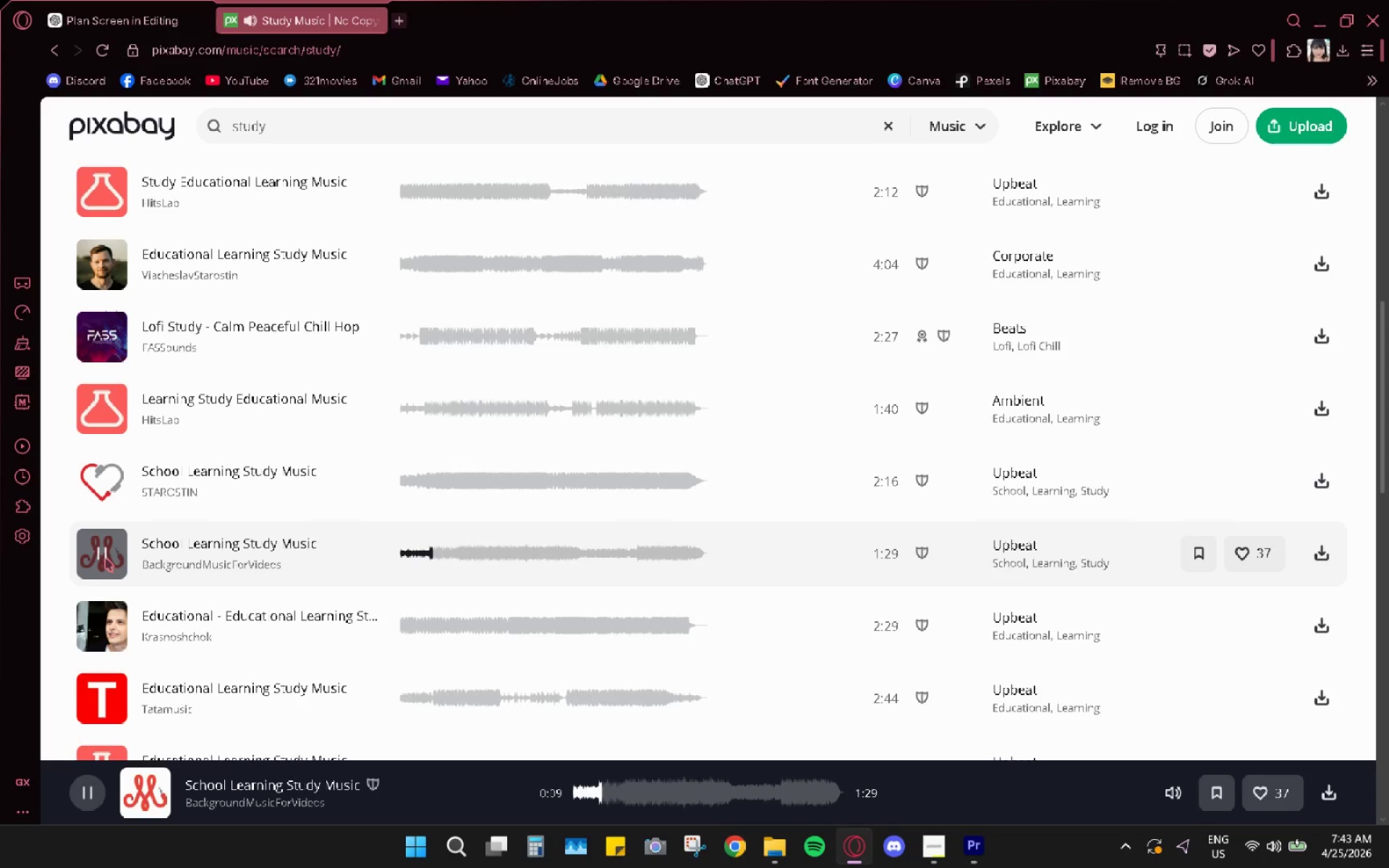 
left_click([98, 628])
 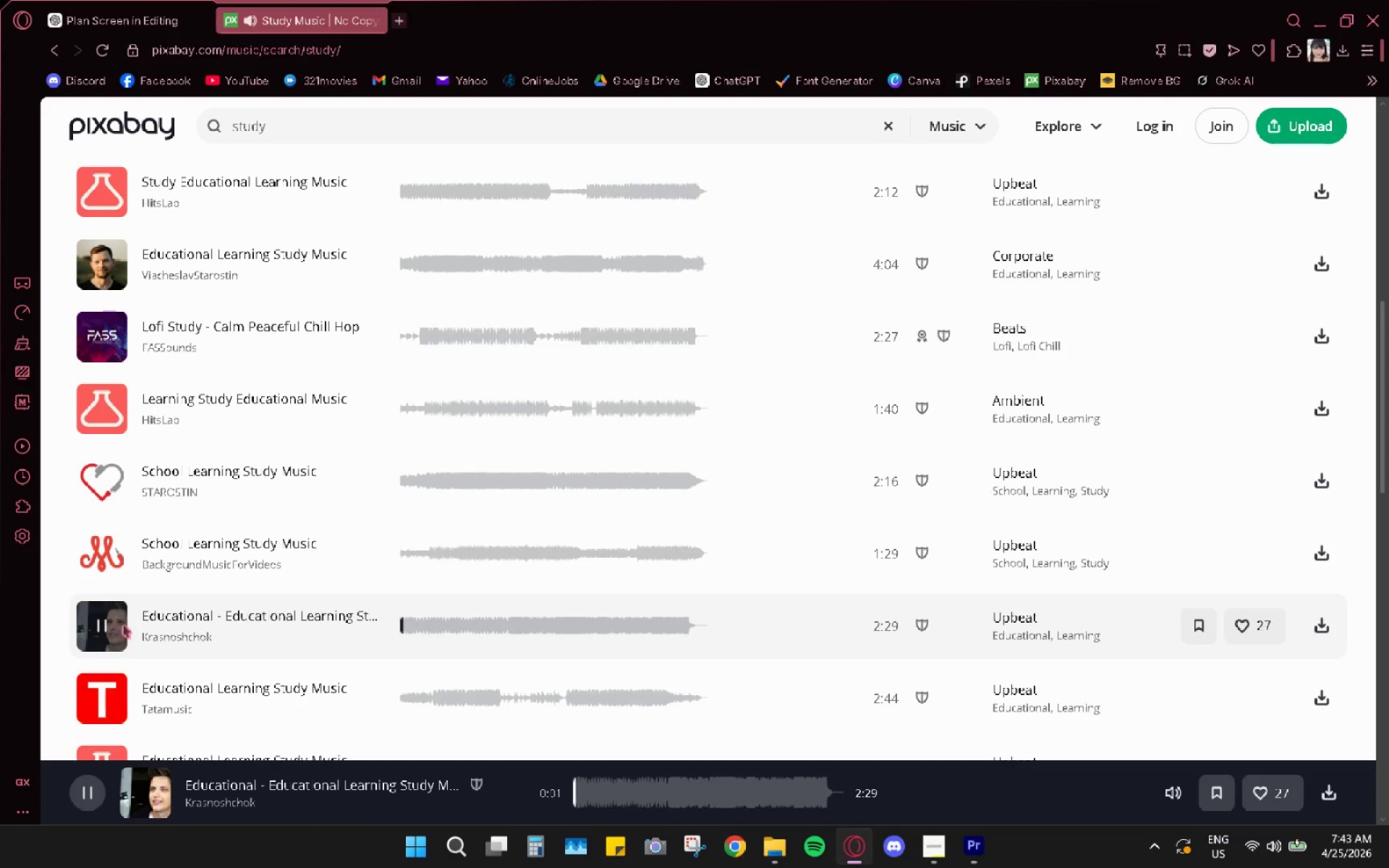 
left_click([99, 698])
 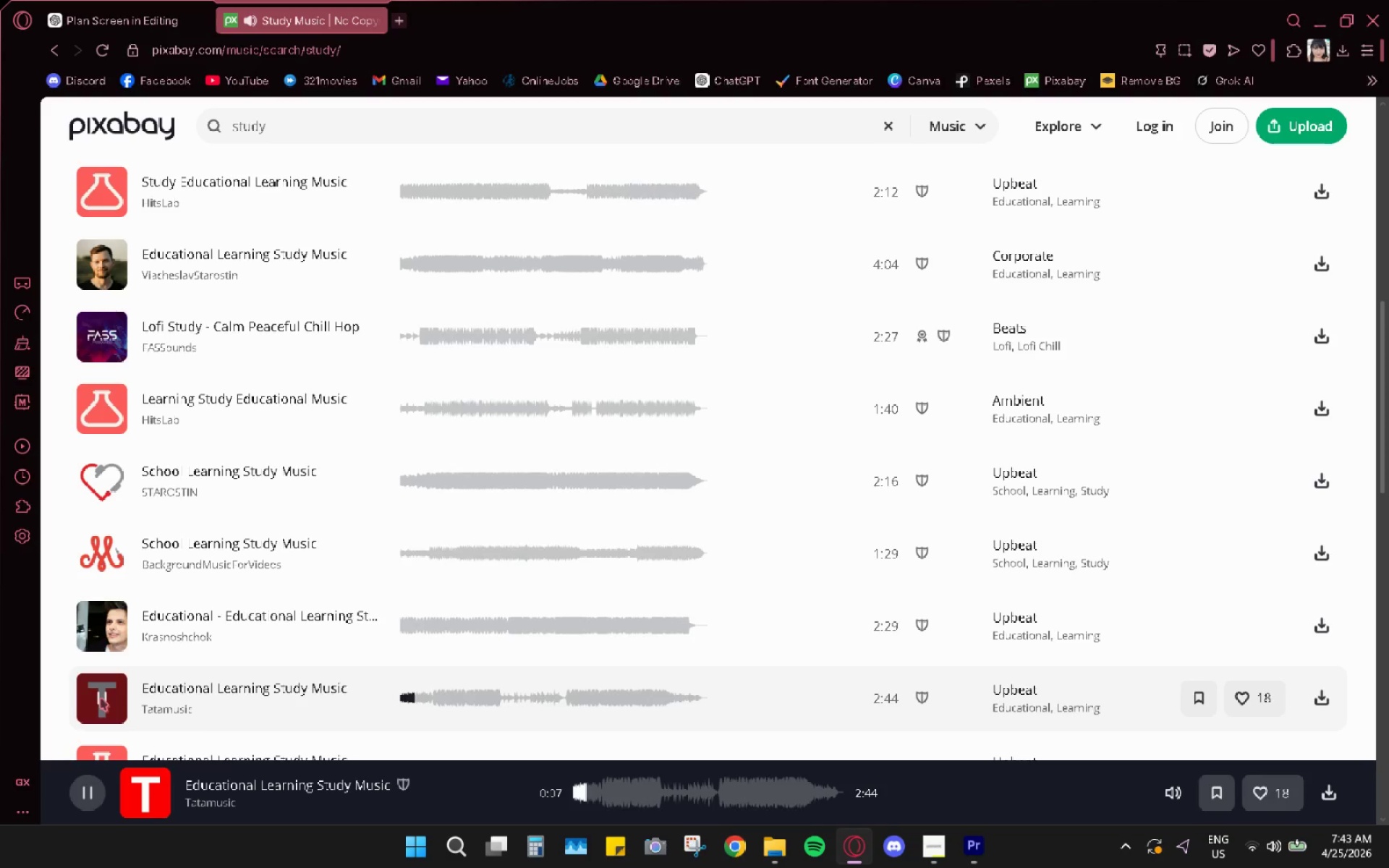 
wait(13.92)
 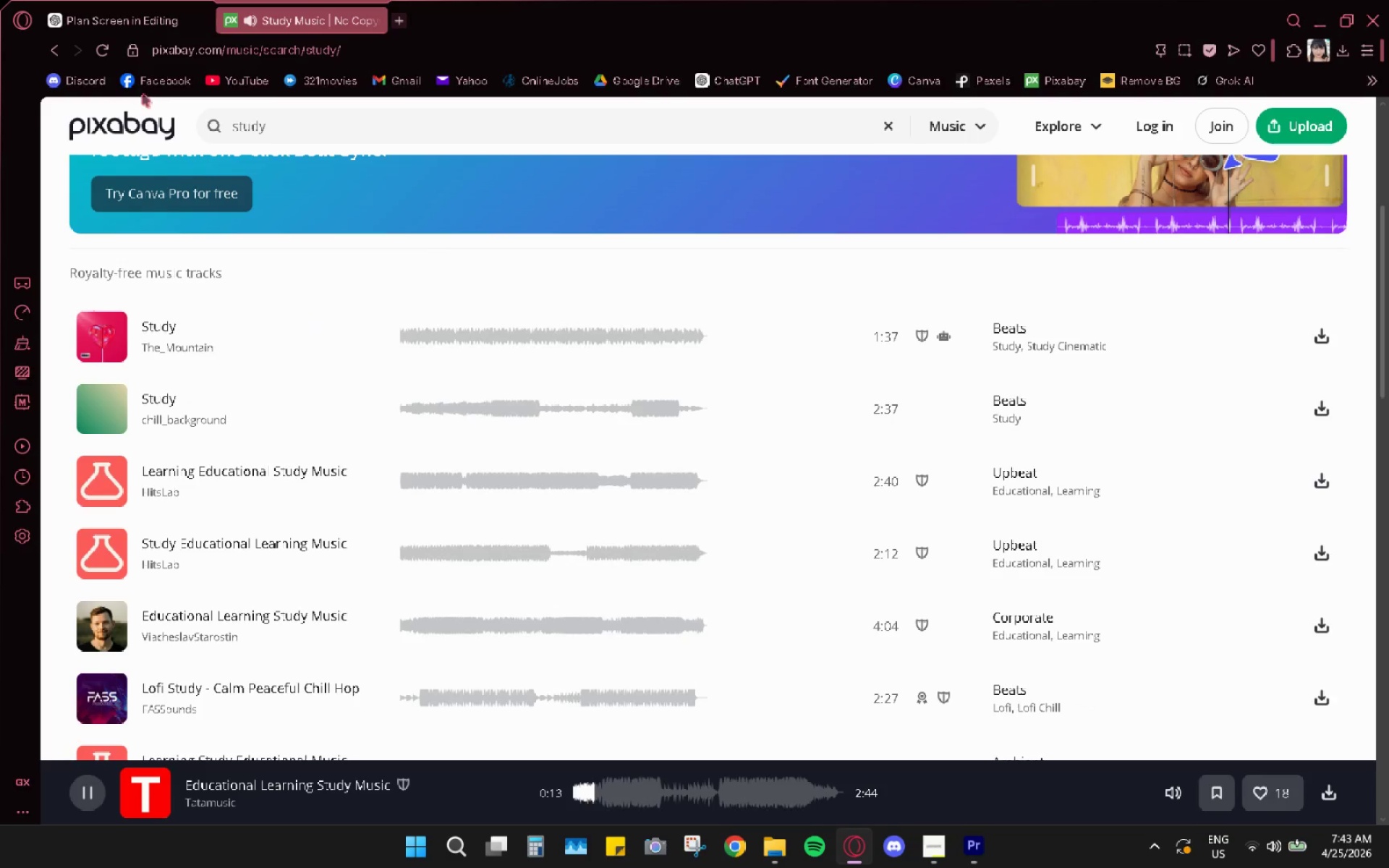 
left_click([294, 130])
 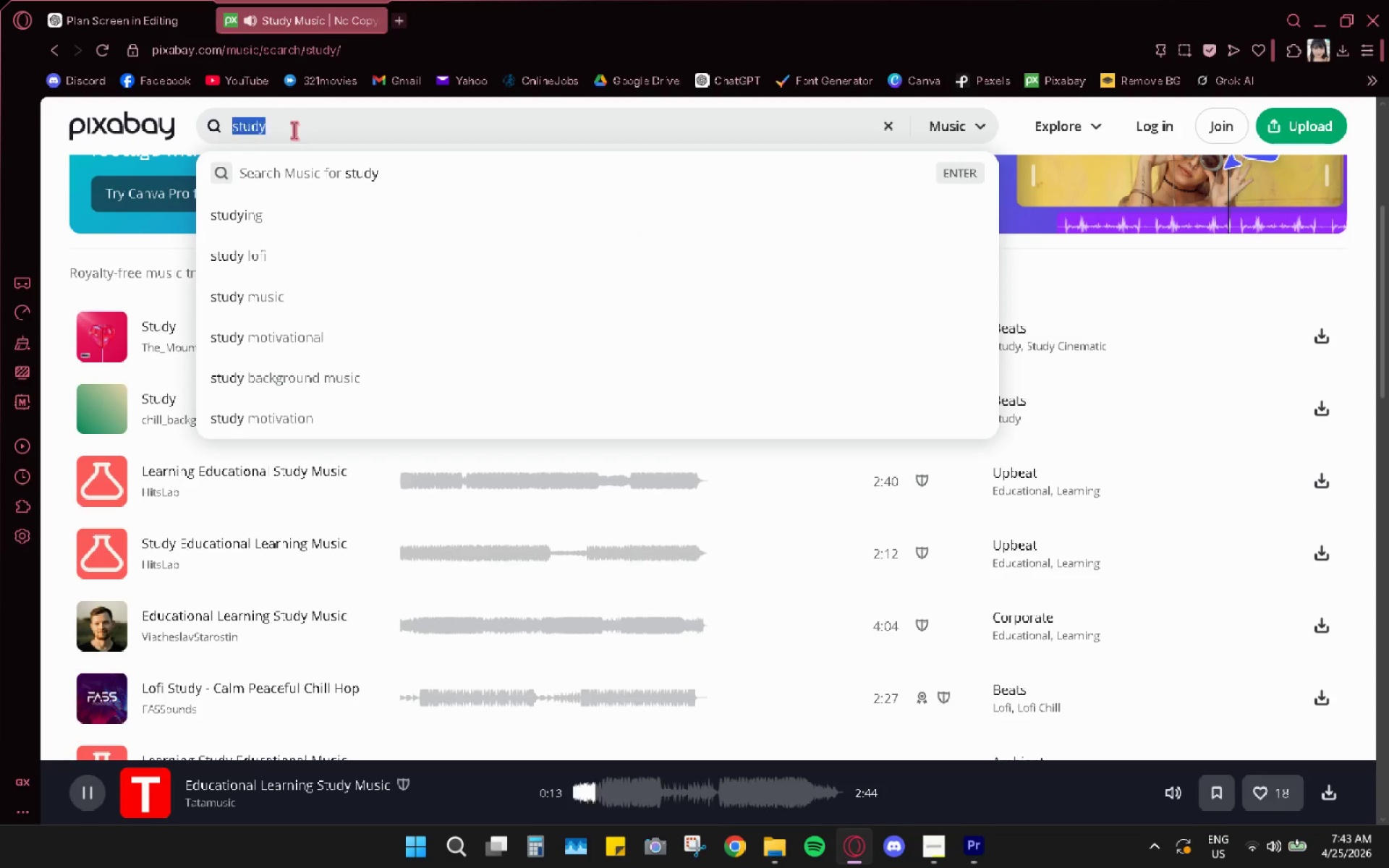 
scroll: coordinate [782, 190], scroll_direction: up, amount: 3.0
 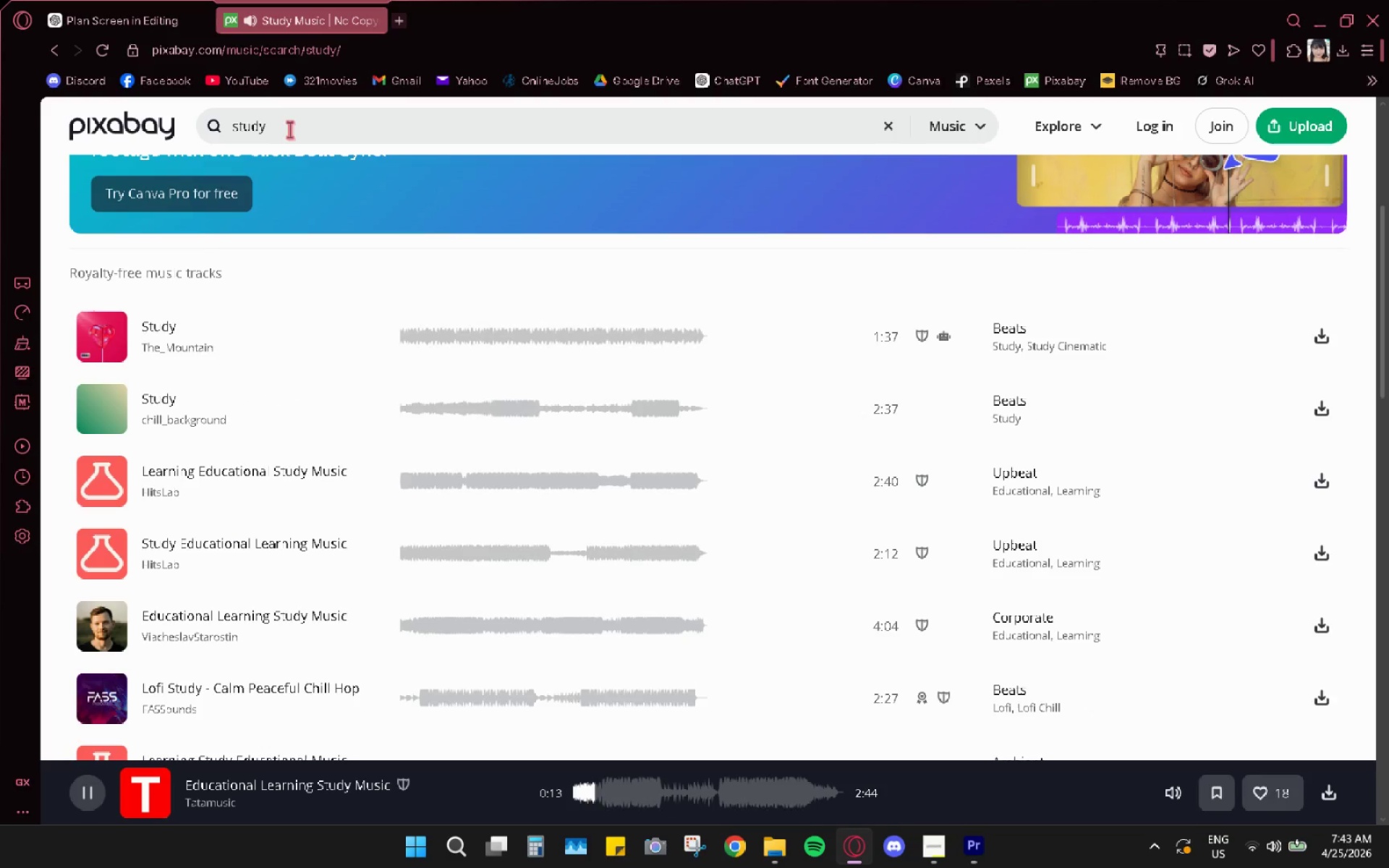 
double_click([294, 130])
 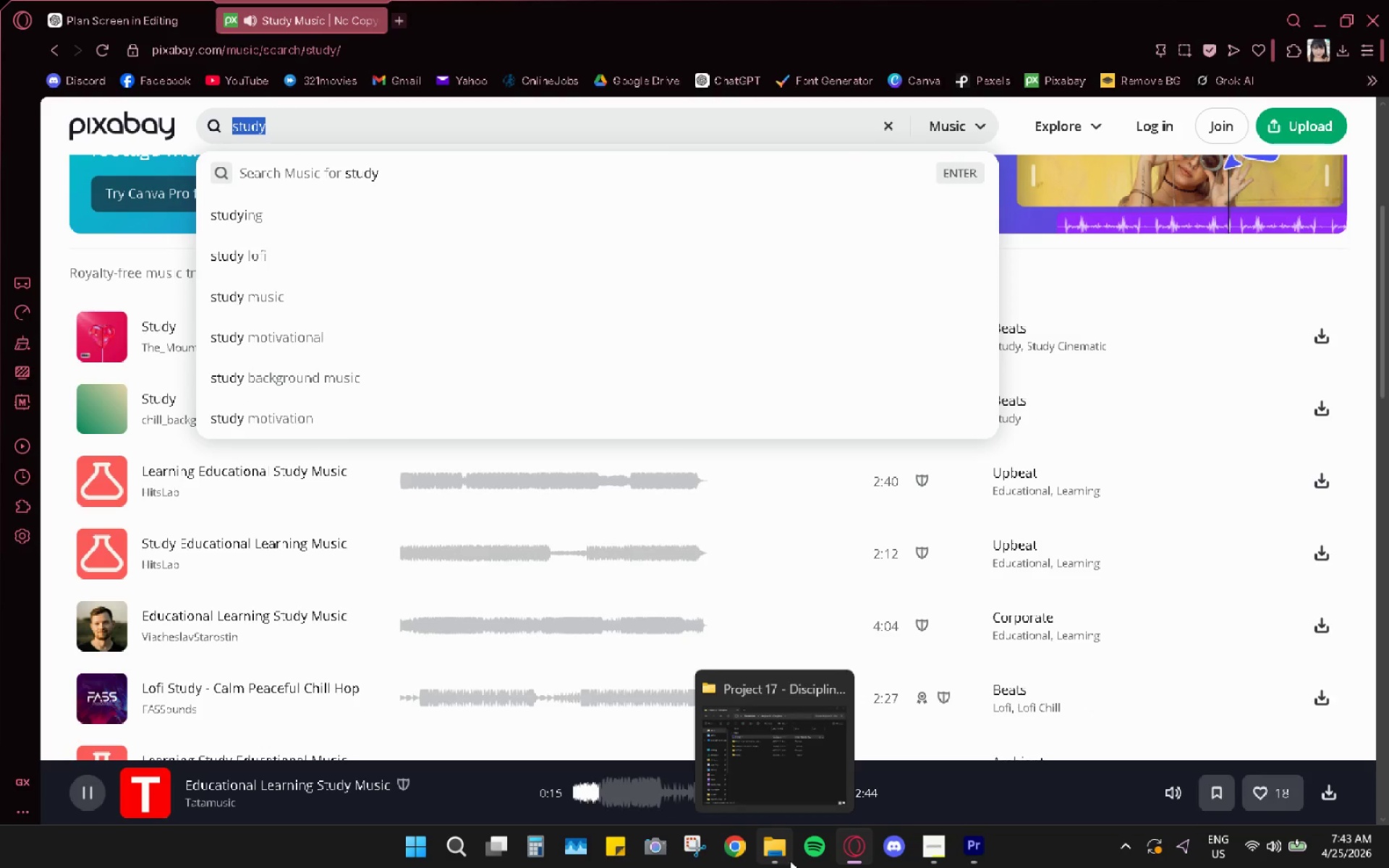 
type(ambient)
 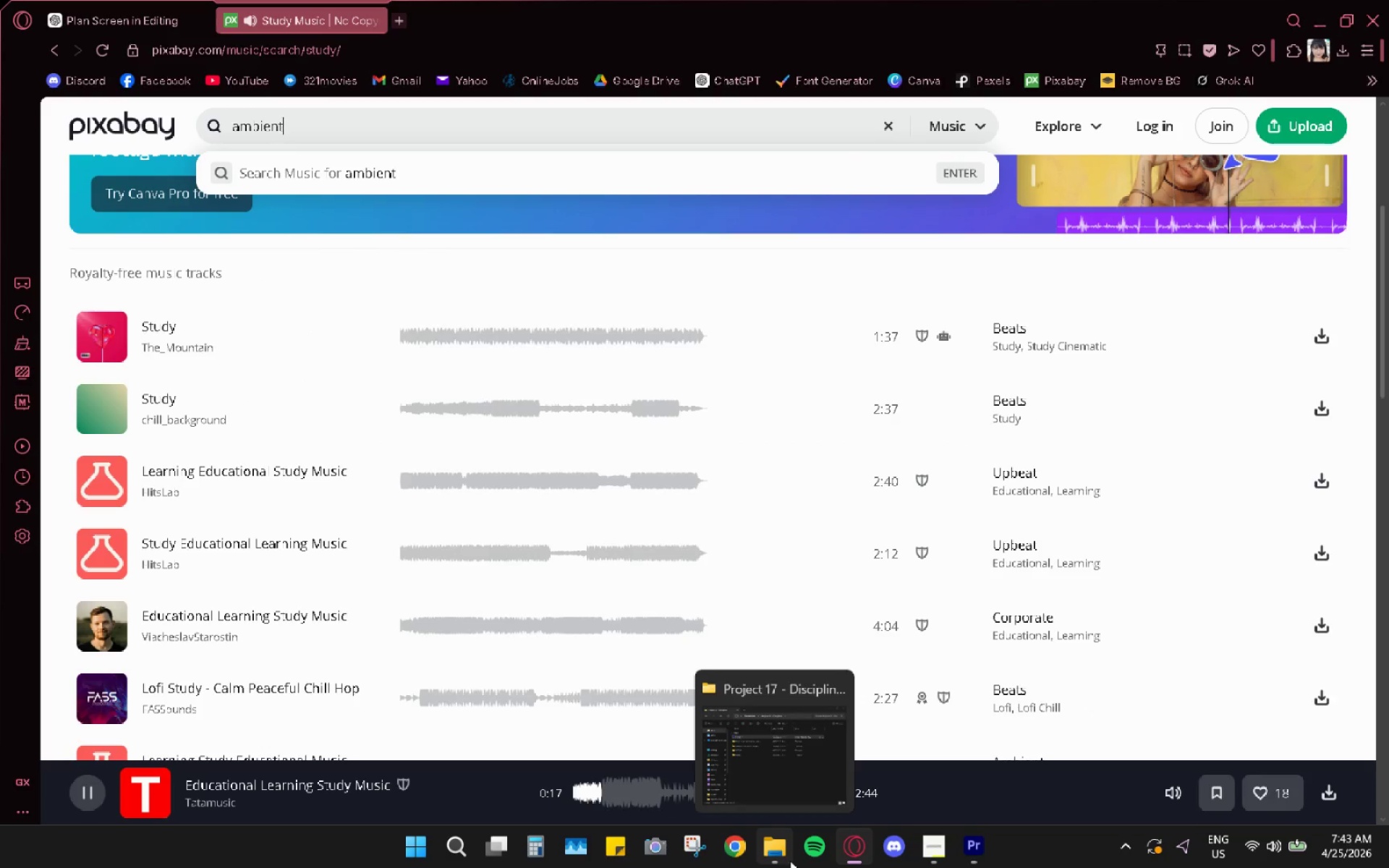 
key(Enter)
 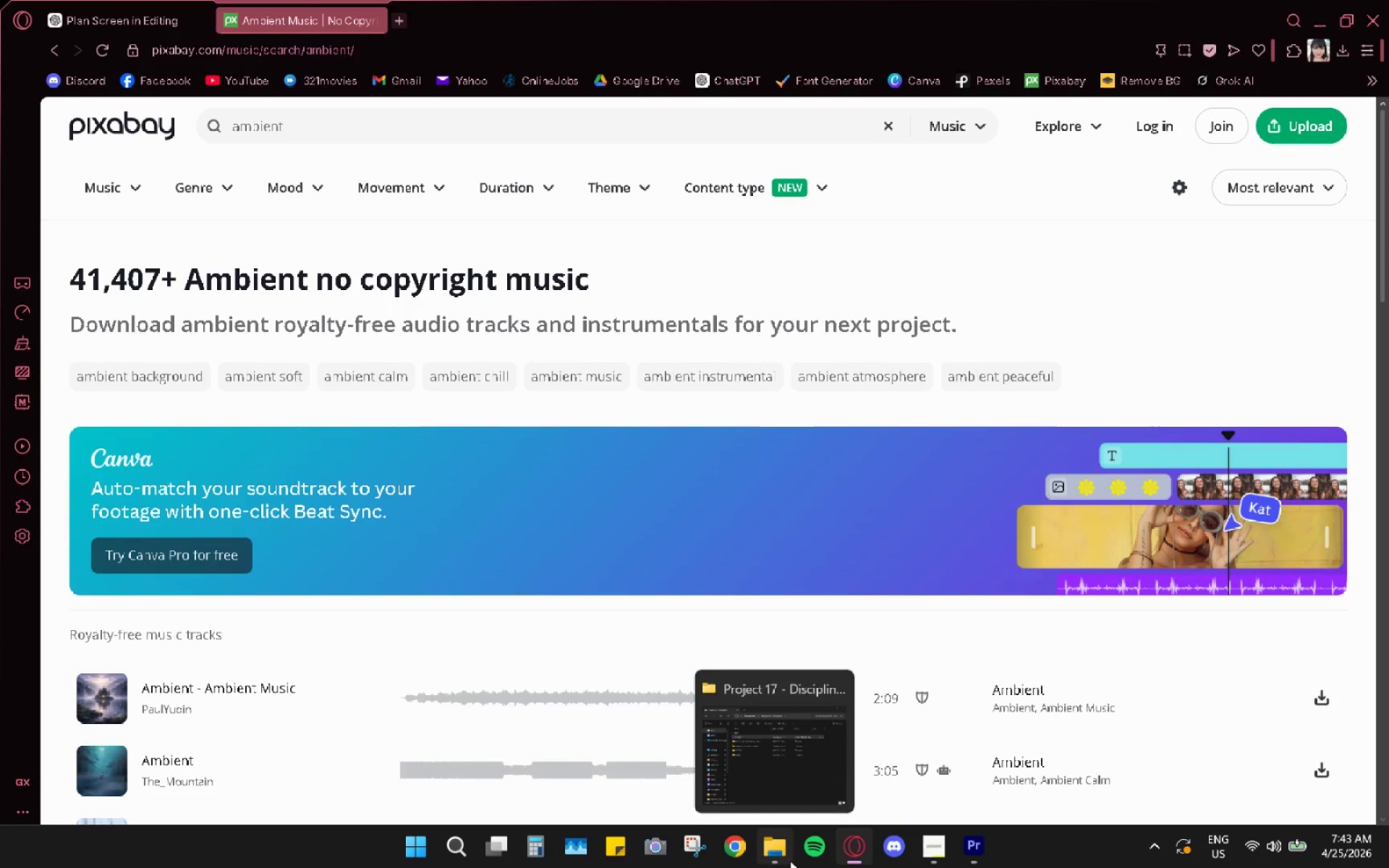 
wait(9.77)
 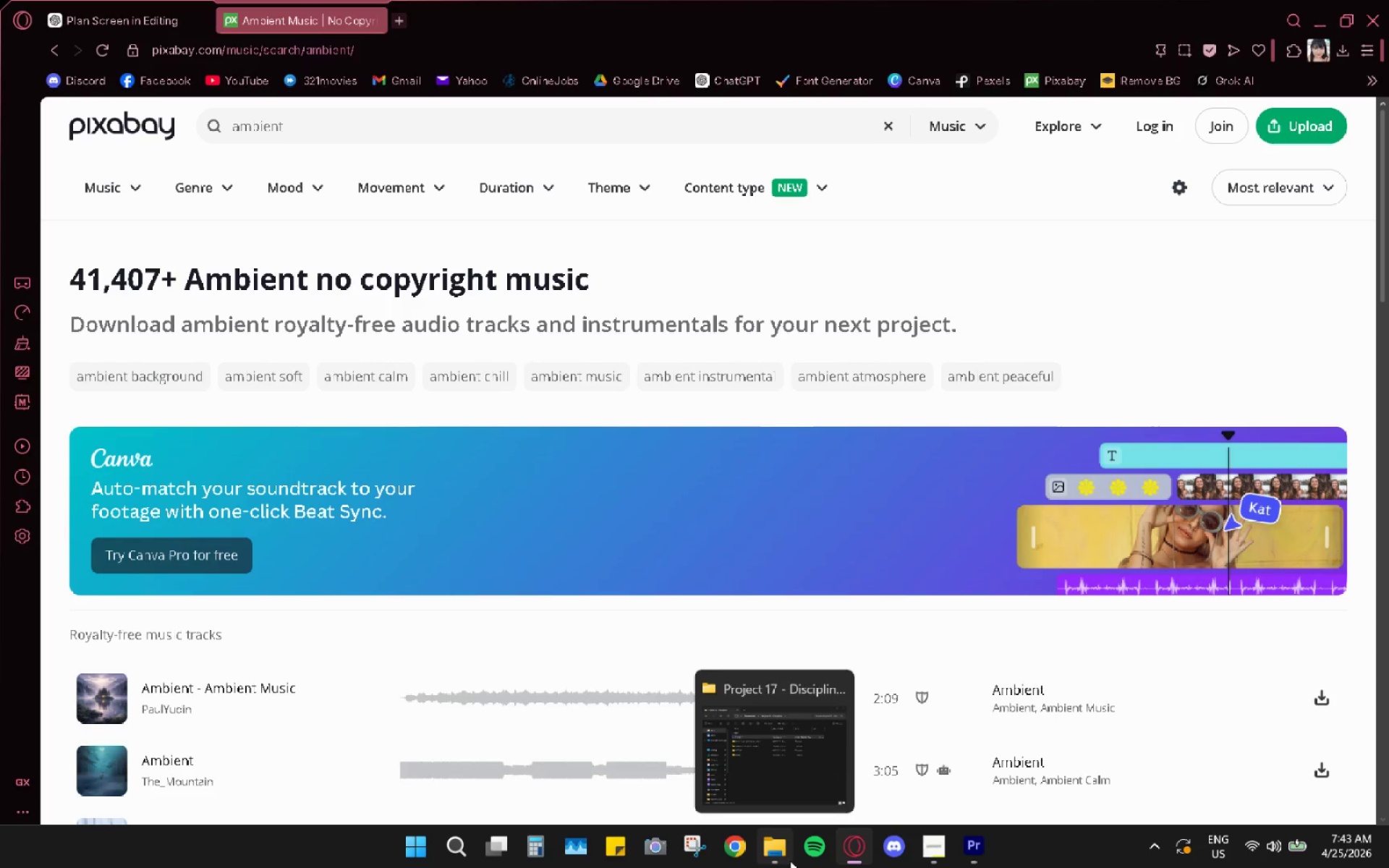 
scroll: coordinate [447, 731], scroll_direction: down, amount: 7.0
 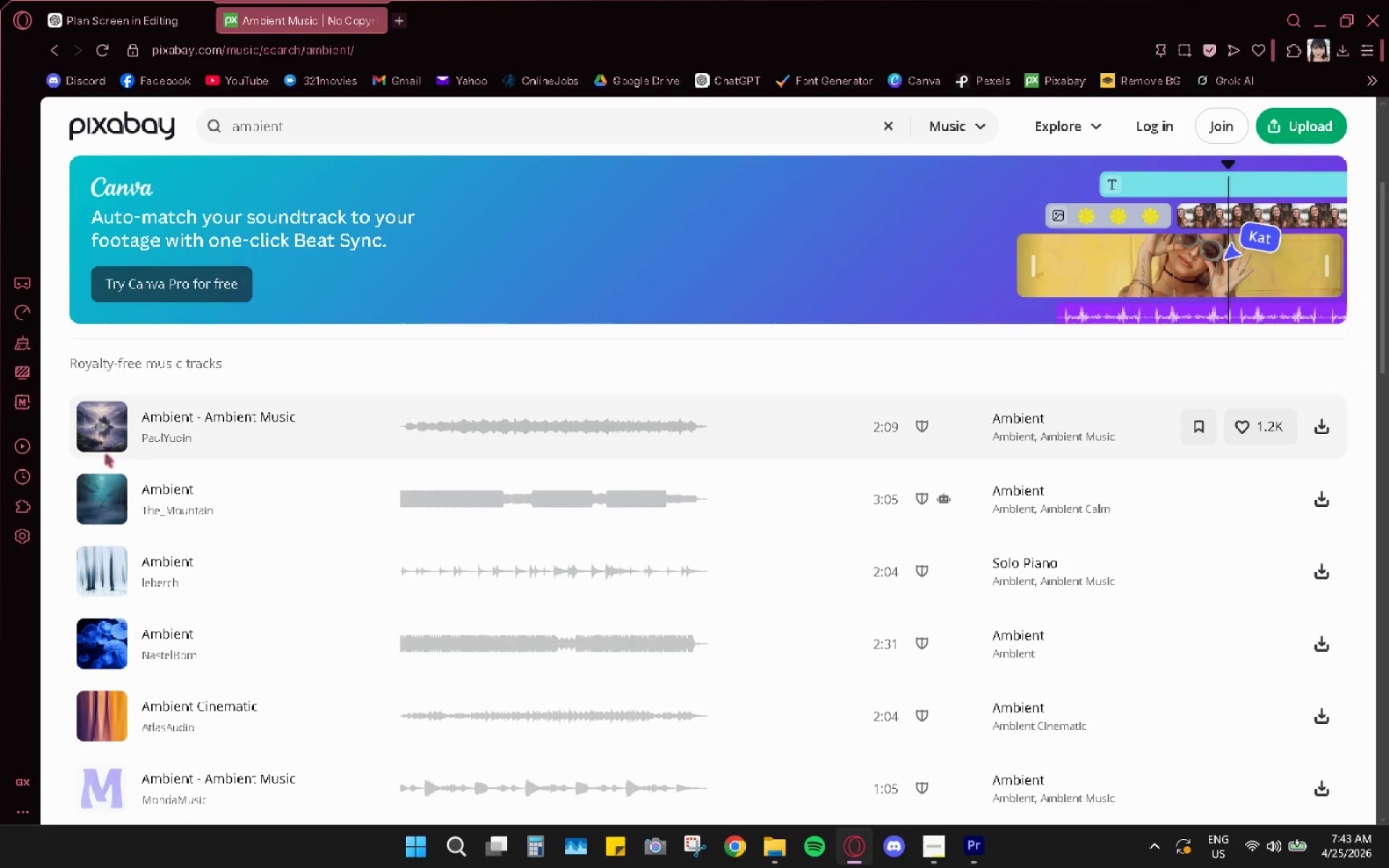 
mouse_move([89, 423])
 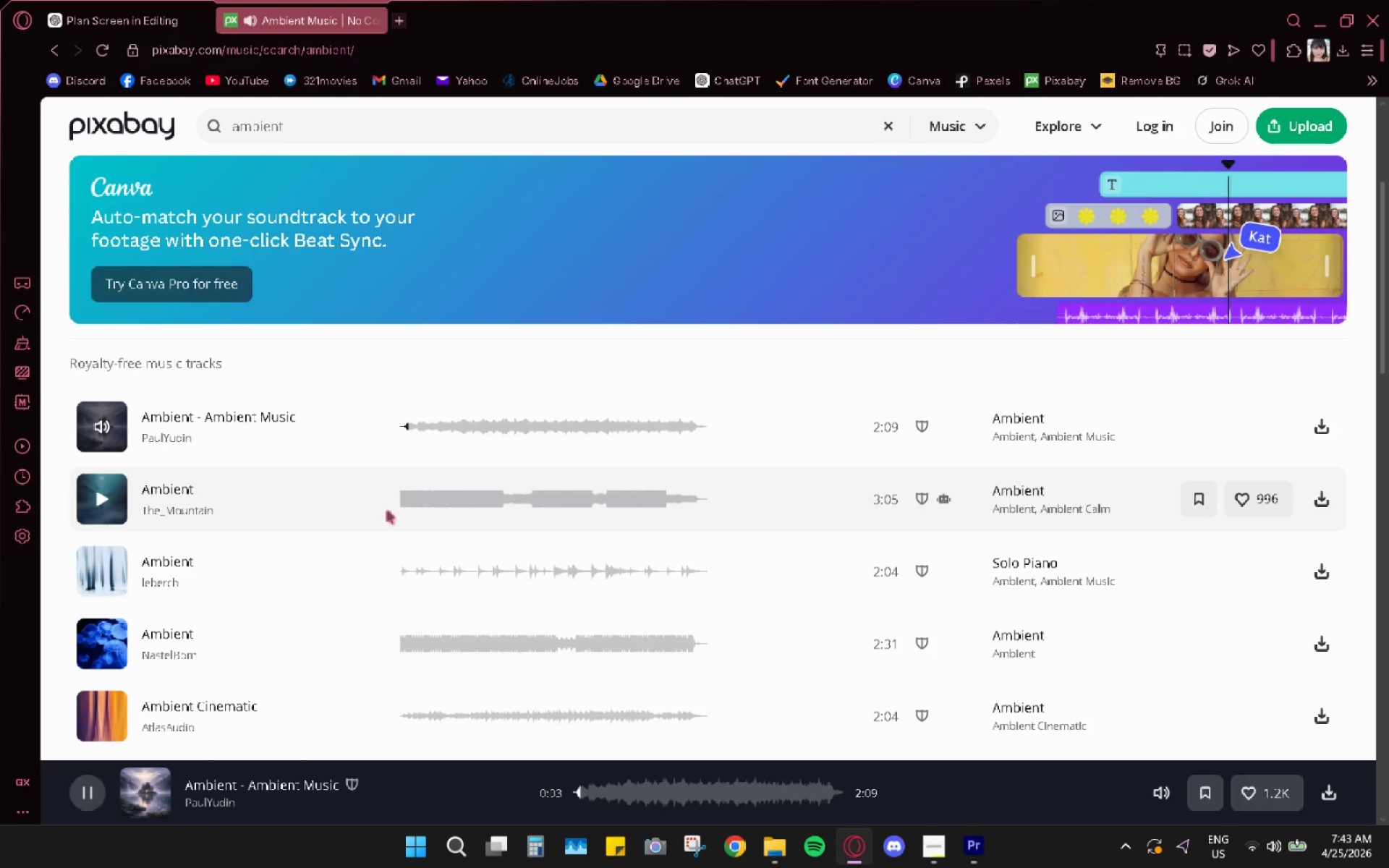 
left_click([465, 433])
 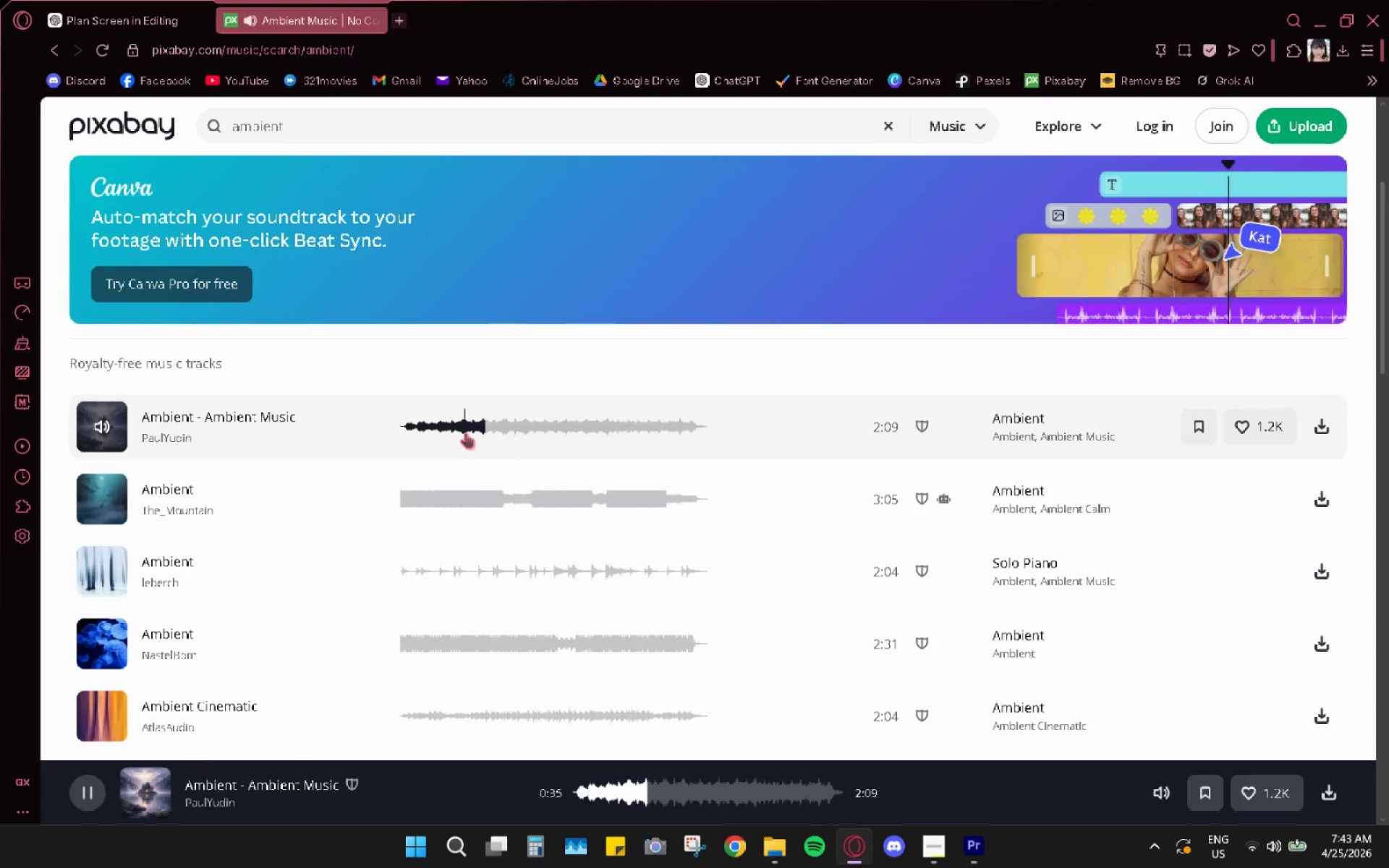 
wait(13.56)
 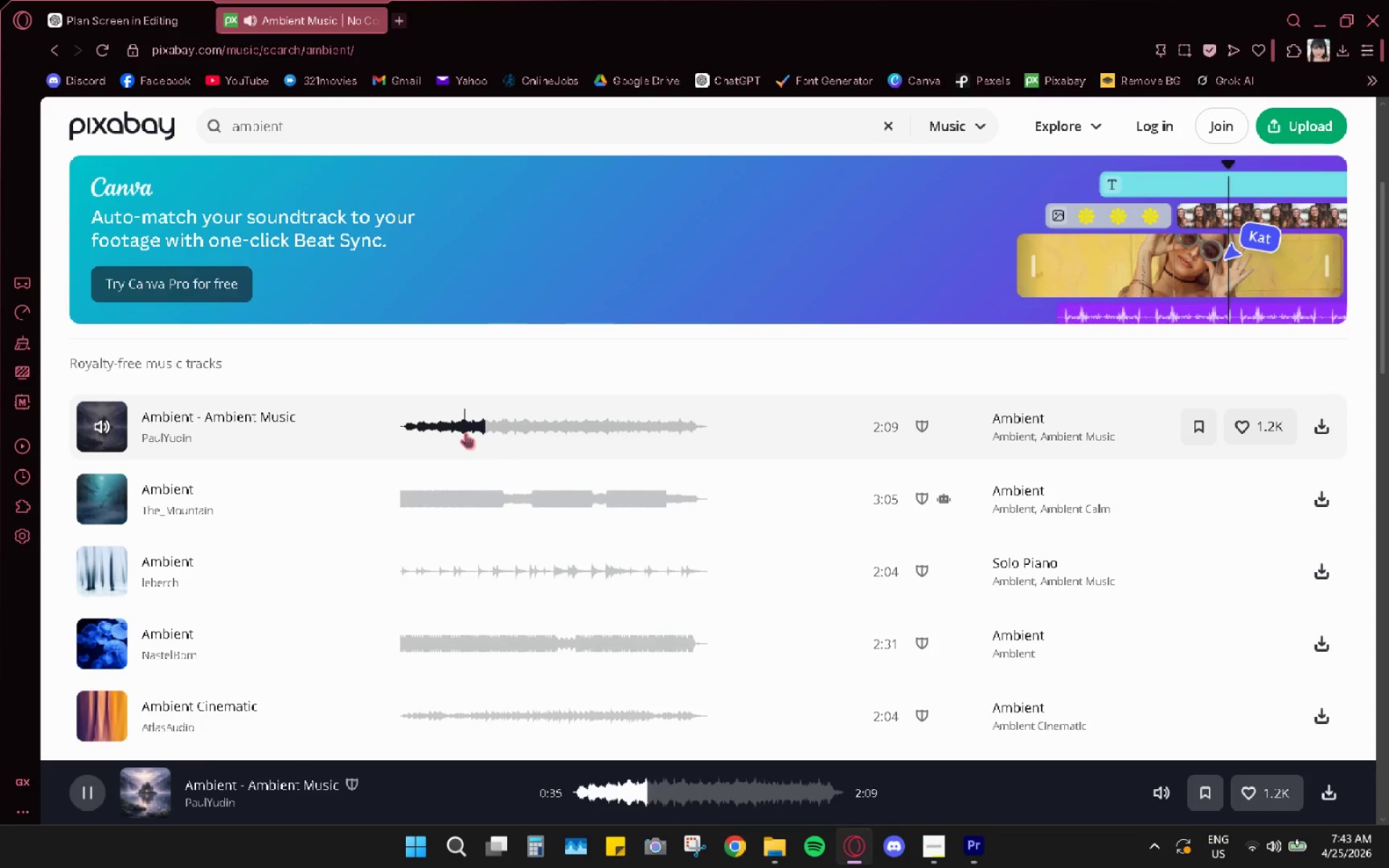 
left_click([109, 425])
 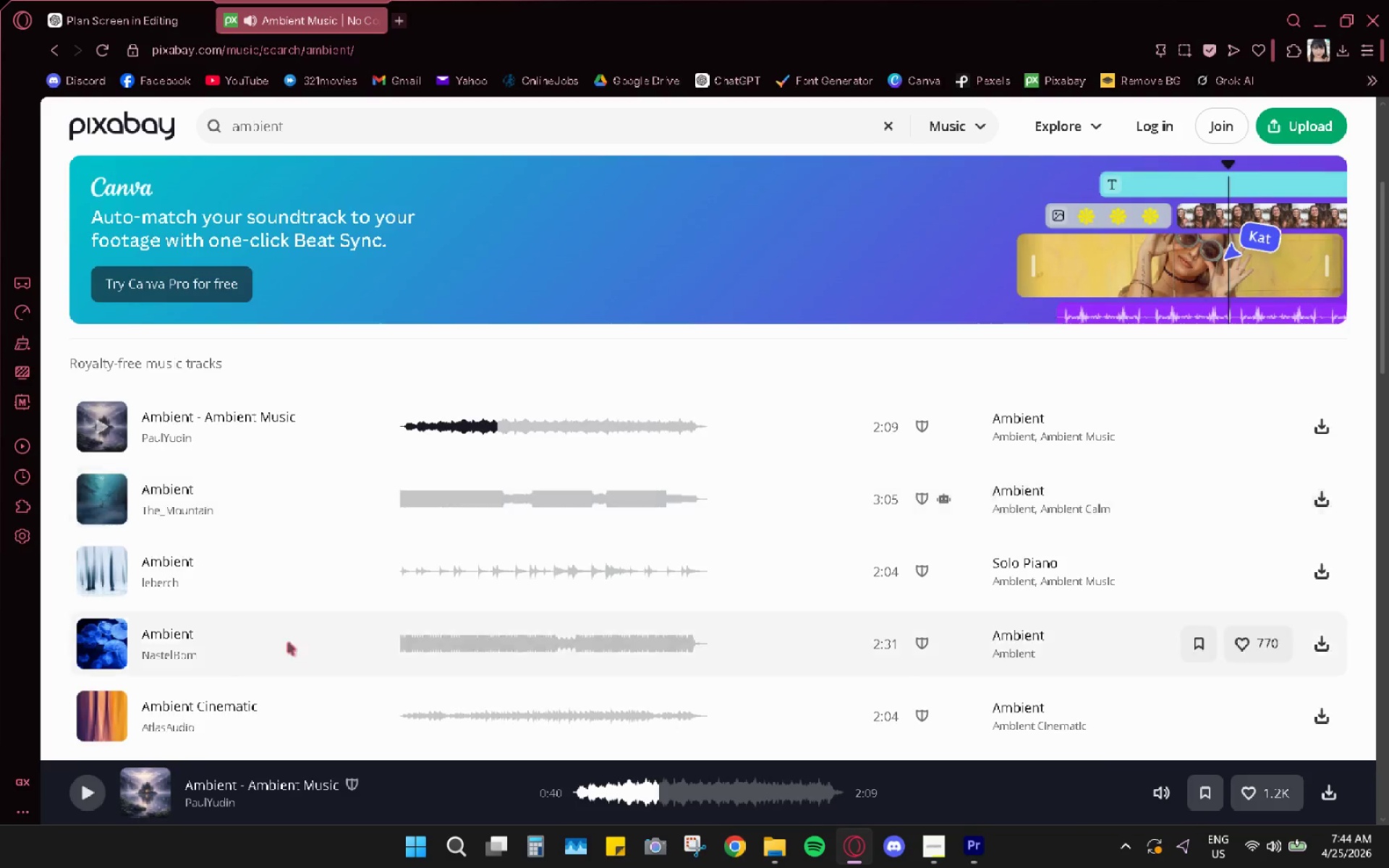 
scroll: coordinate [288, 643], scroll_direction: down, amount: 4.0
 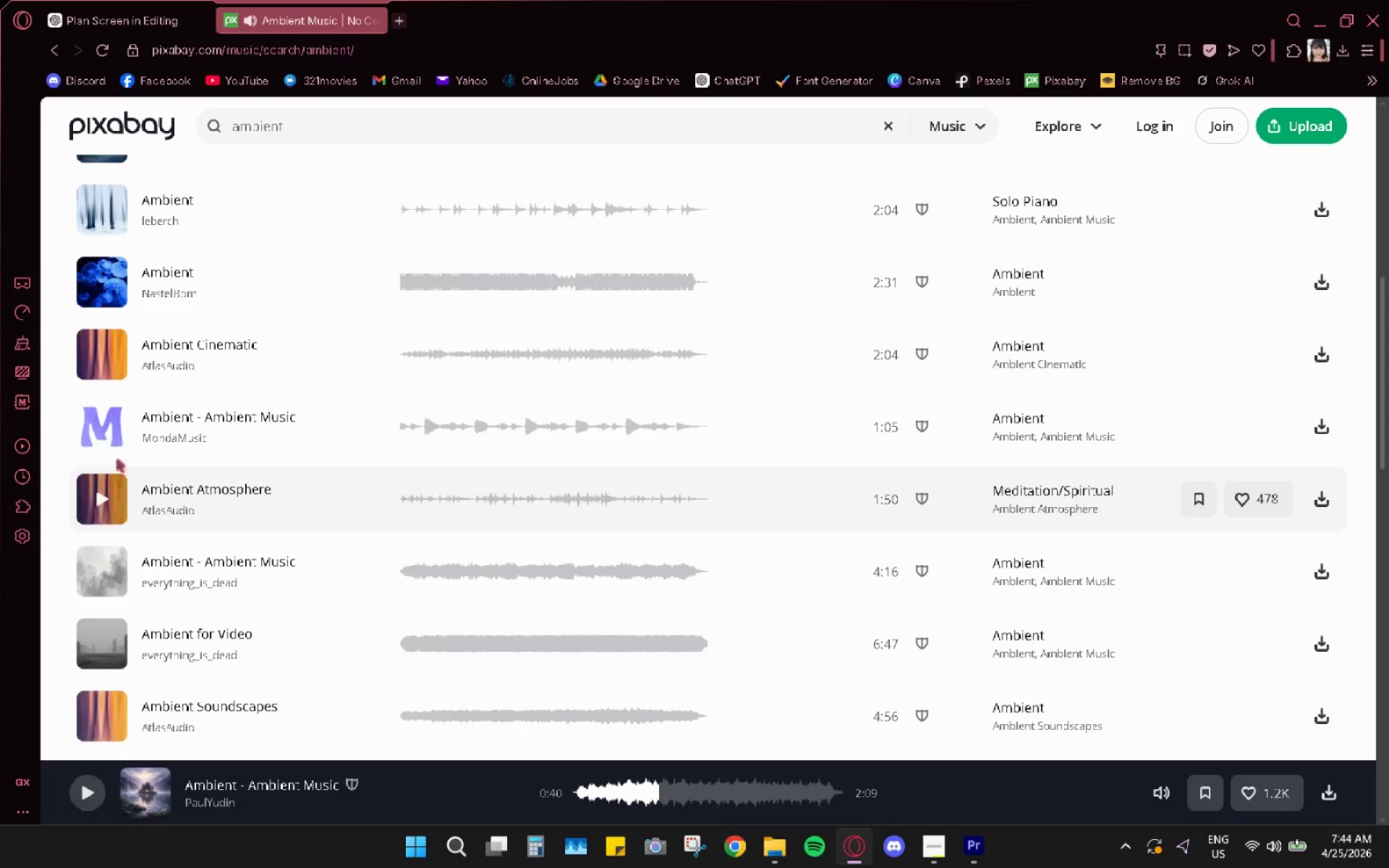 
left_click([109, 424])
 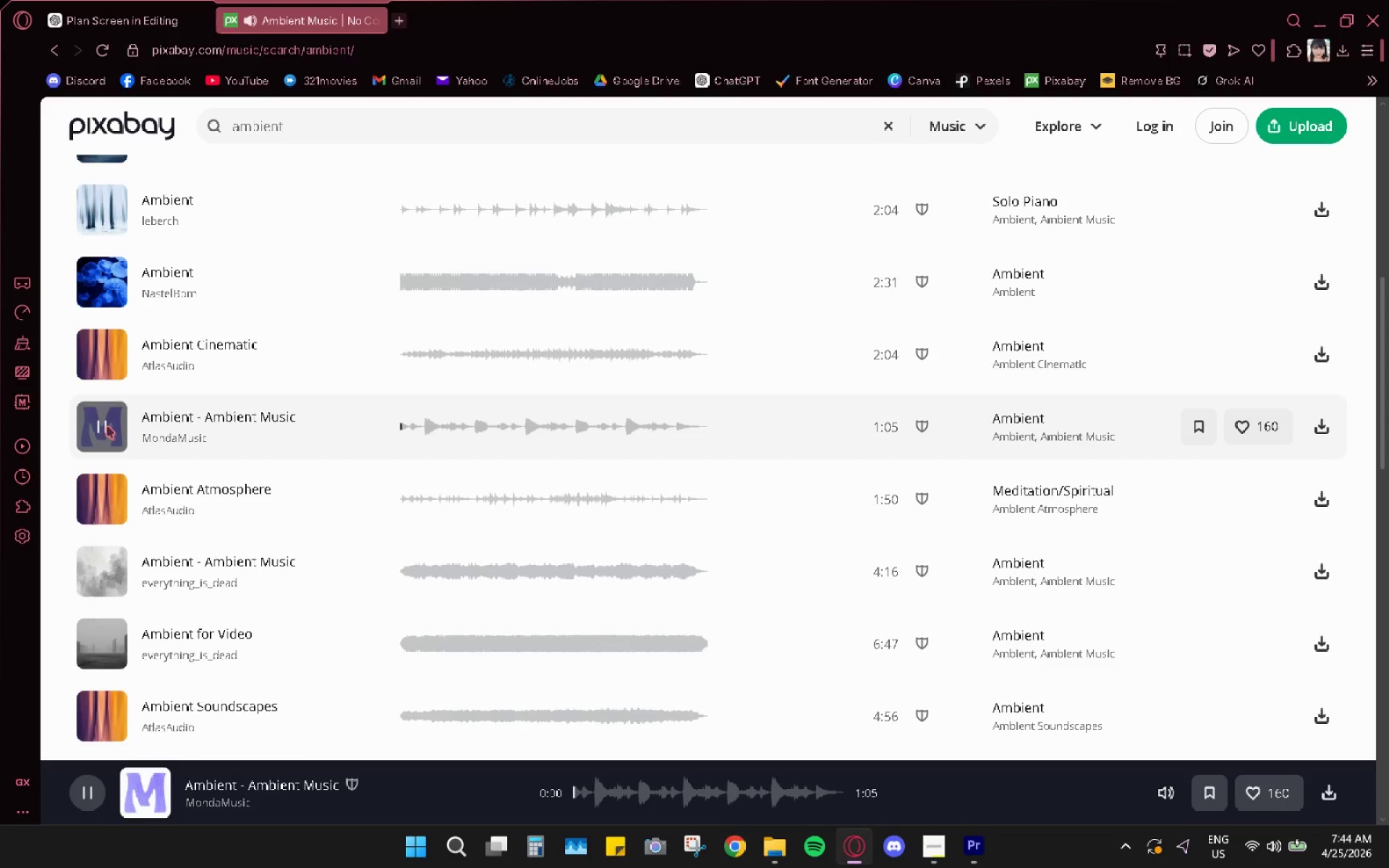 
left_click([107, 426])
 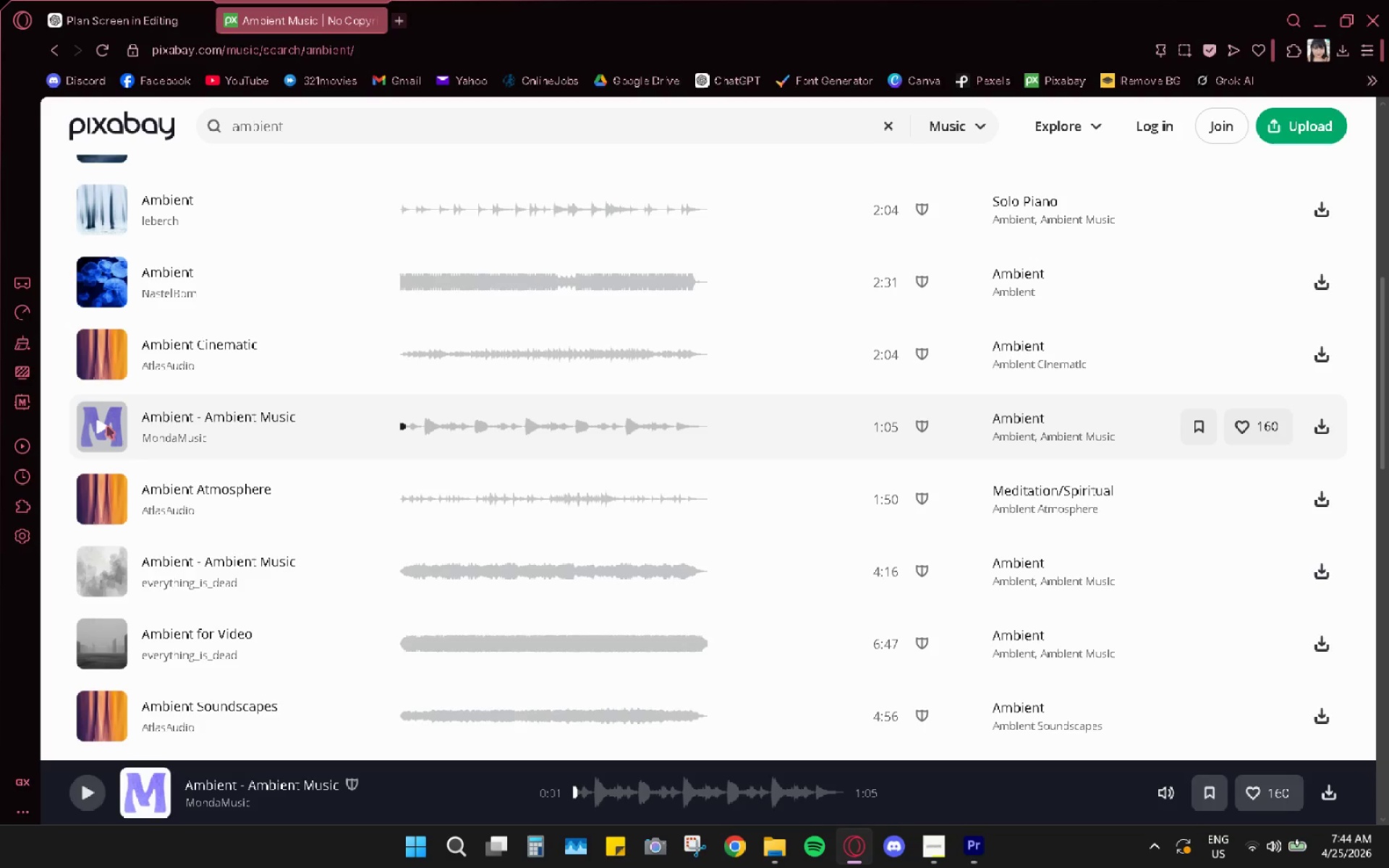 
wait(28.53)
 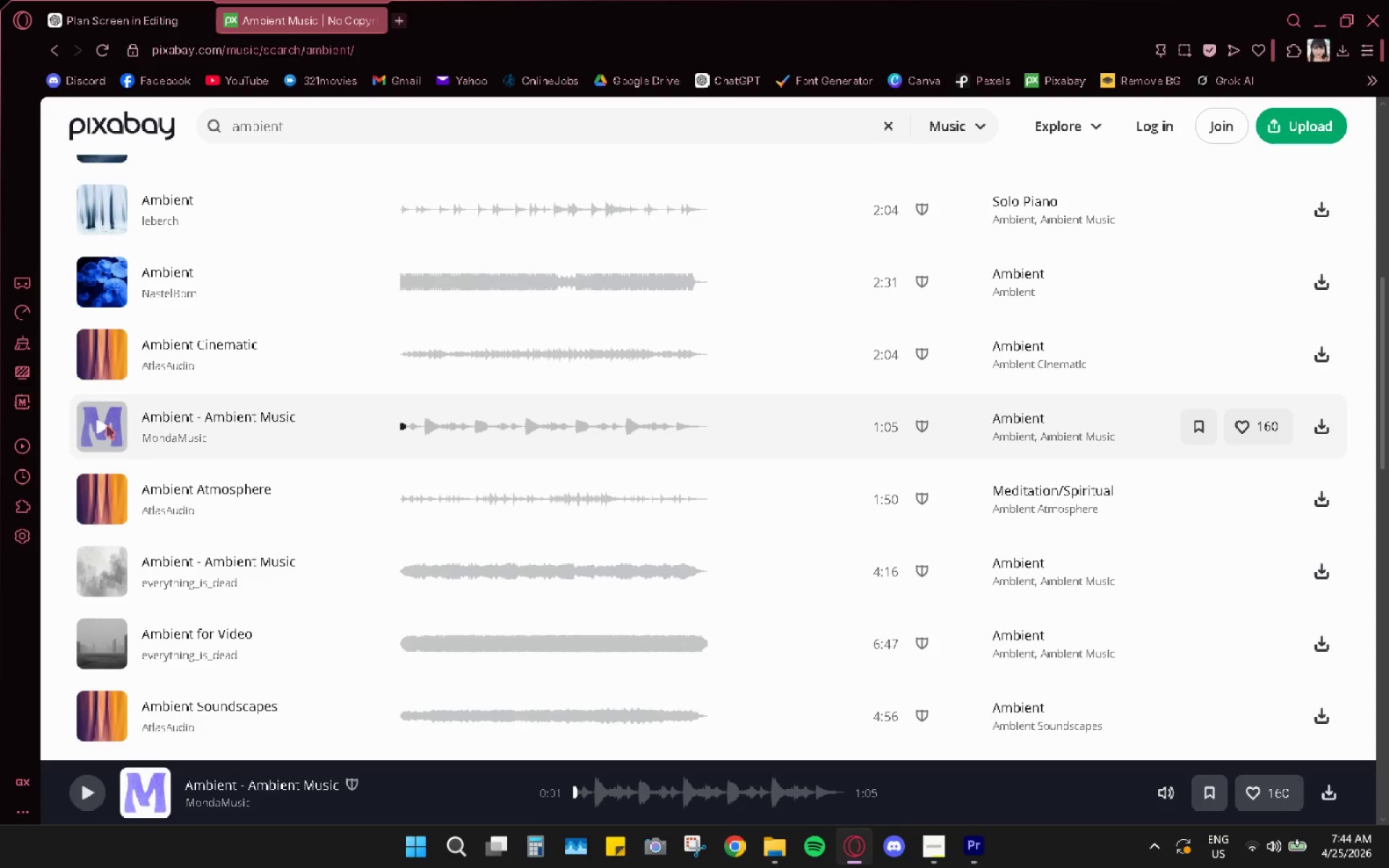 
left_click_drag(start_coordinate=[123, 514], to_coordinate=[119, 511])
 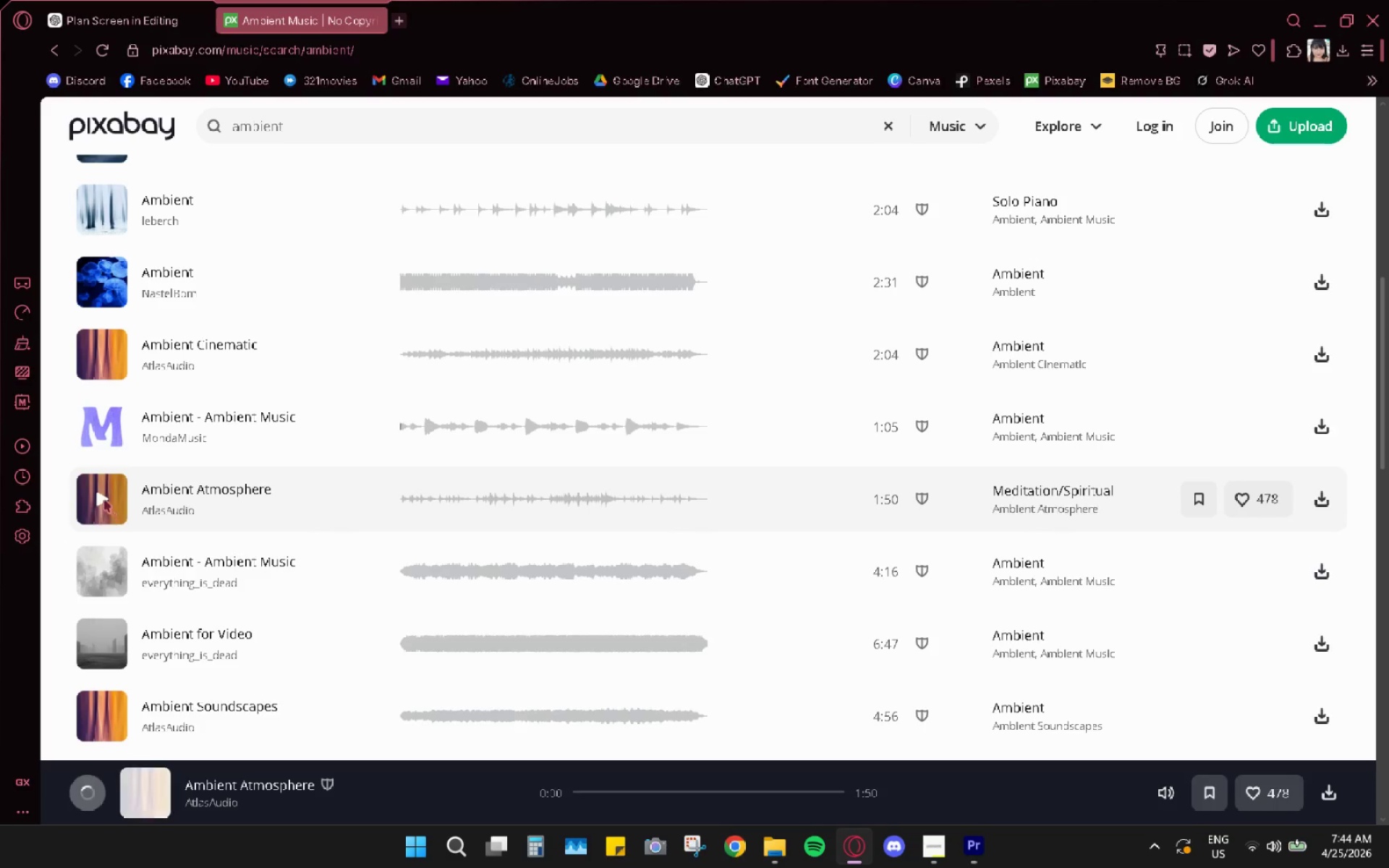 
double_click([103, 500])
 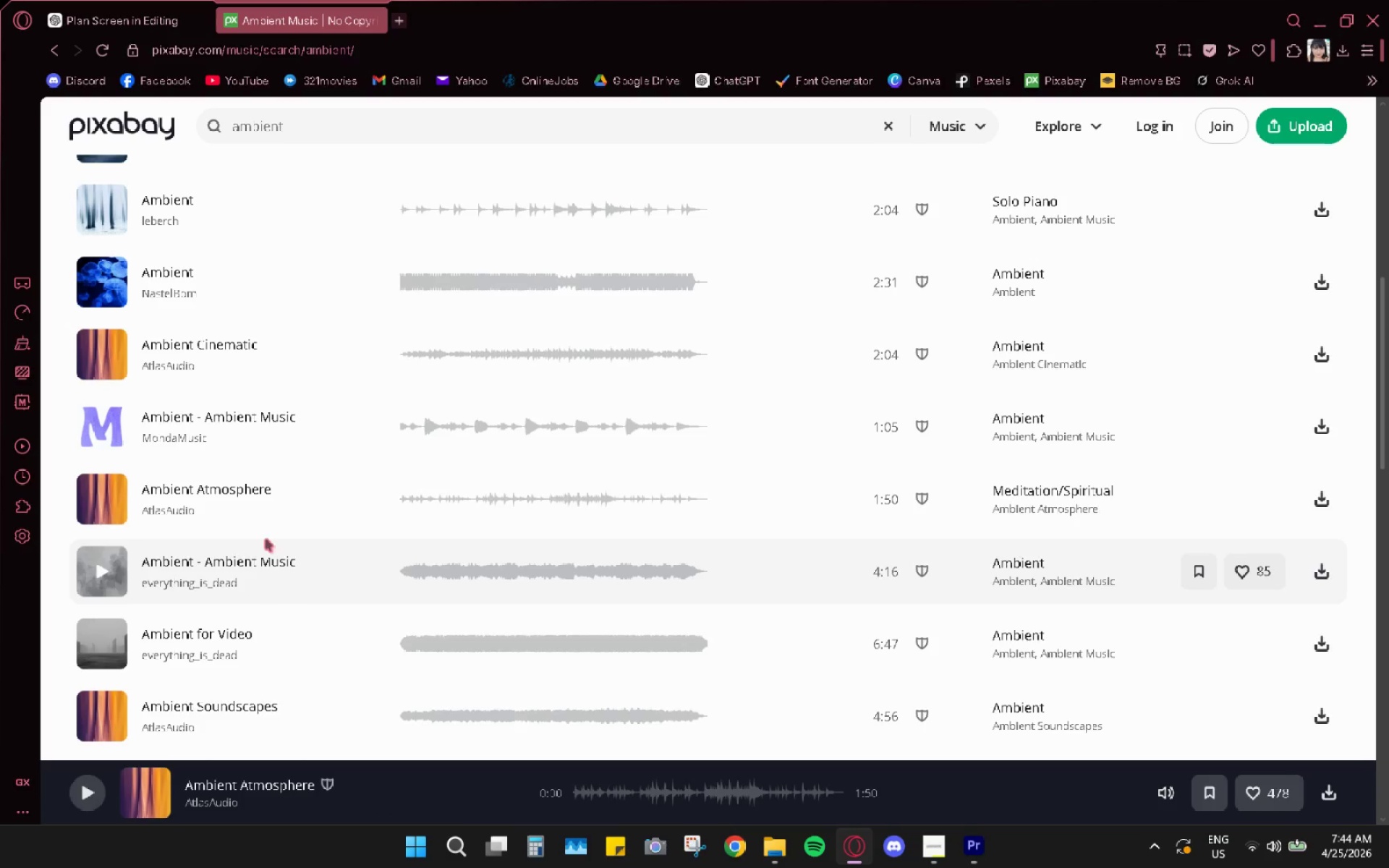 
wait(27.12)
 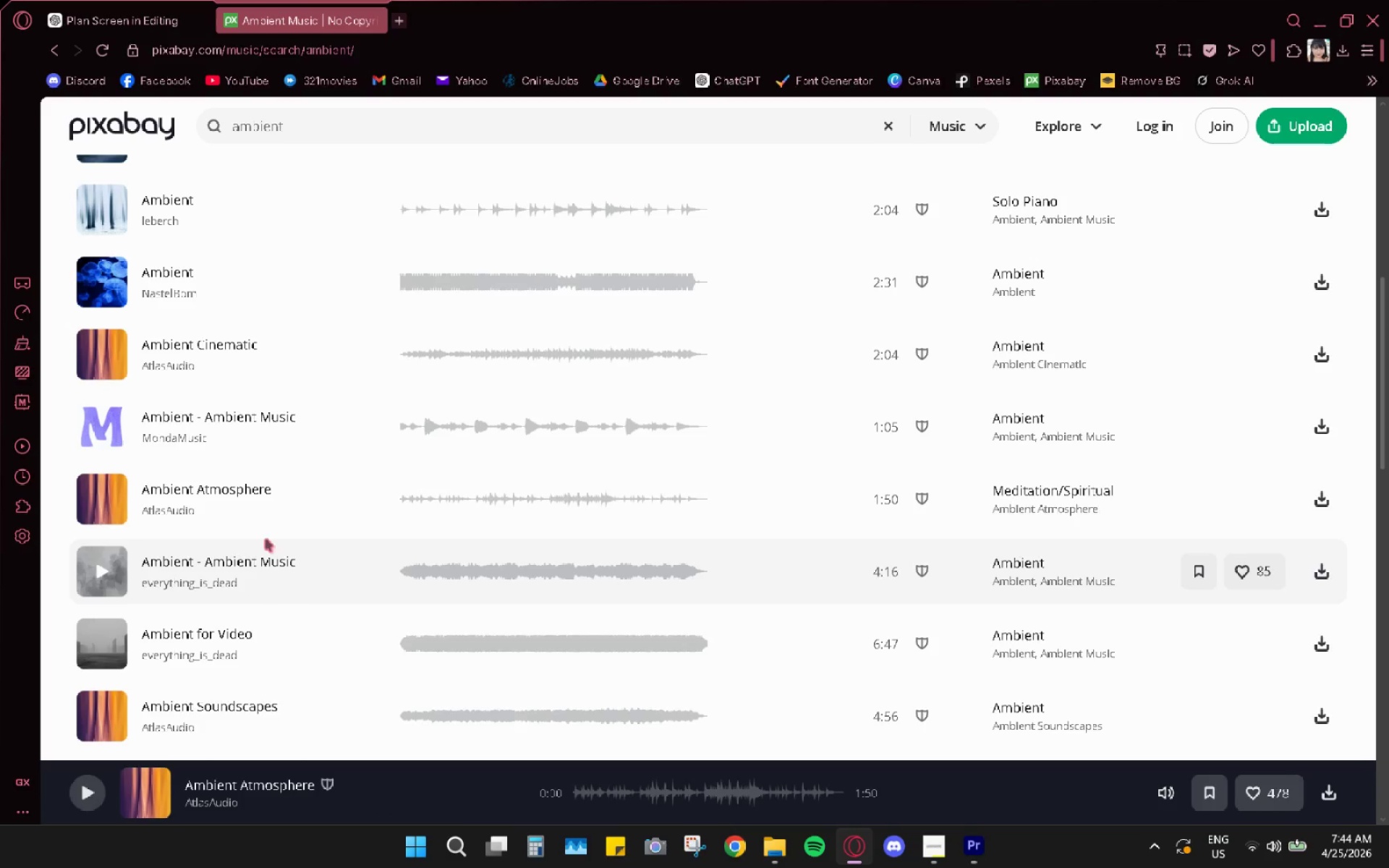 
scroll: coordinate [617, 441], scroll_direction: up, amount: 3.0
 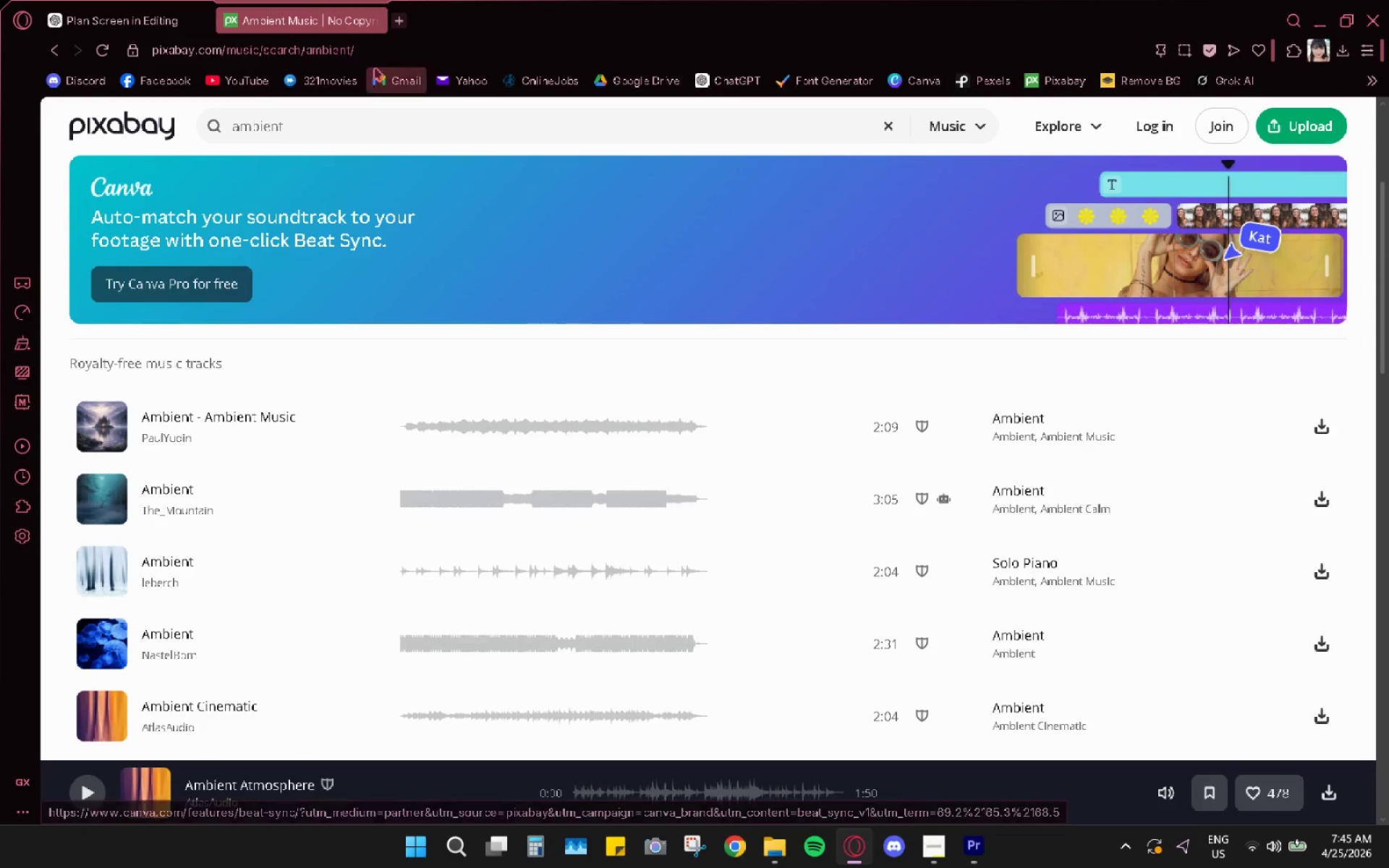 
double_click([346, 139])
 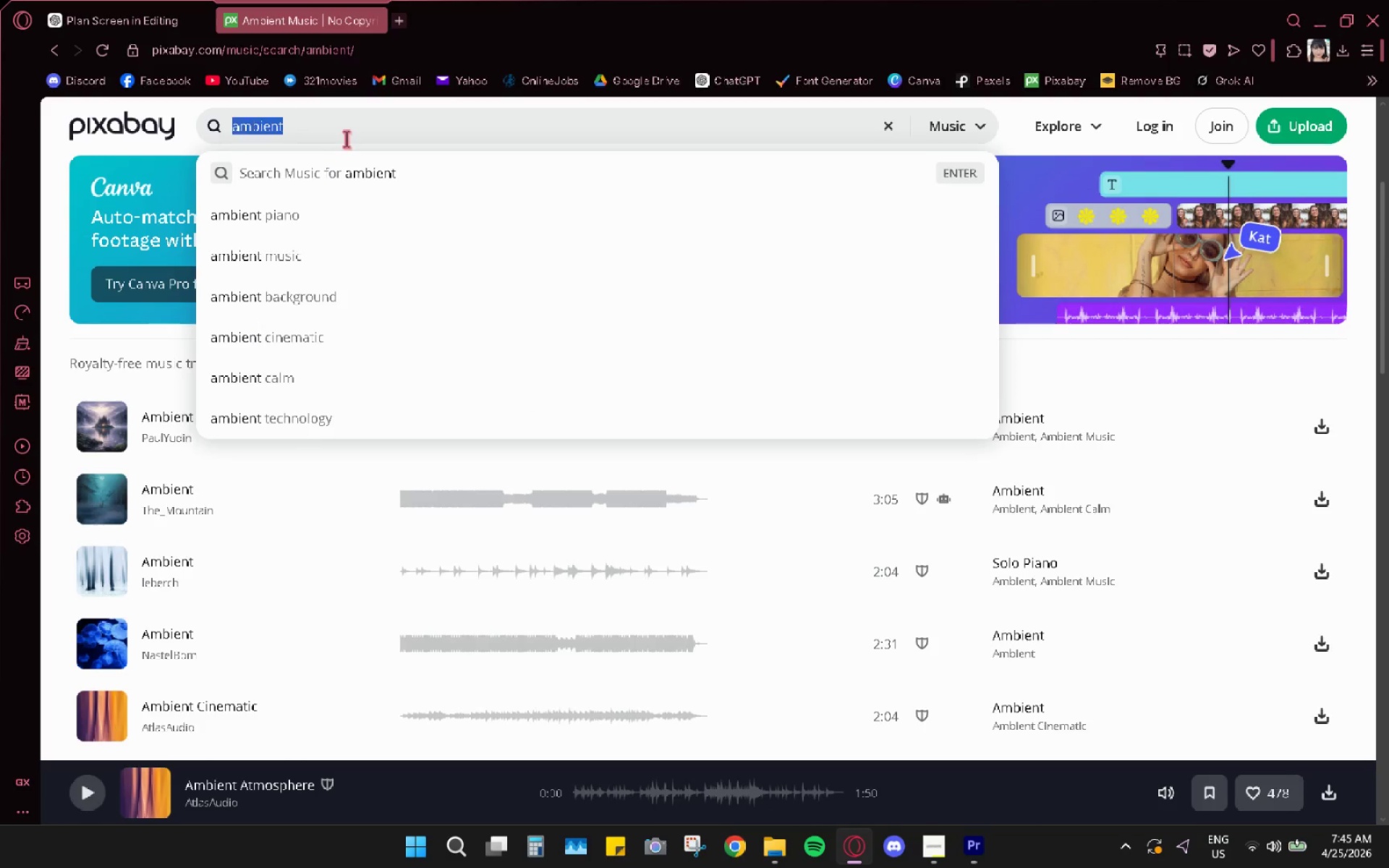 
triple_click([346, 139])
 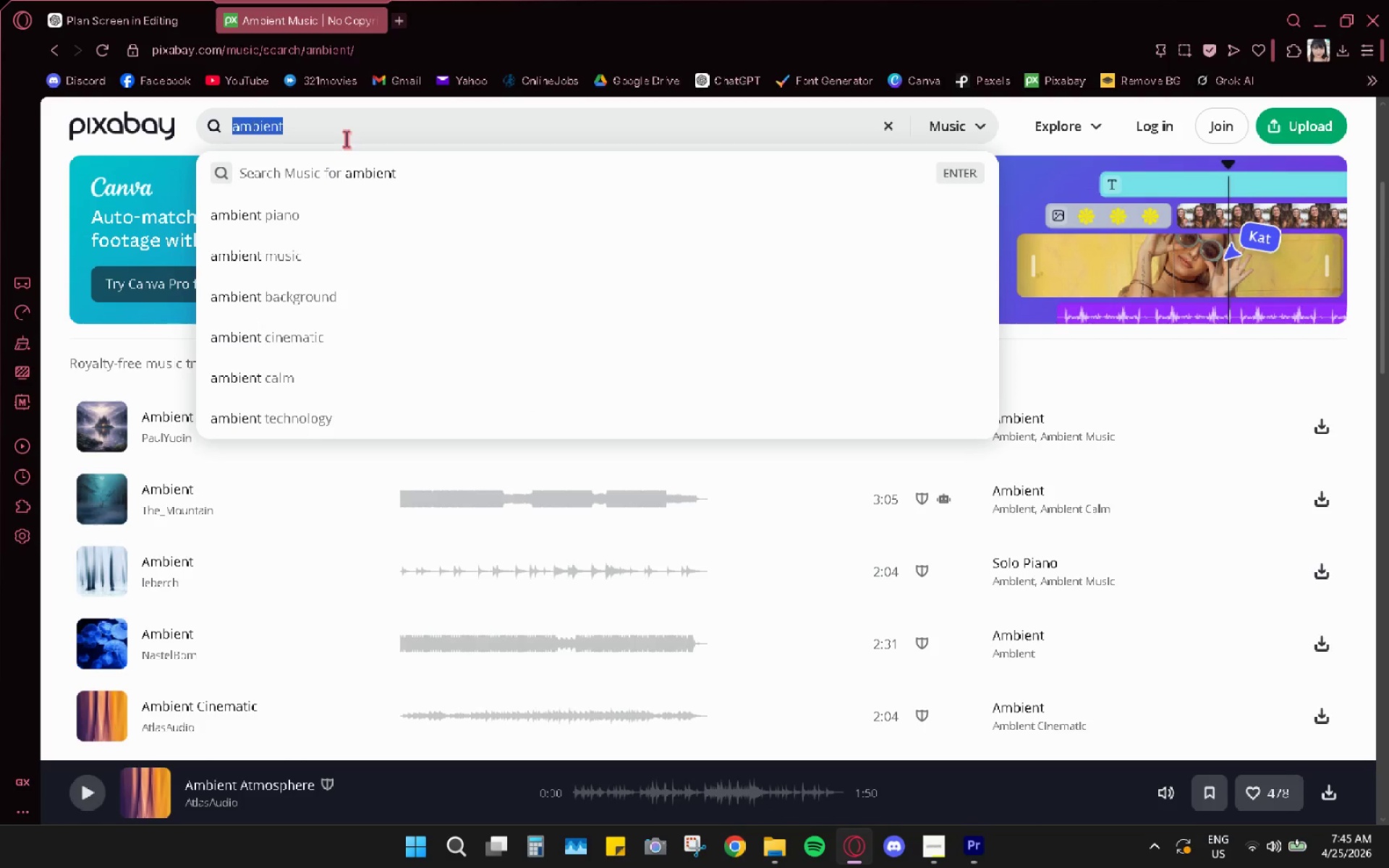 
type(study motivational)
 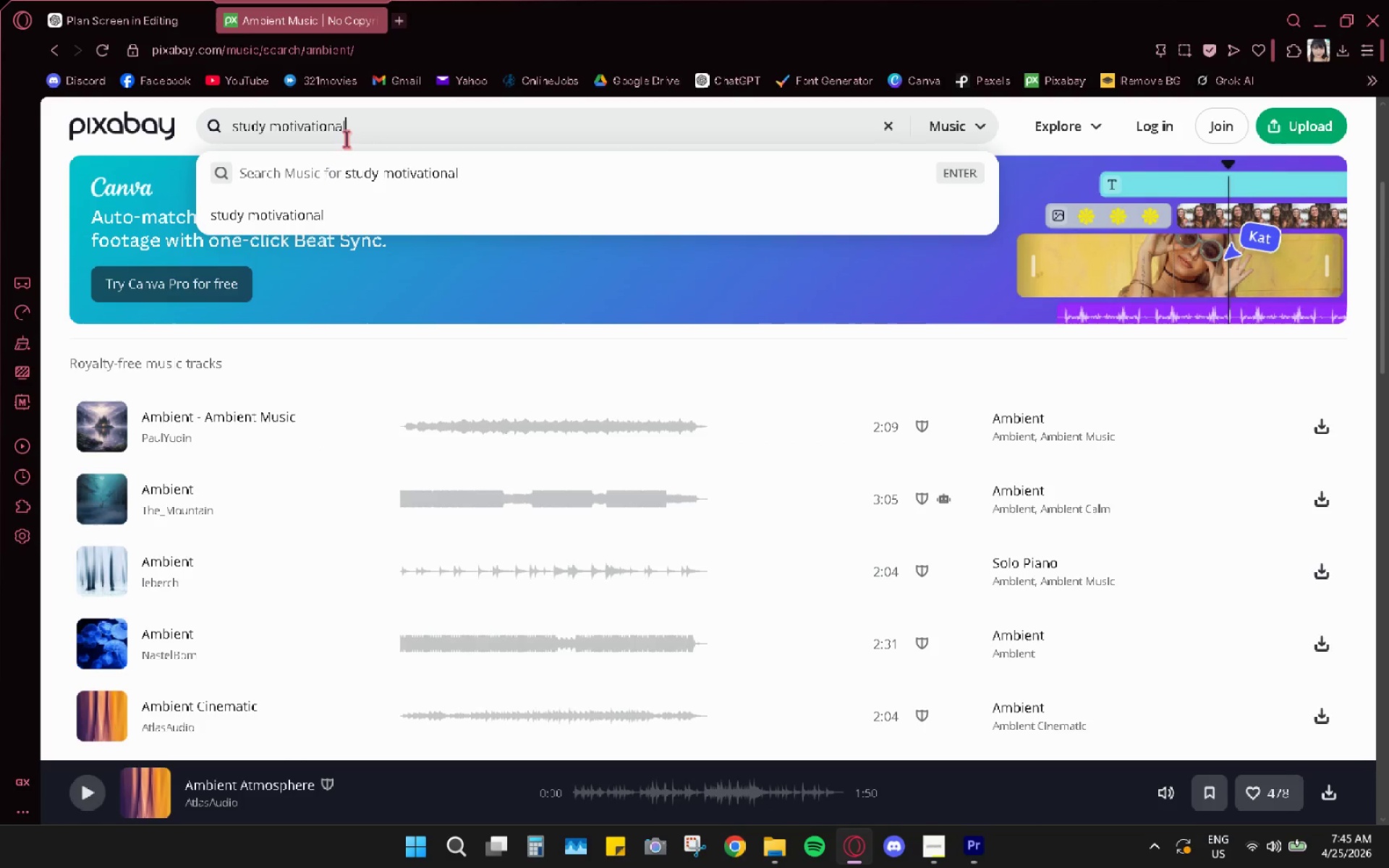 
key(Enter)
 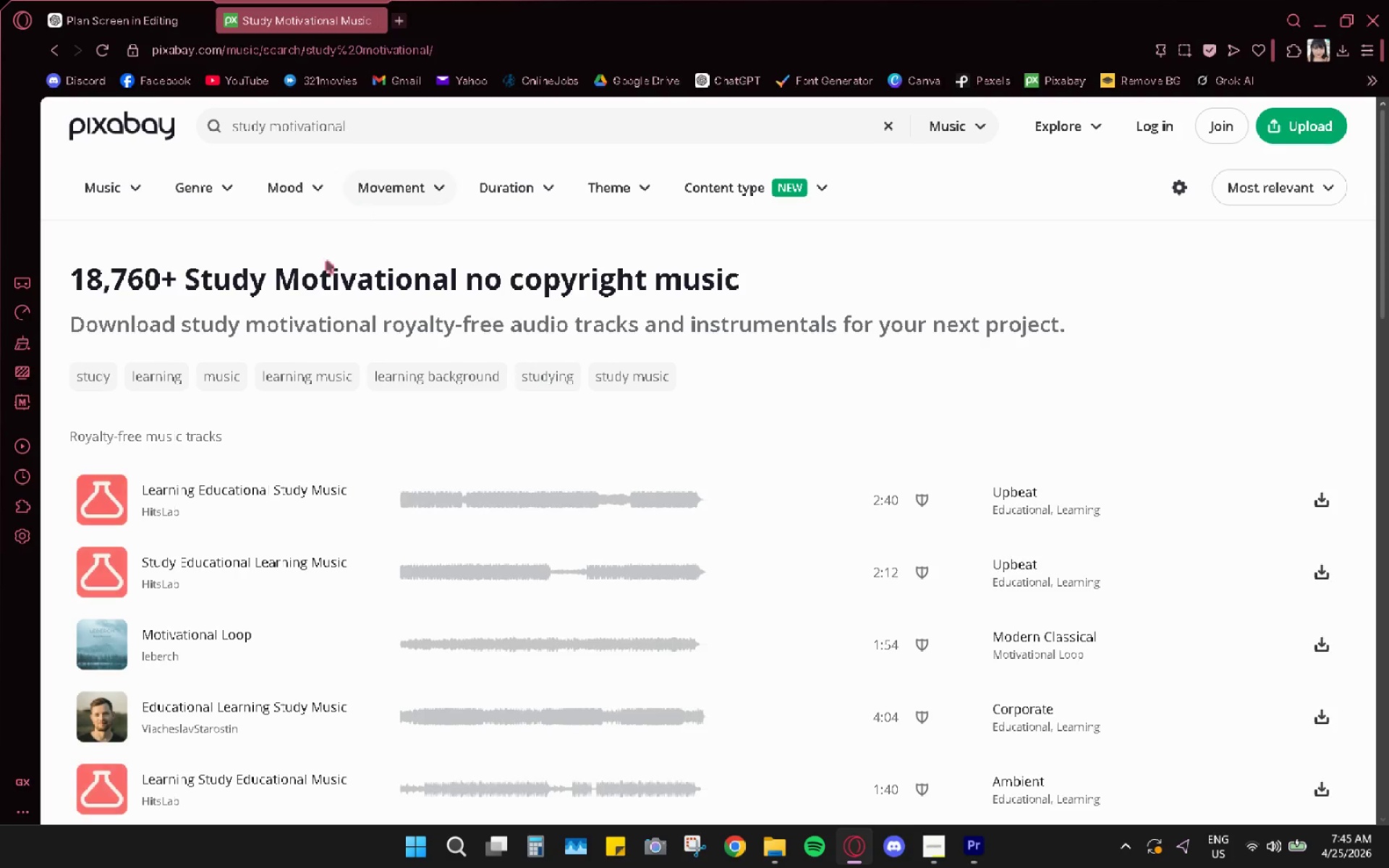 
left_click([103, 506])
 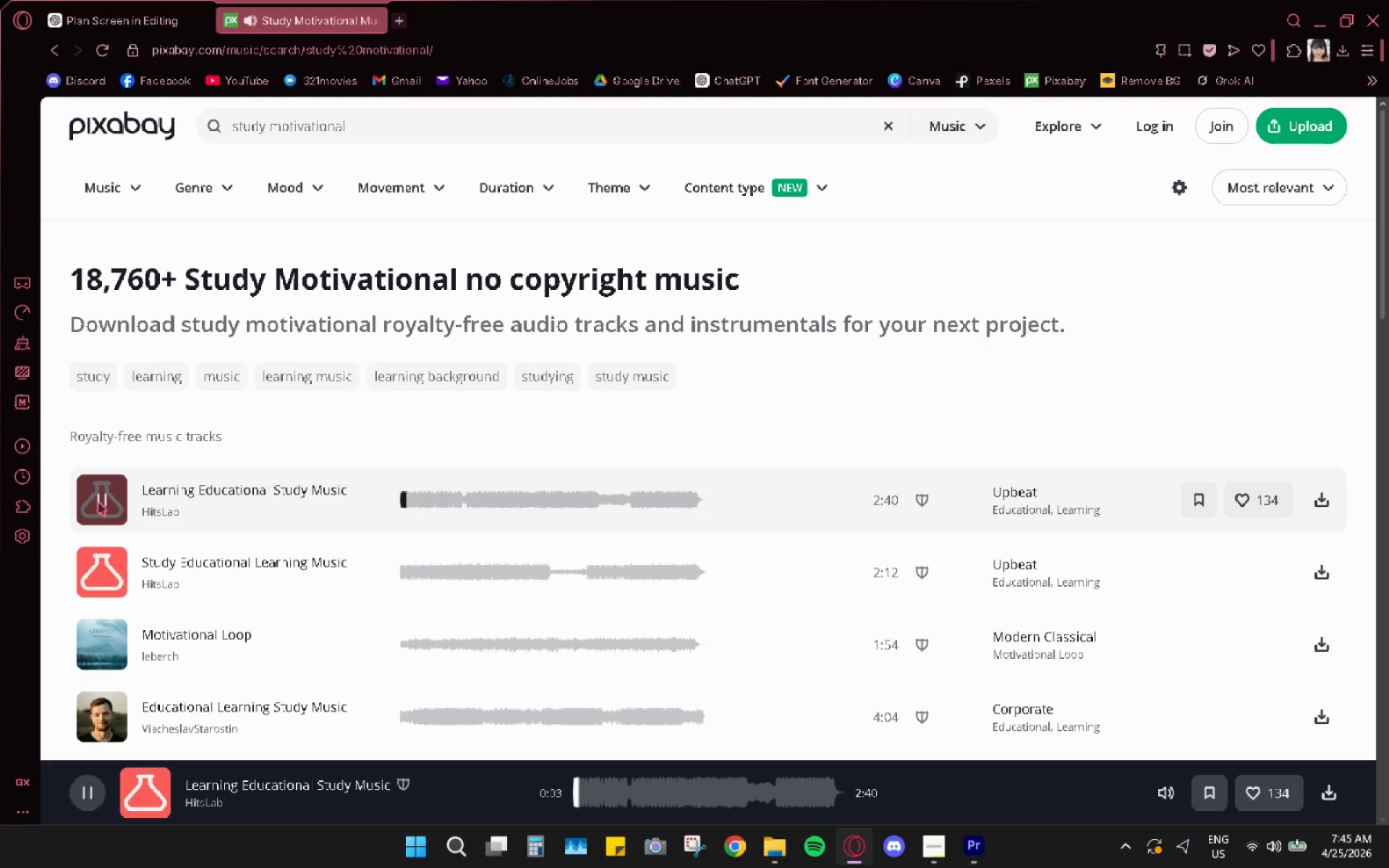 
left_click([98, 502])
 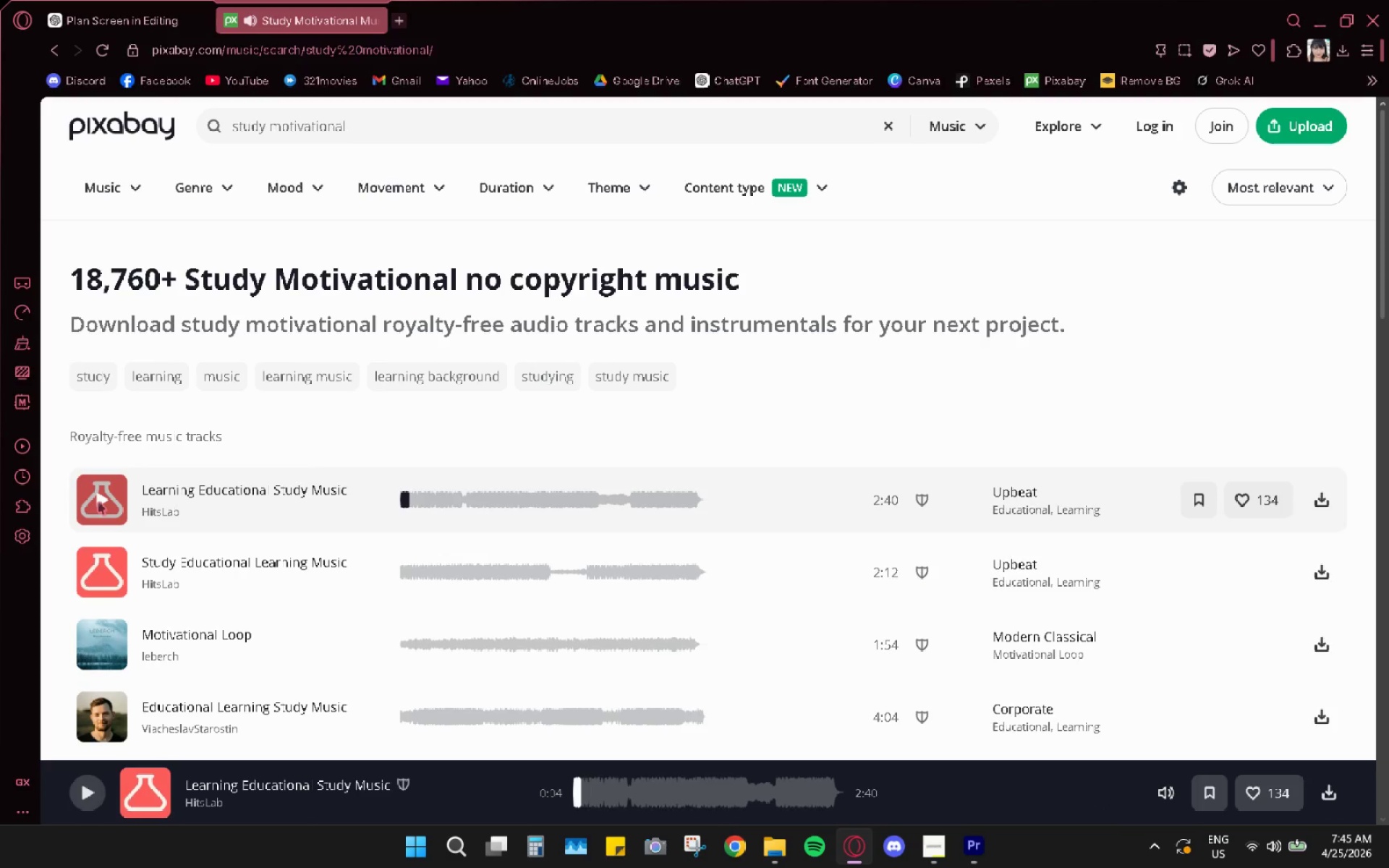 
left_click([98, 502])
 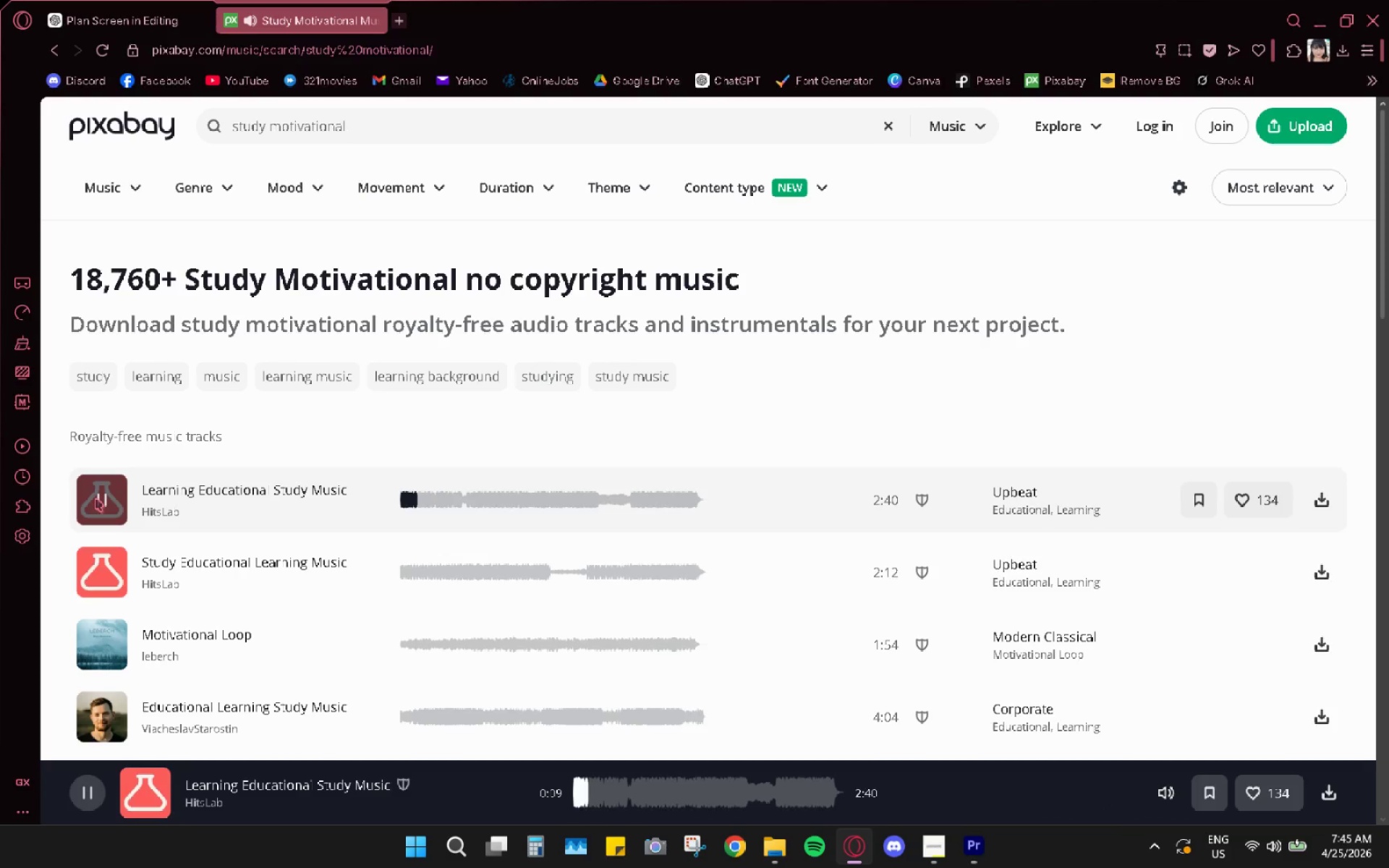 
wait(9.61)
 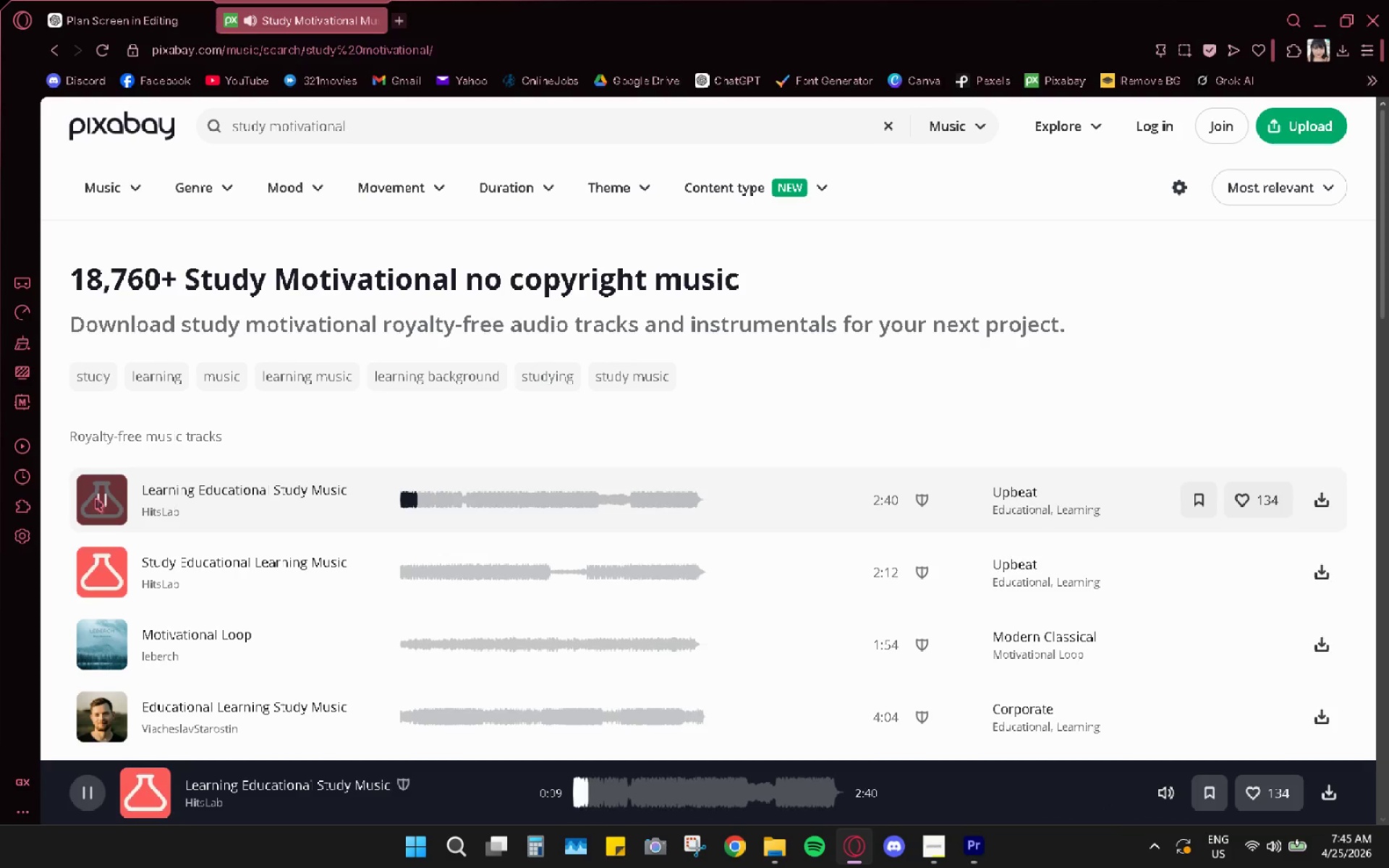 
left_click([112, 499])
 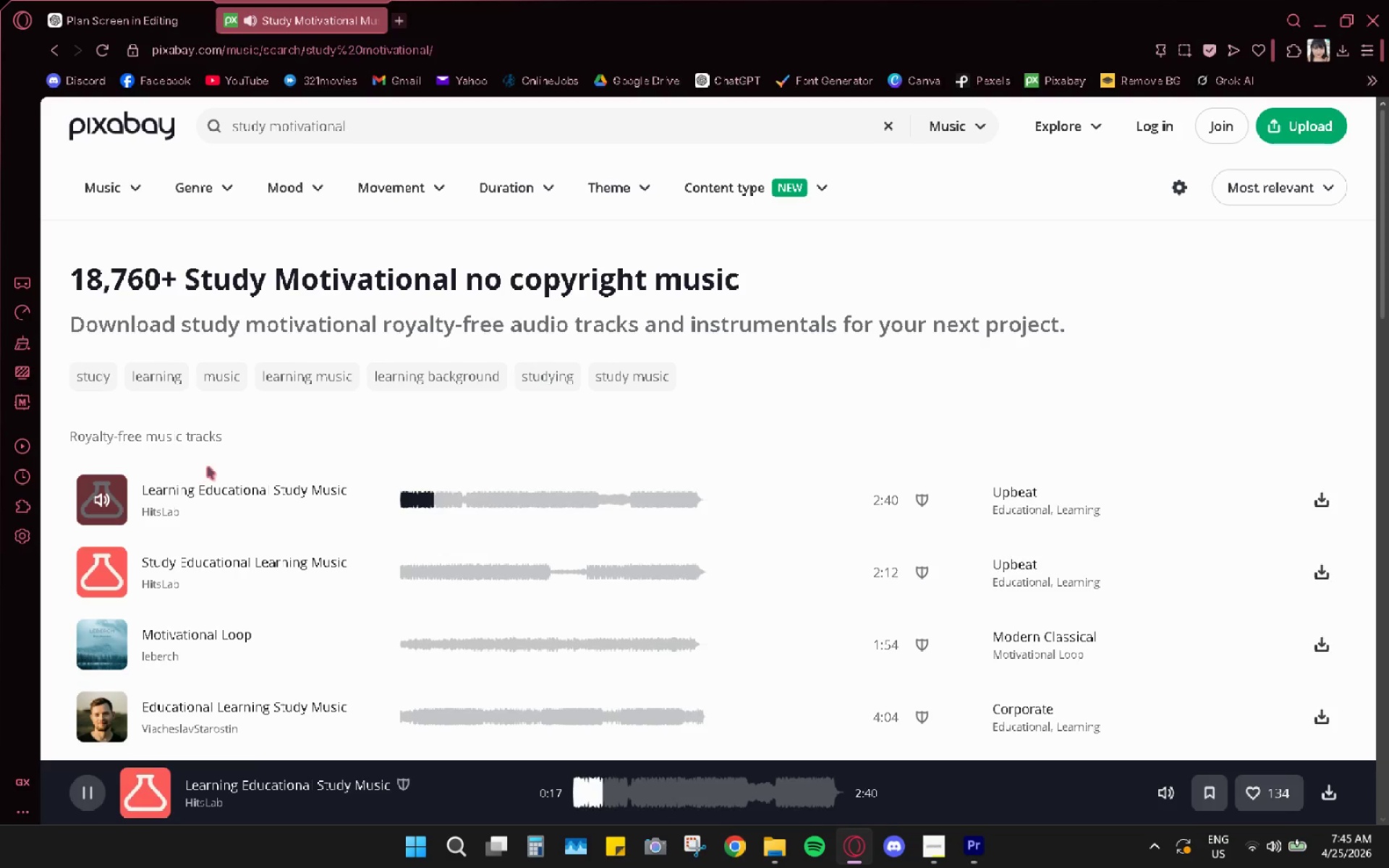 
wait(9.41)
 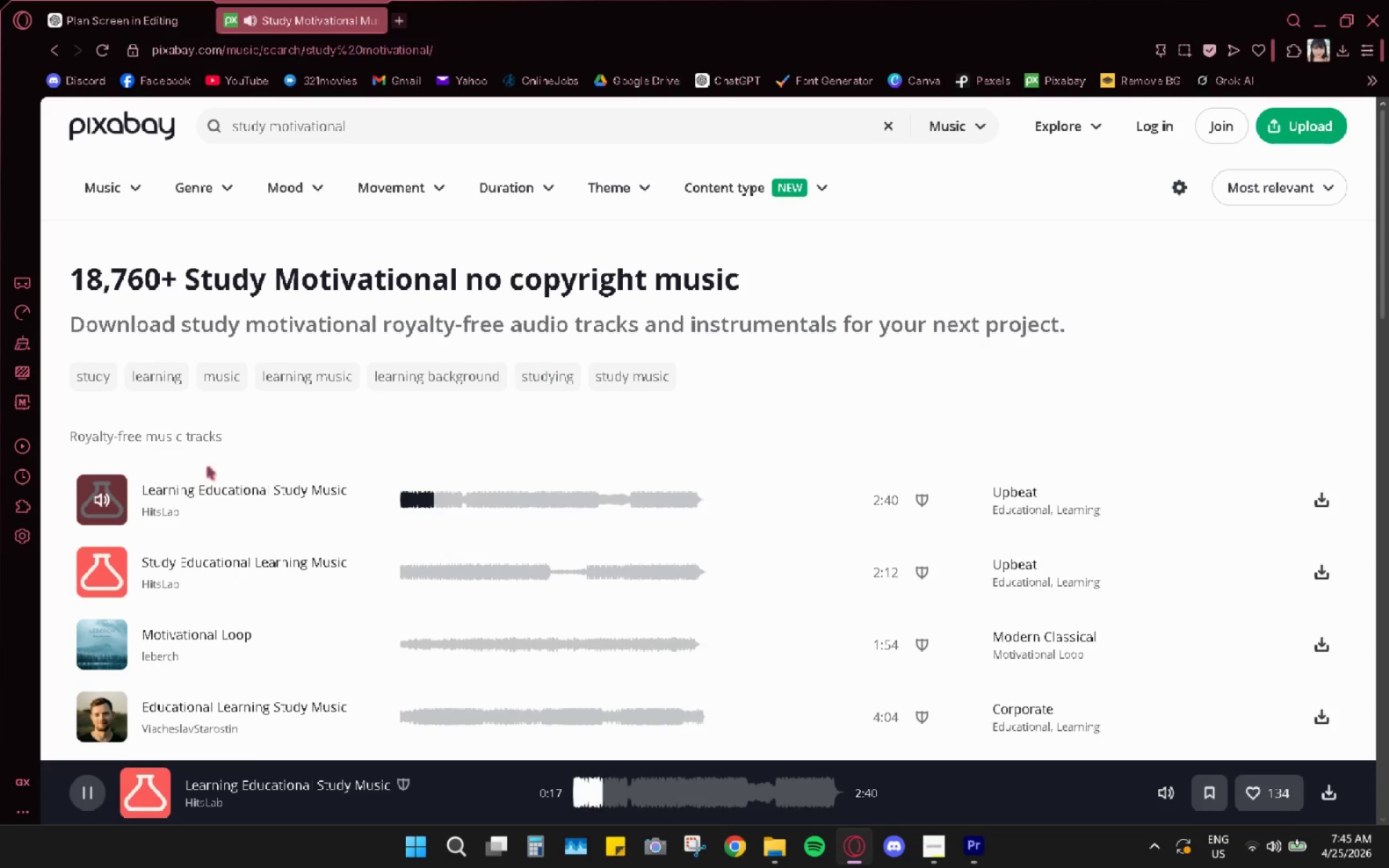 
left_click([111, 503])
 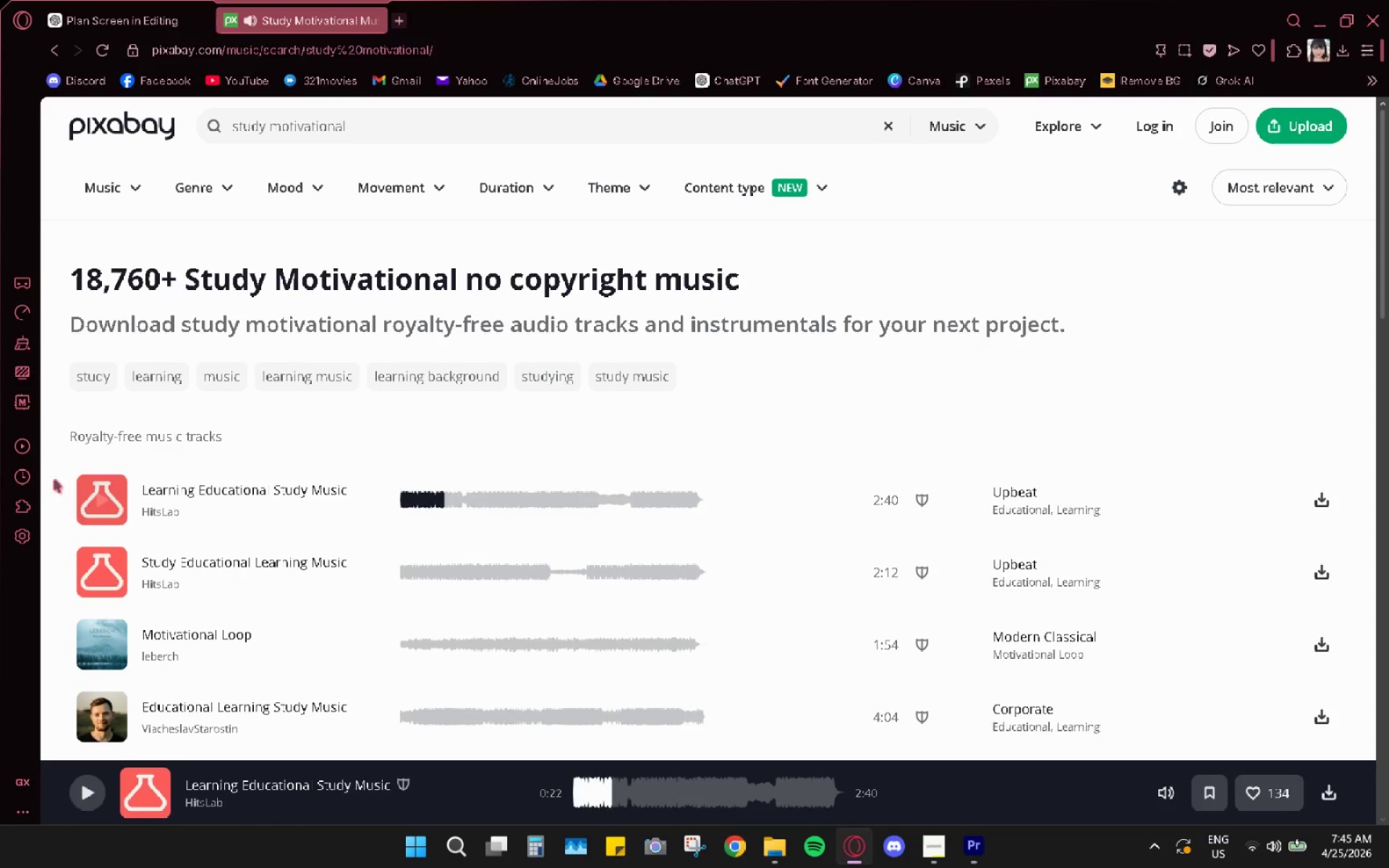 
left_click([101, 503])
 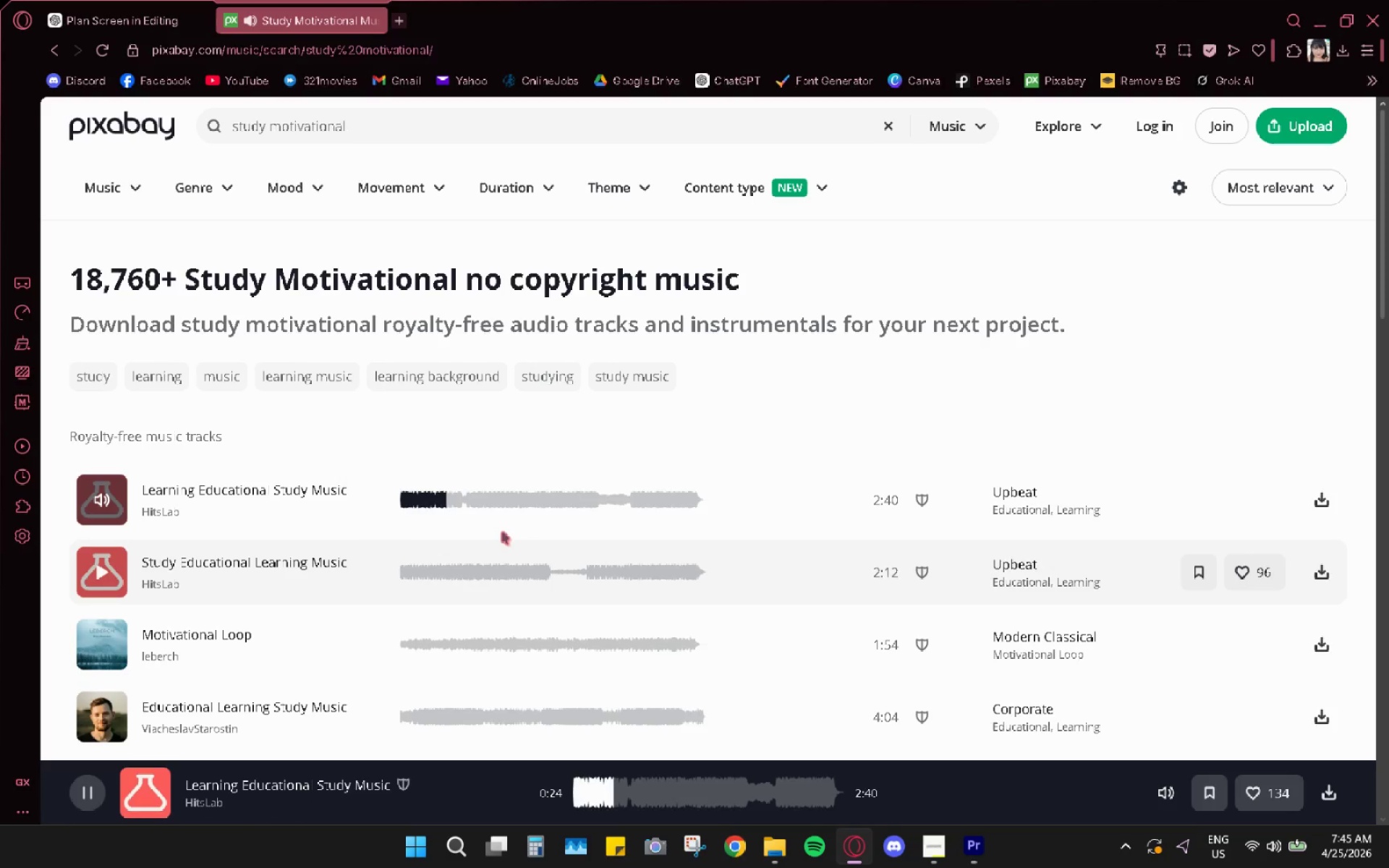 
left_click_drag(start_coordinate=[101, 497], to_coordinate=[105, 499])
 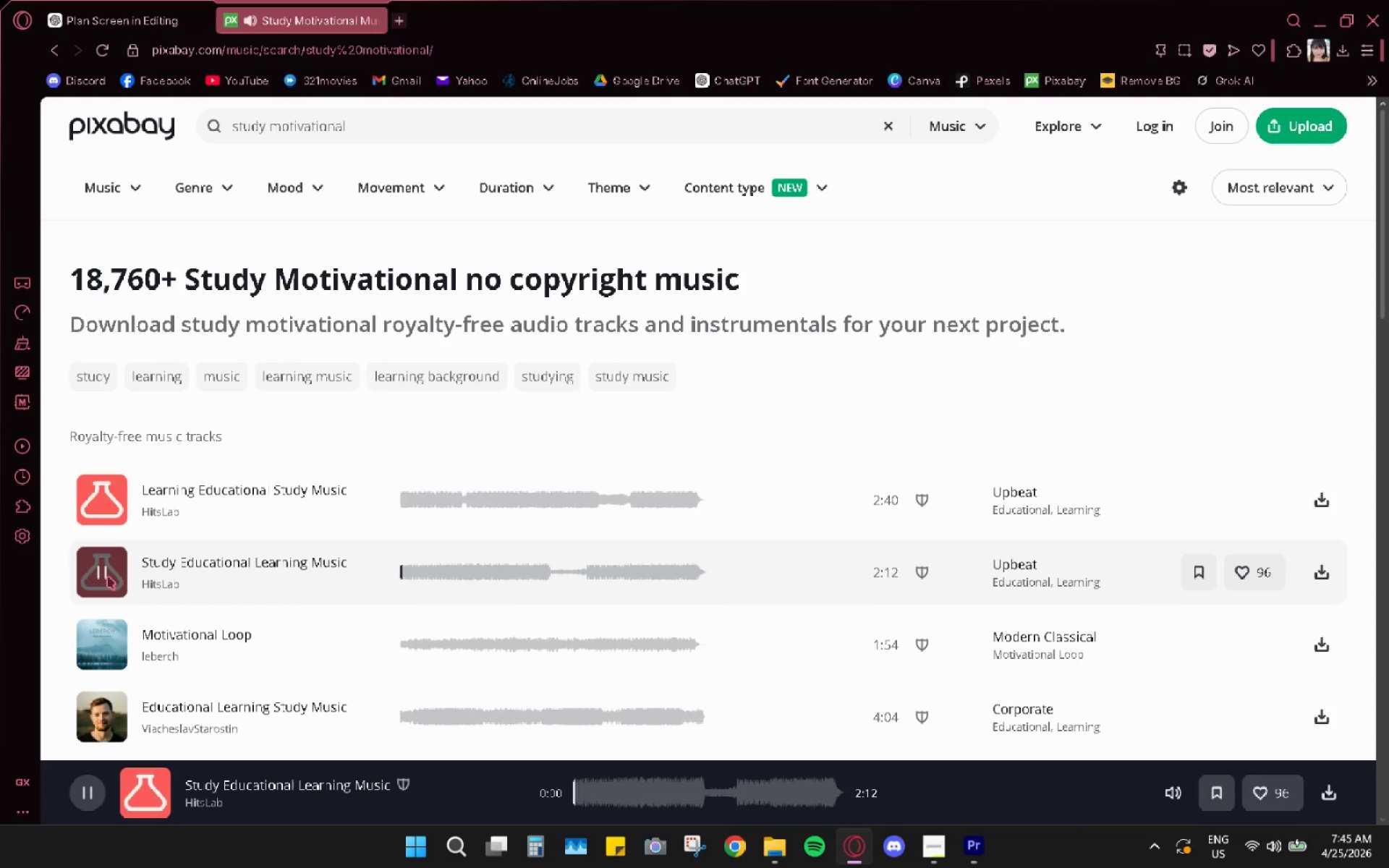 
left_click([108, 576])
 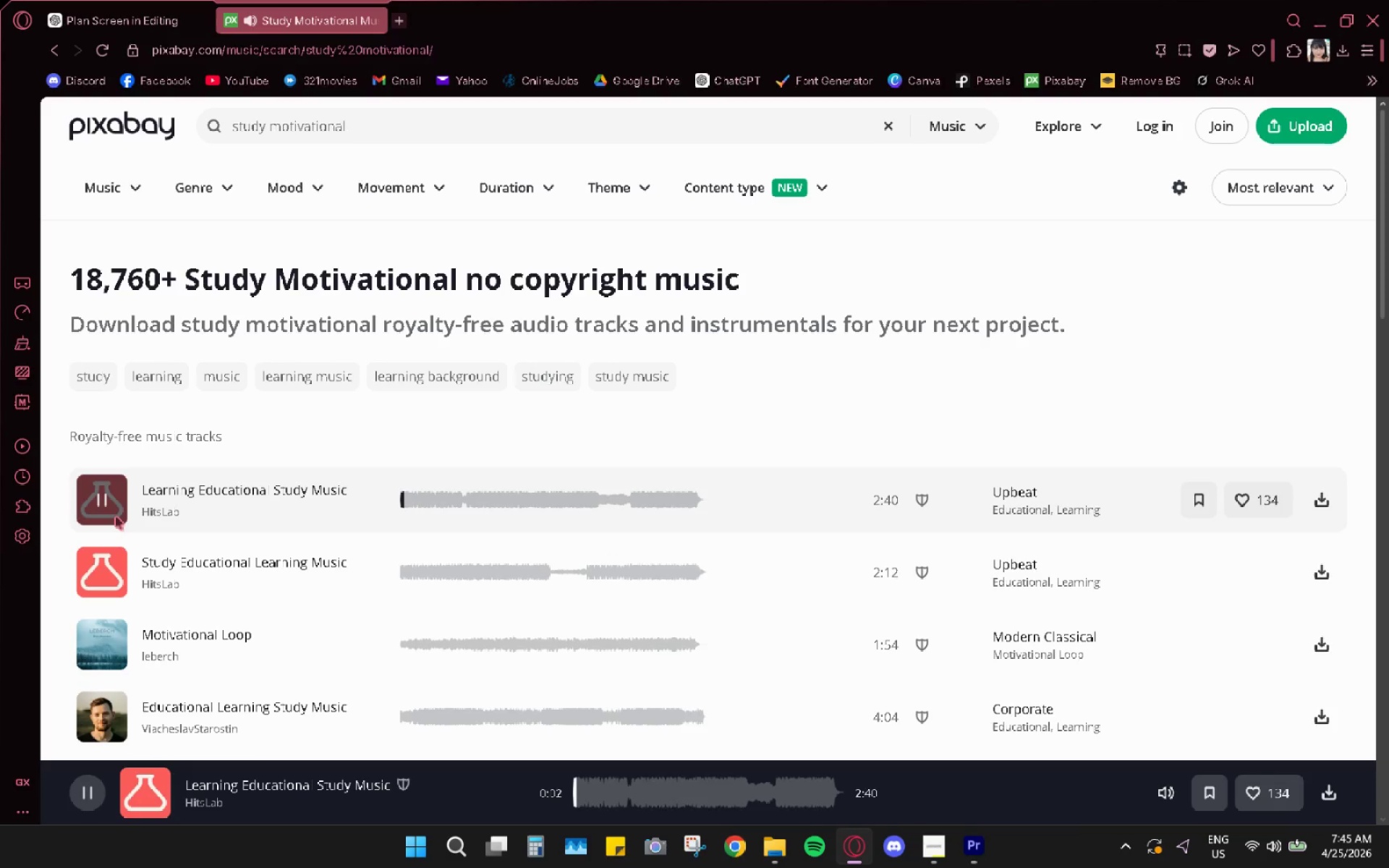 
left_click([116, 516])
 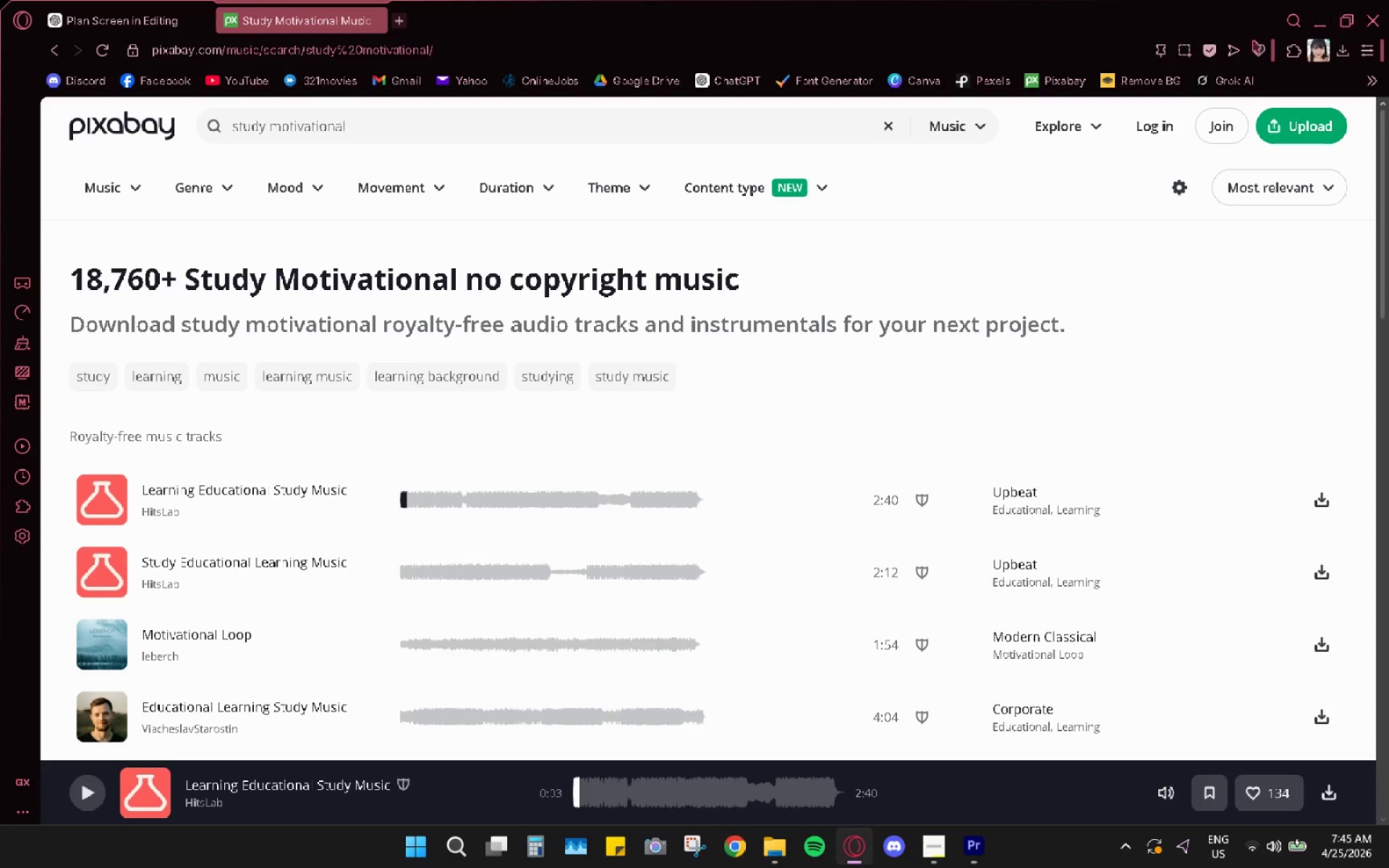 
wait(7.41)
 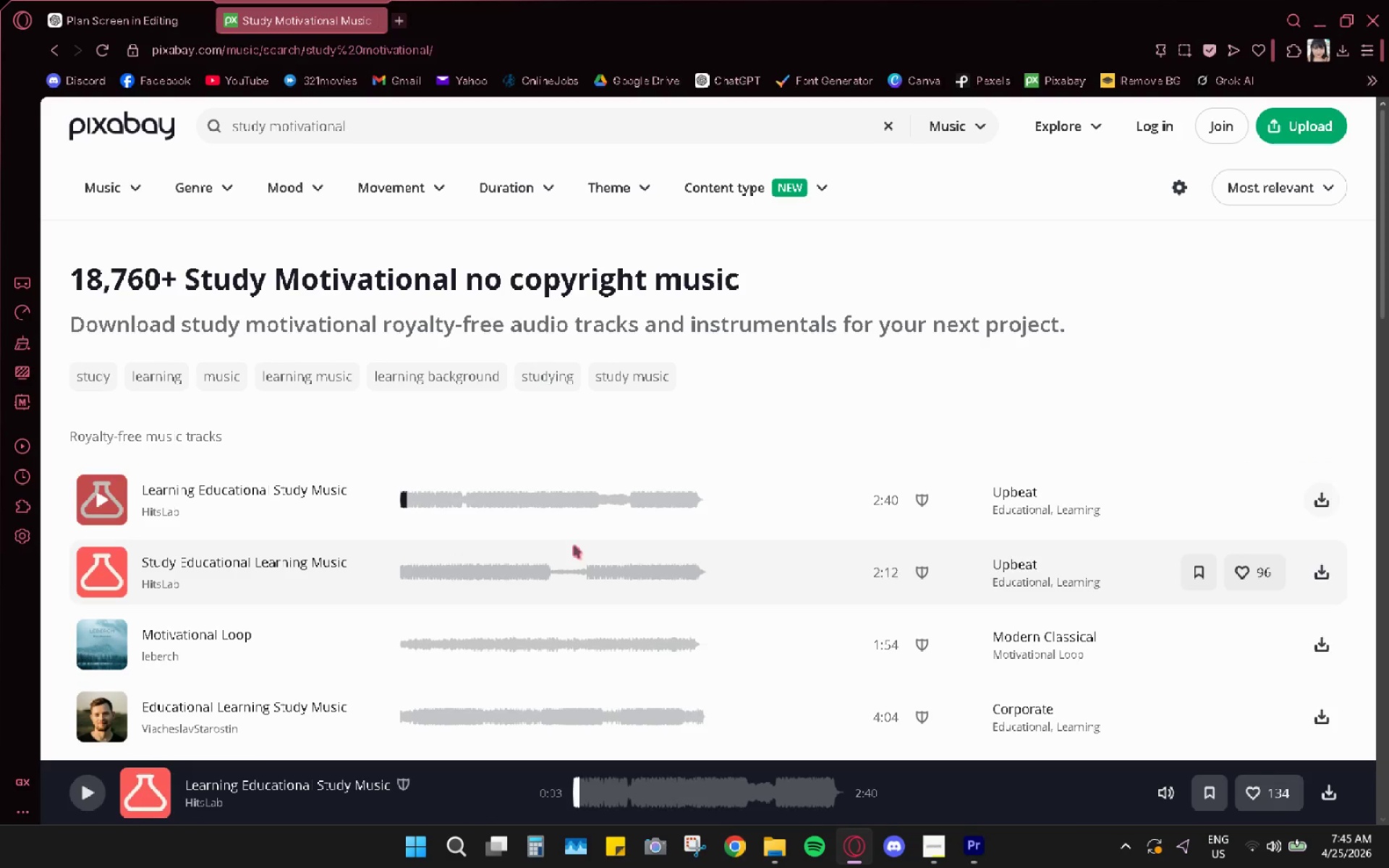 
left_click([106, 500])
 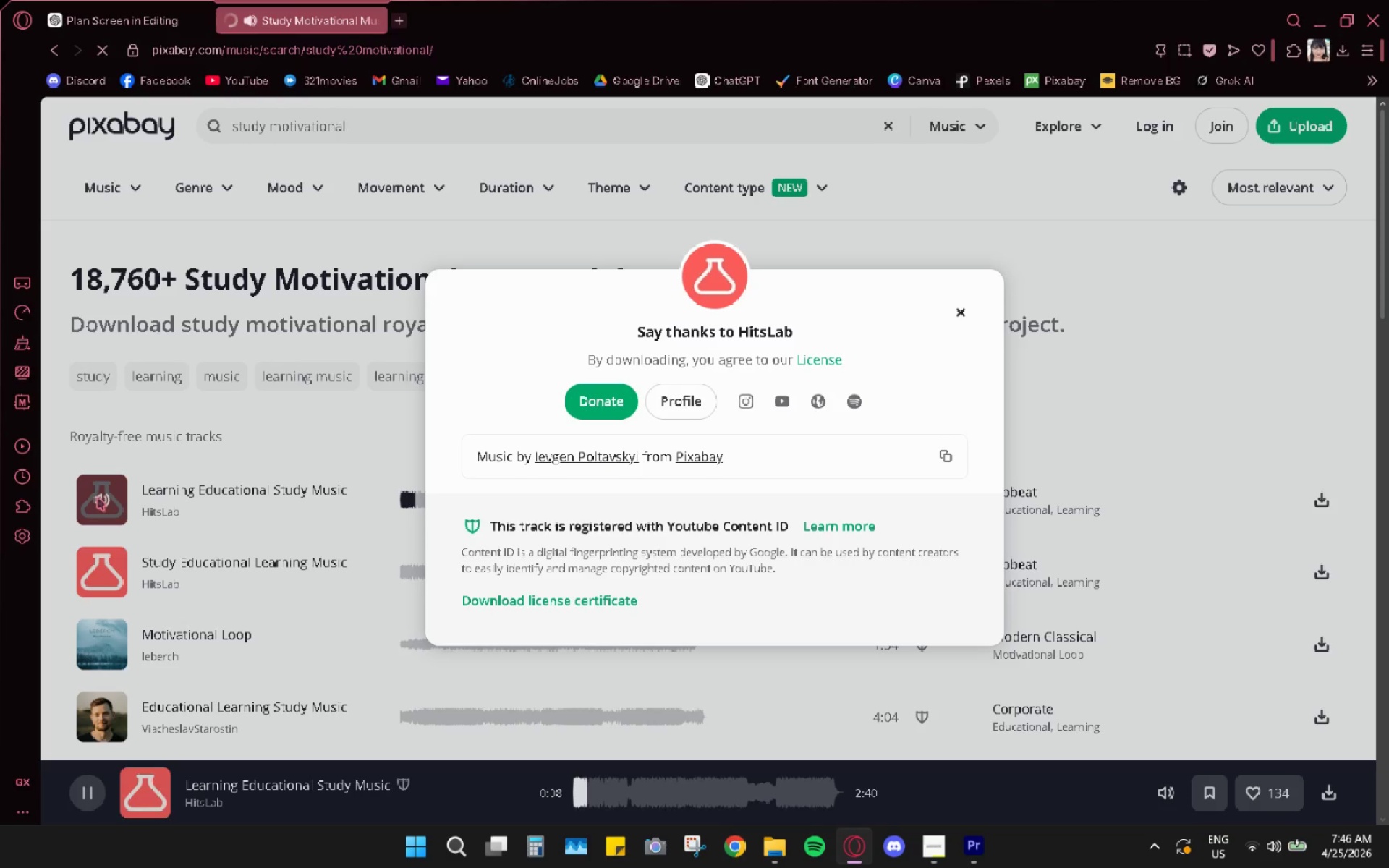 
wait(6.45)
 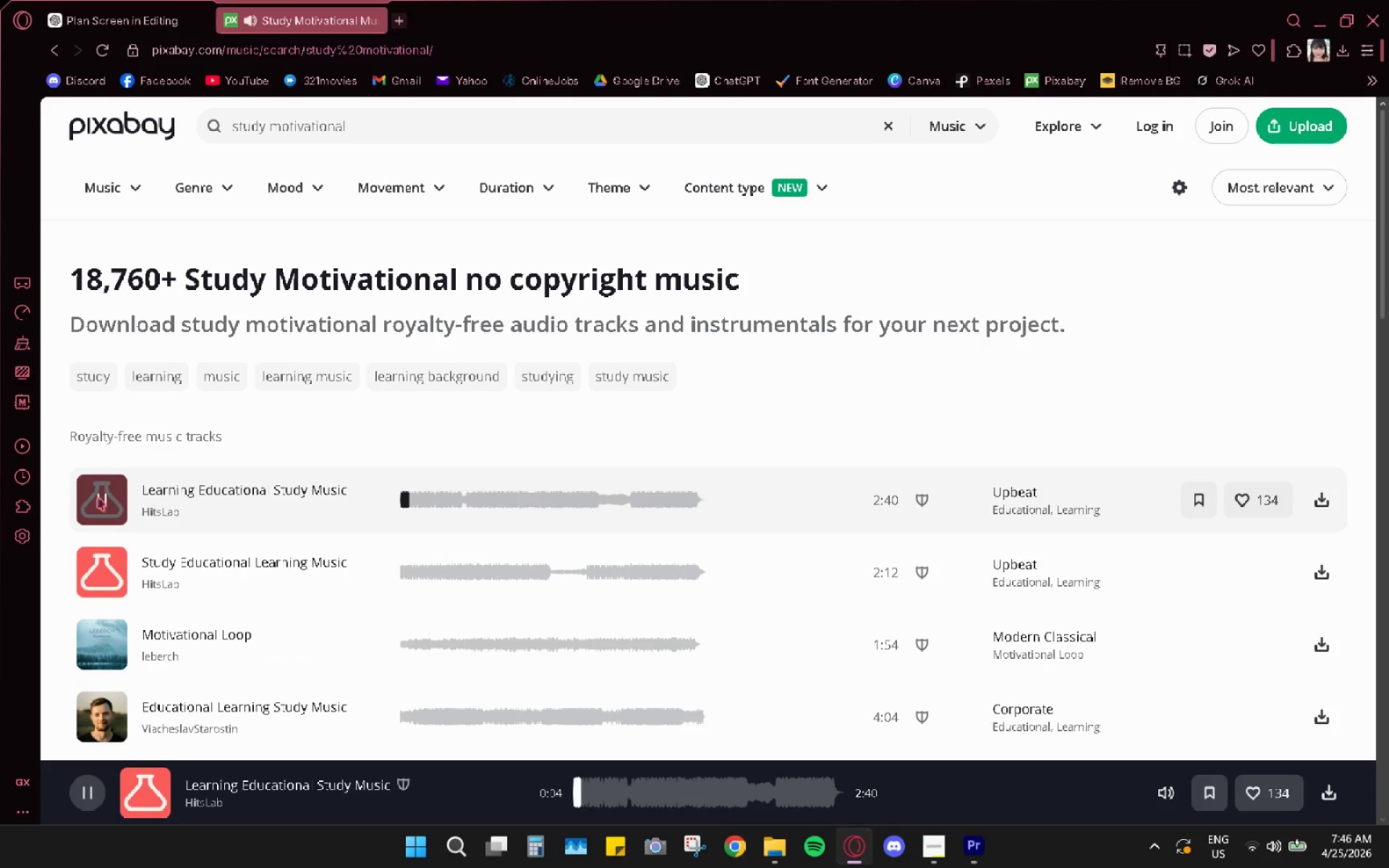 
left_click([959, 312])
 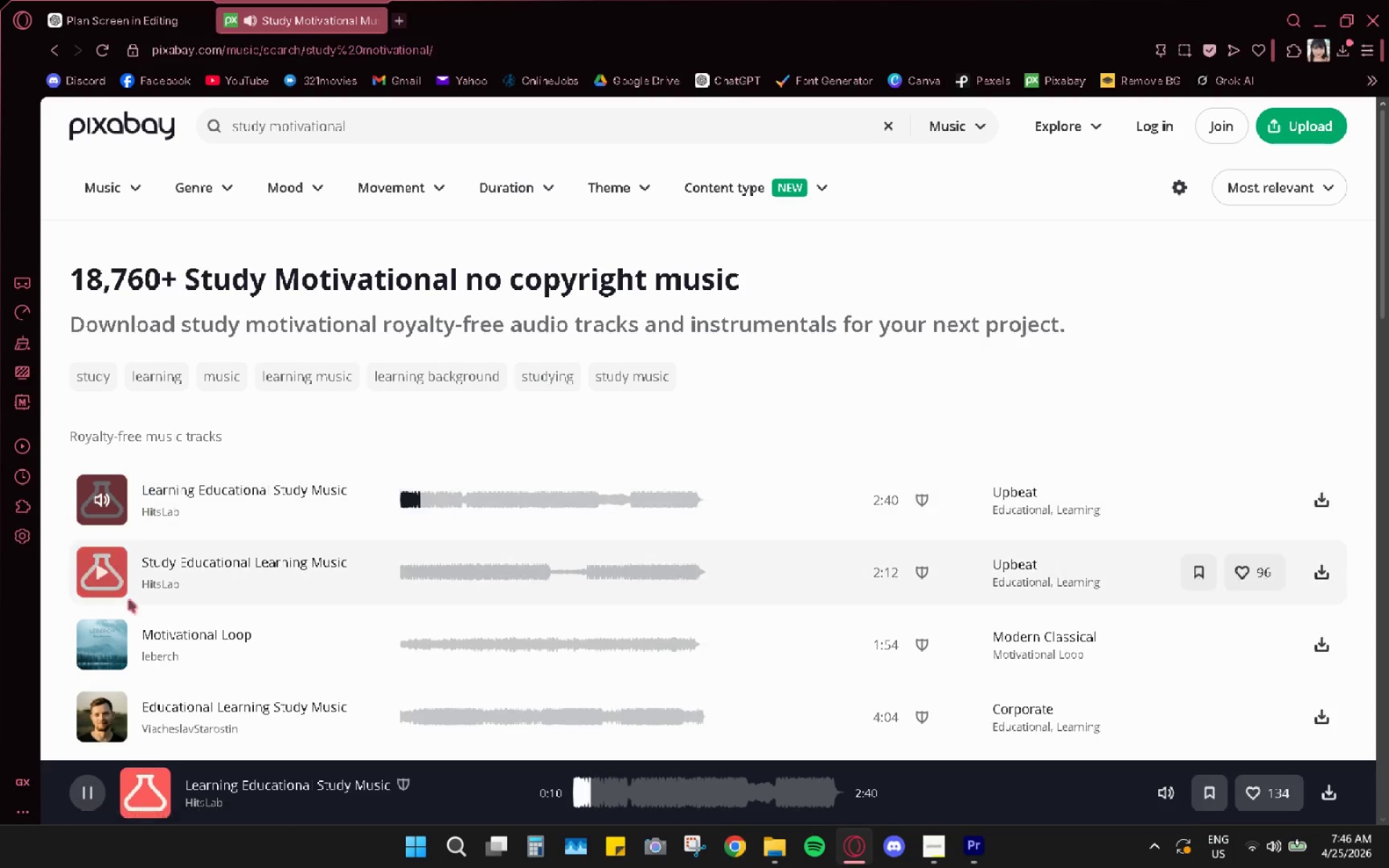 
left_click([119, 652])
 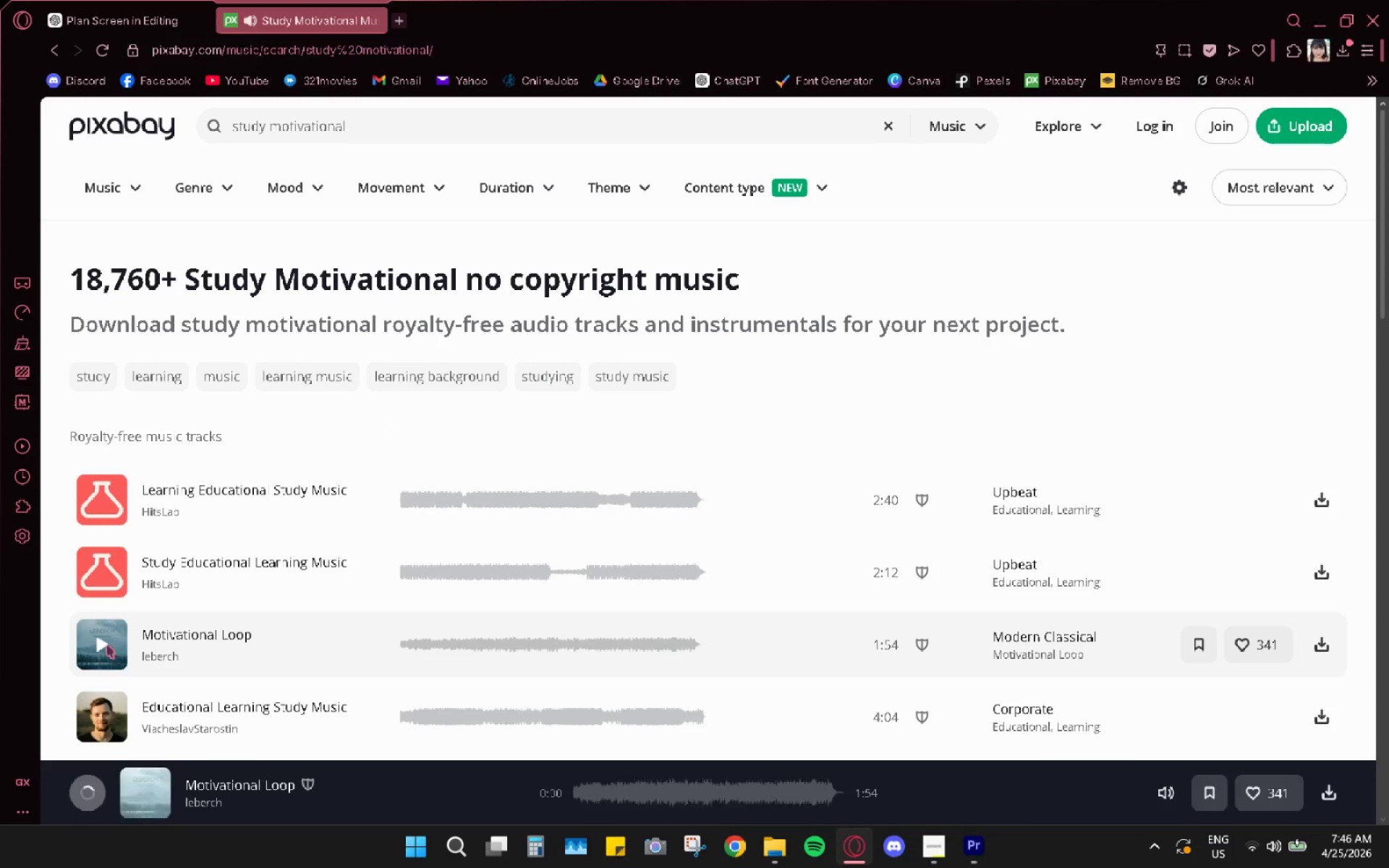 
left_click([107, 645])
 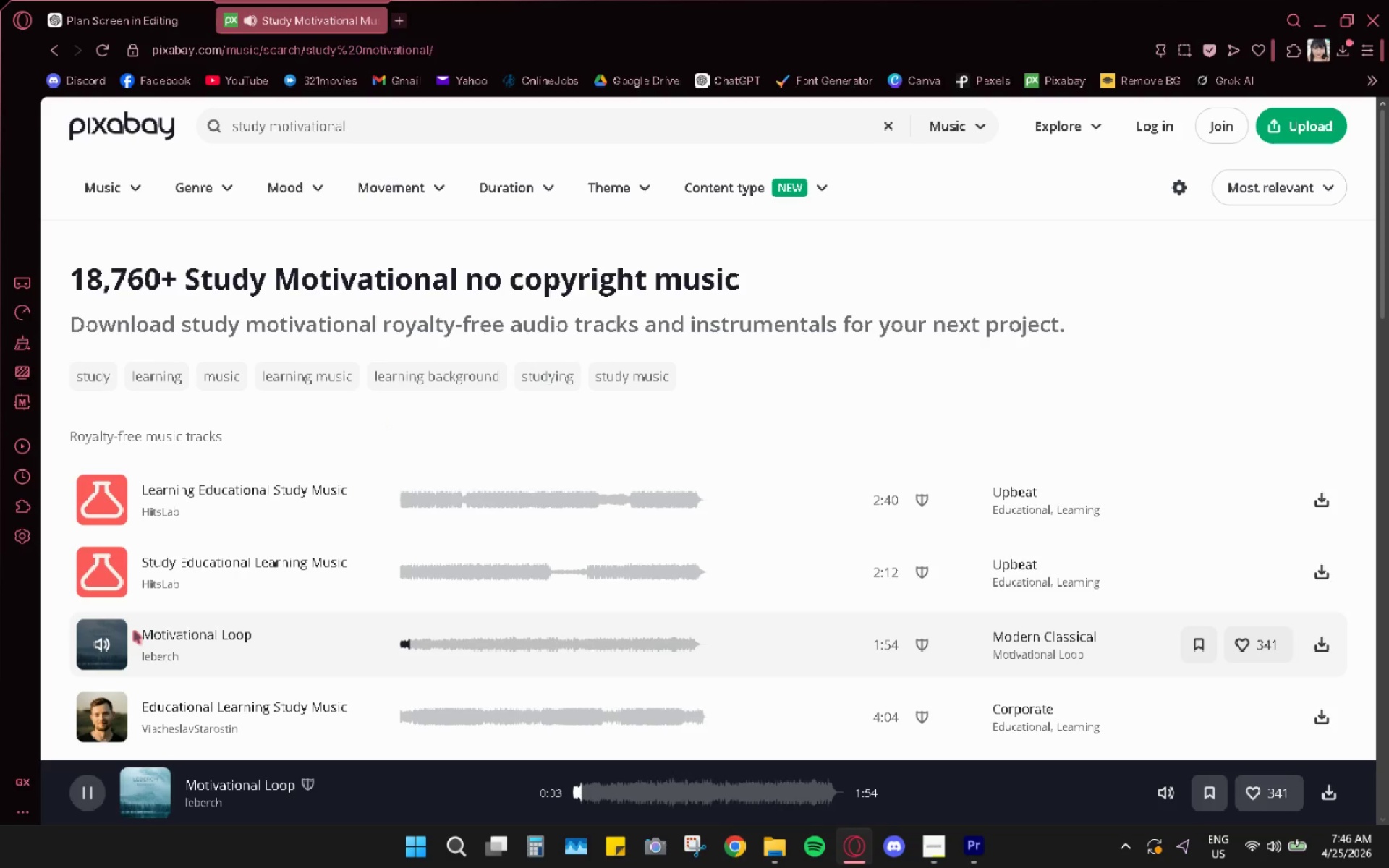 
wait(5.38)
 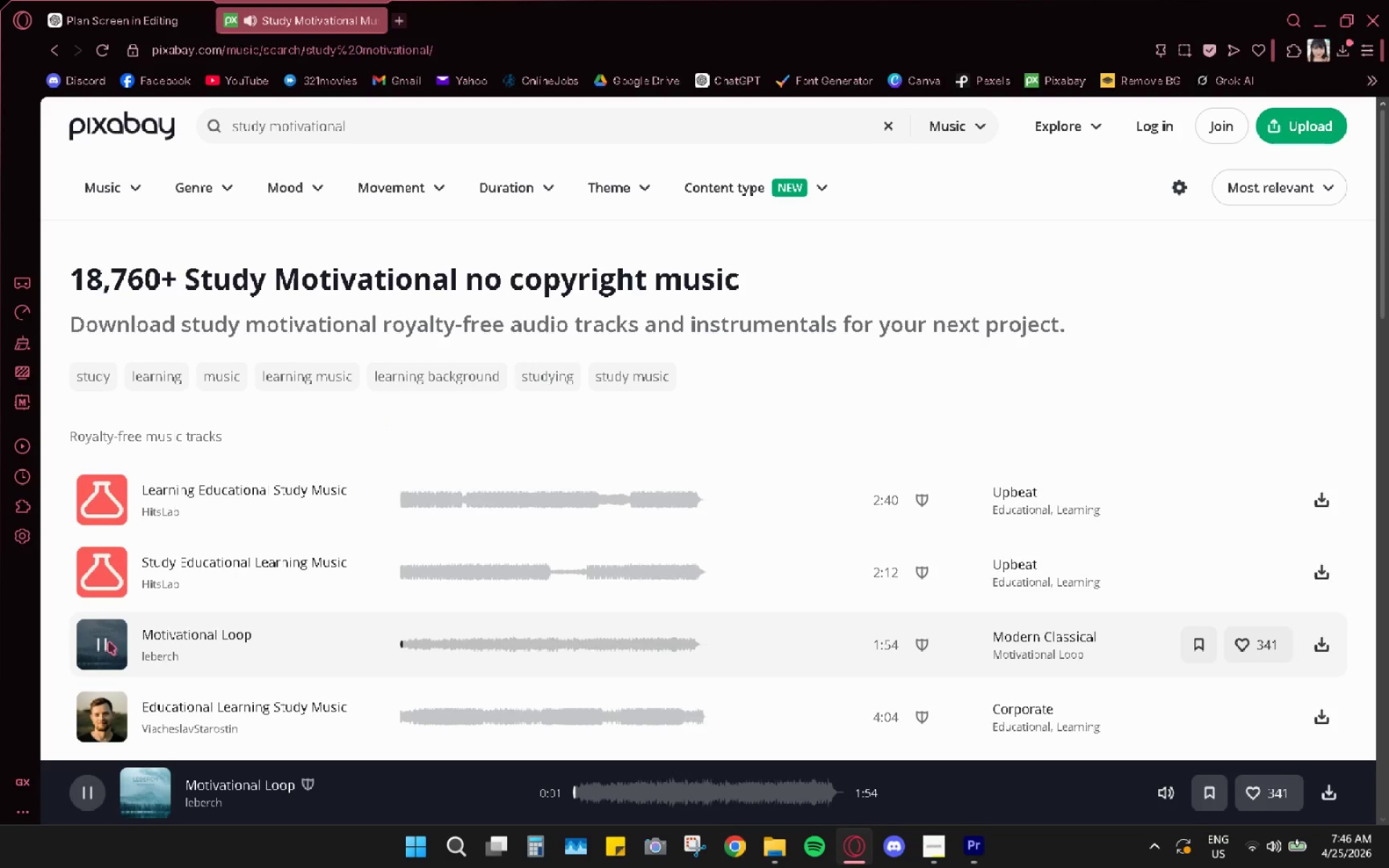 
scroll: coordinate [139, 631], scroll_direction: down, amount: 1.0
 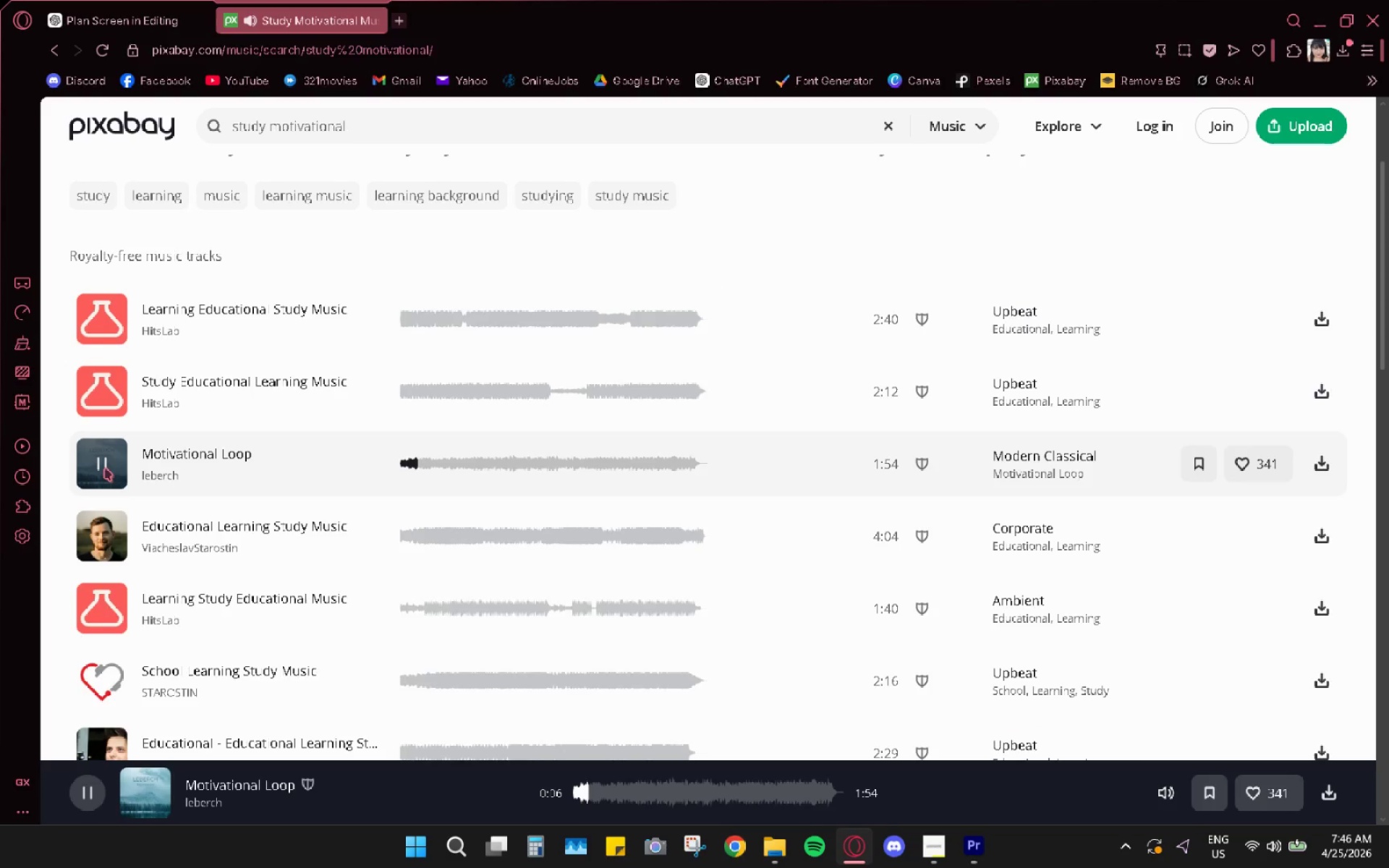 
left_click_drag(start_coordinate=[105, 468], to_coordinate=[107, 473])
 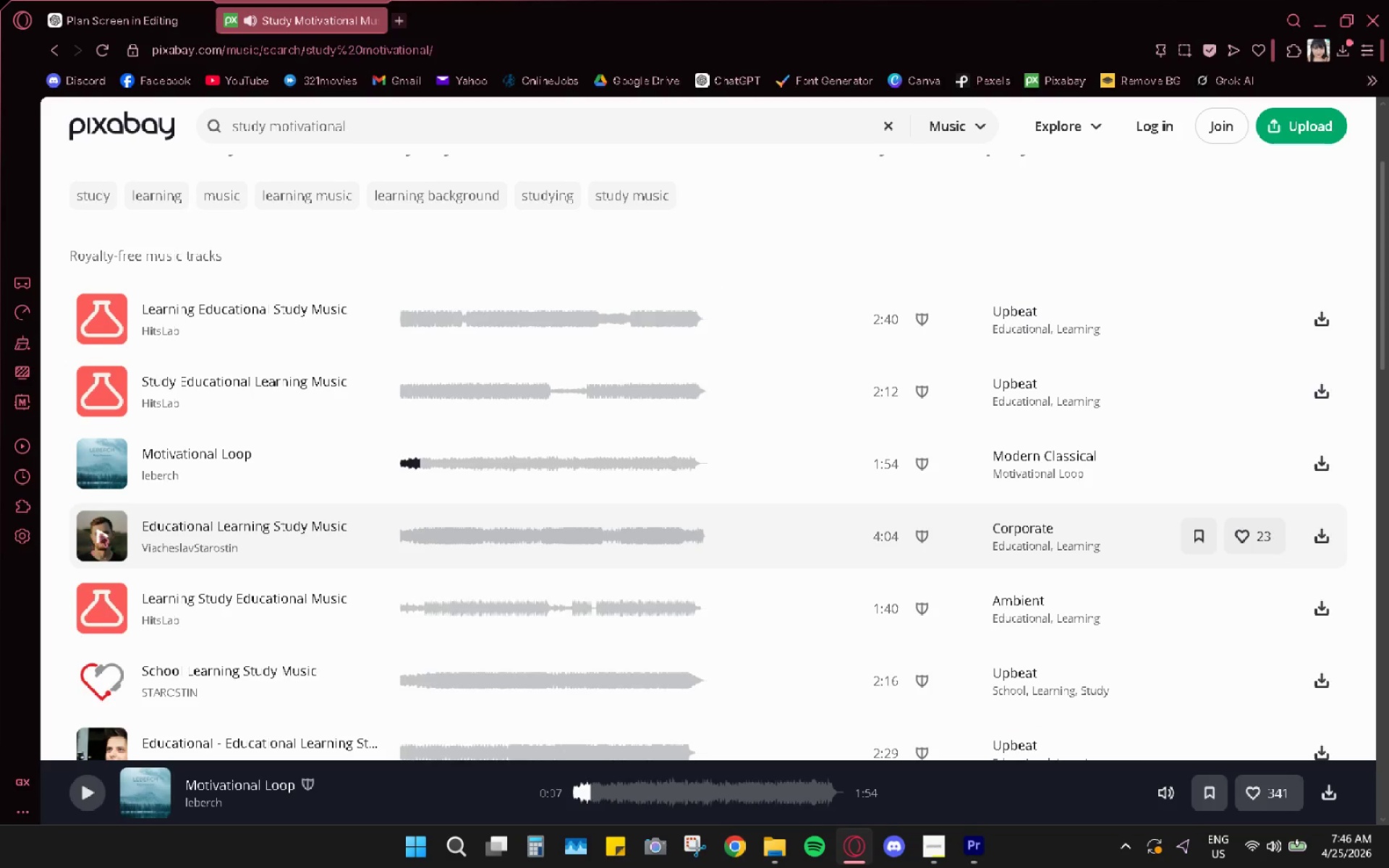 
left_click([107, 533])
 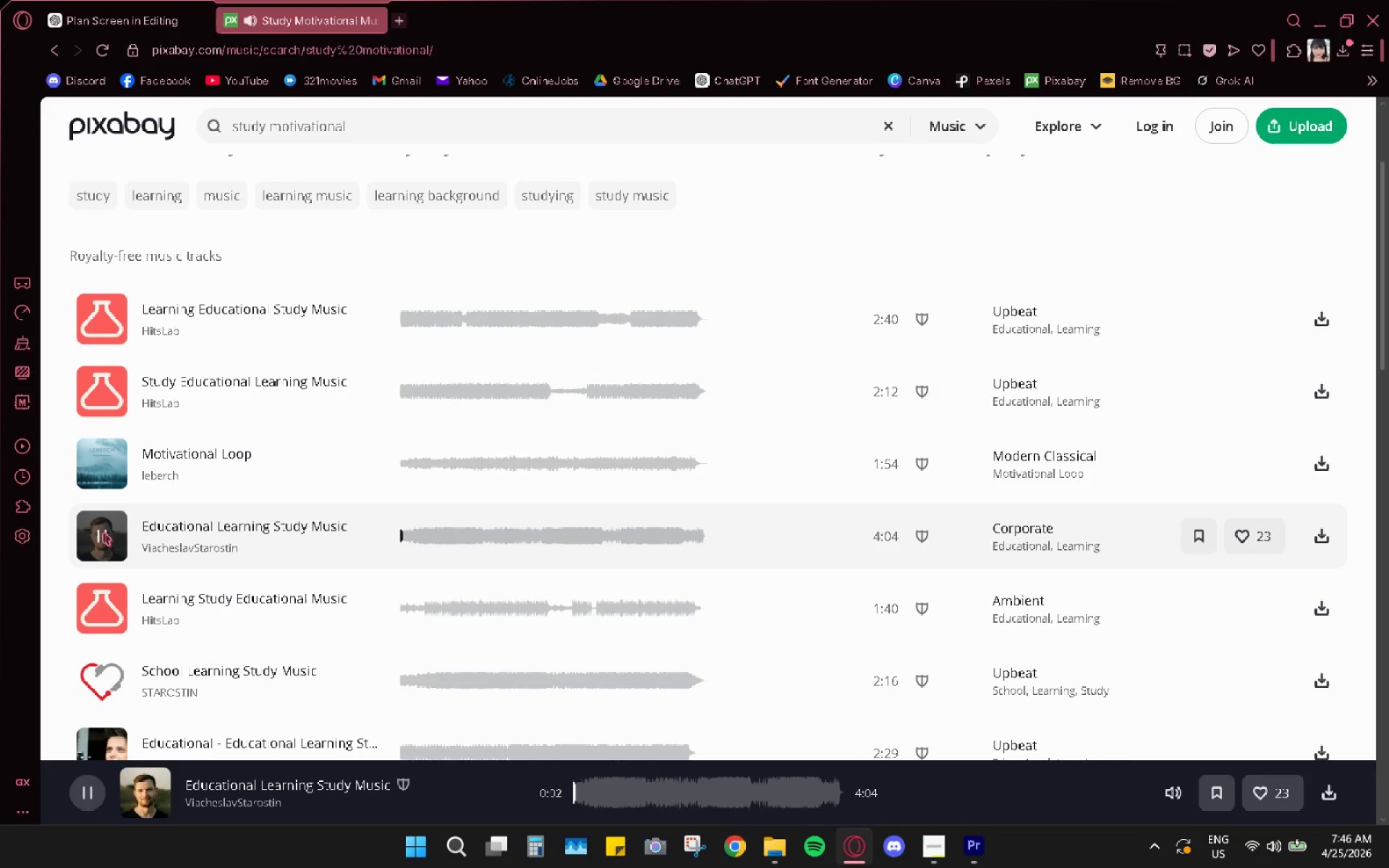 
left_click_drag(start_coordinate=[113, 608], to_coordinate=[109, 607])
 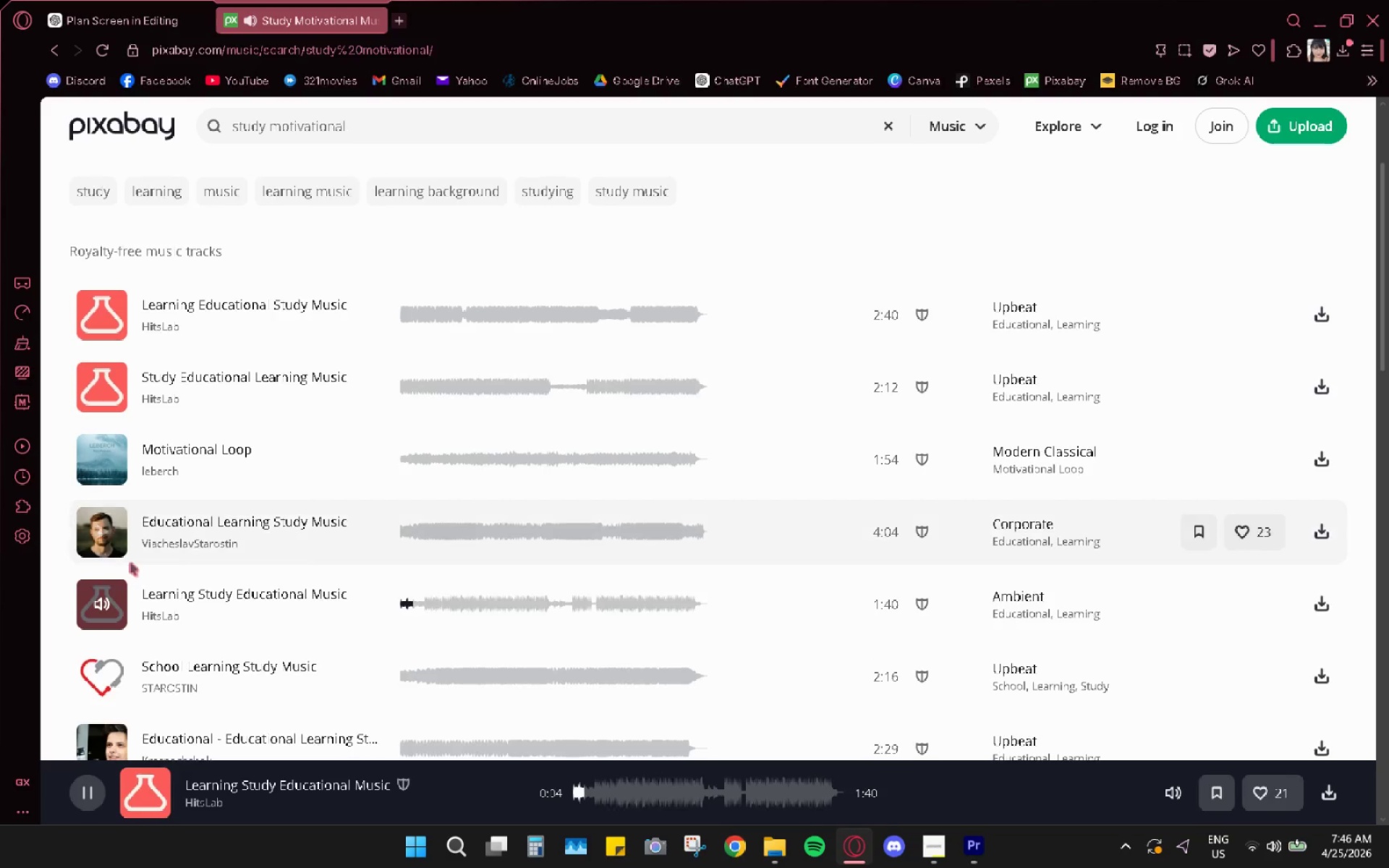 
wait(5.84)
 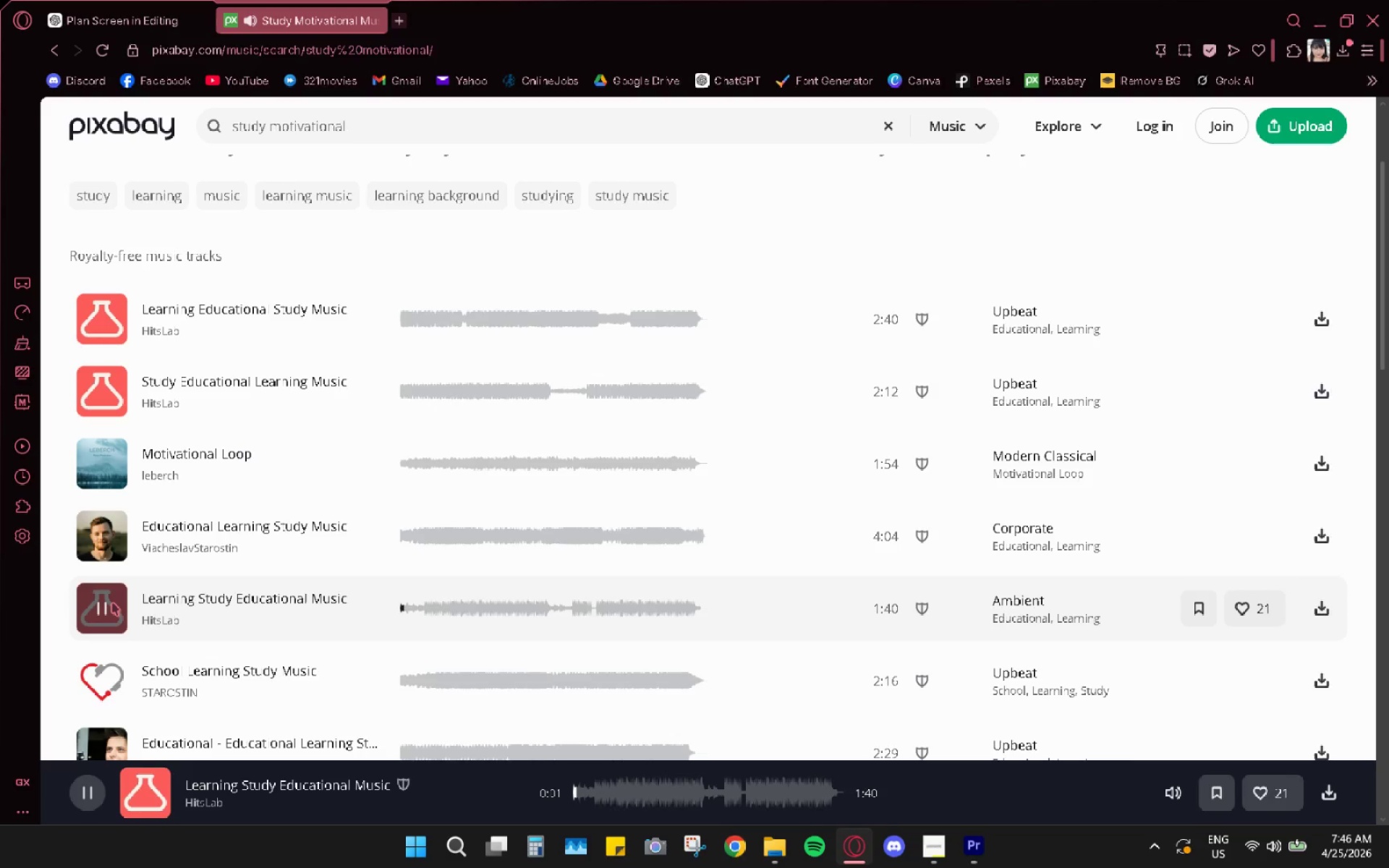 
double_click([131, 562])
 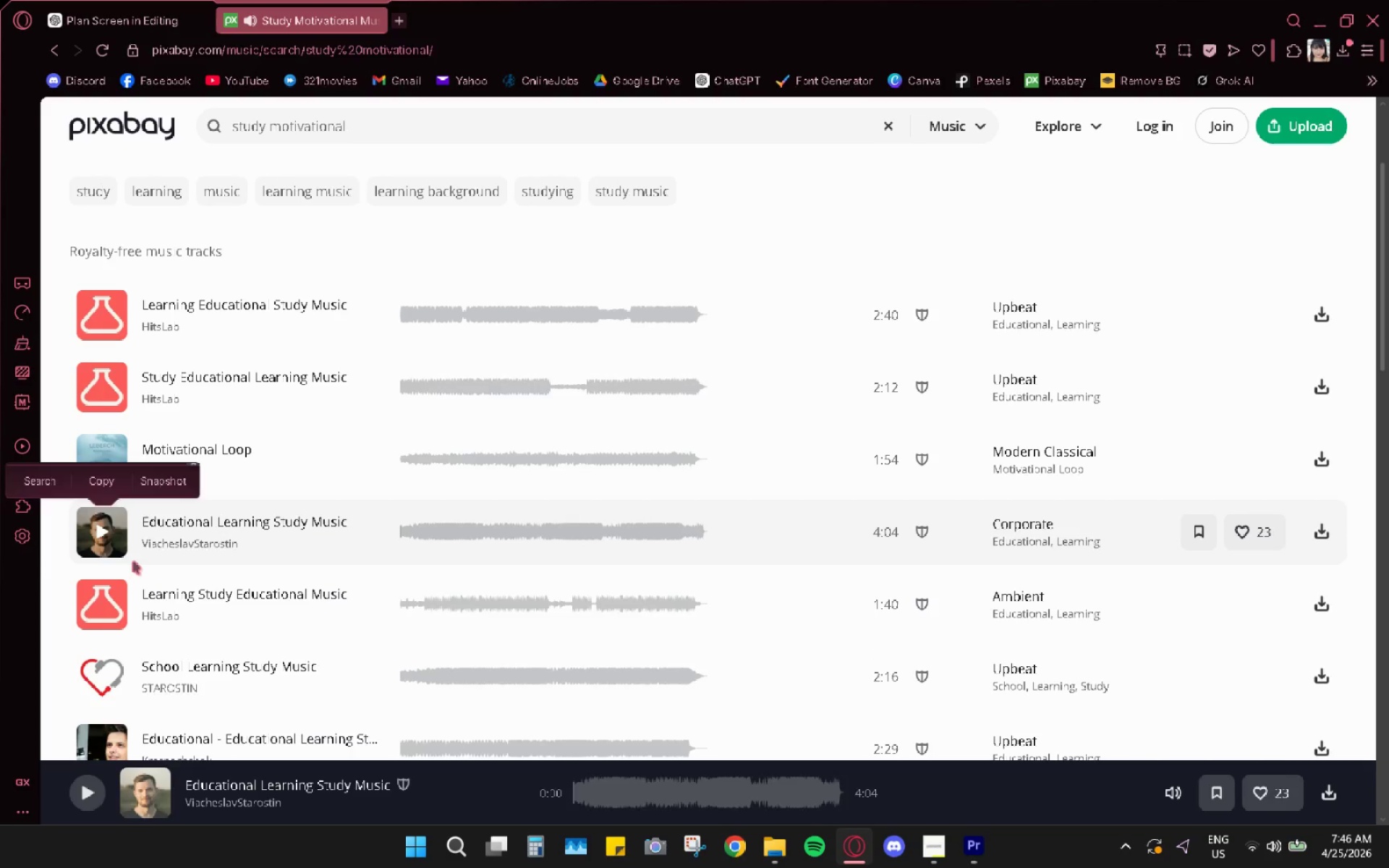 
left_click_drag(start_coordinate=[133, 561], to_coordinate=[145, 553])
 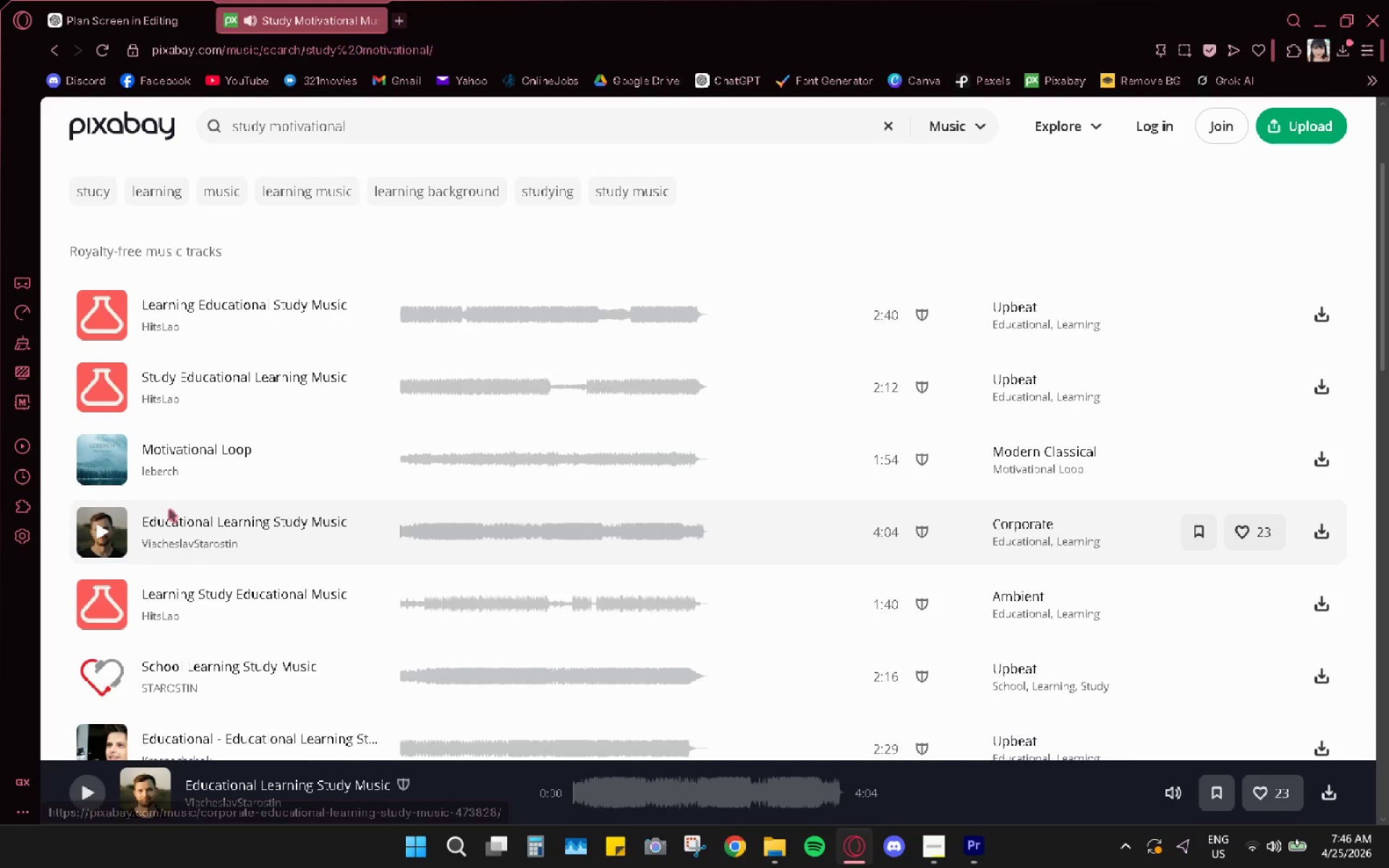 
scroll: coordinate [169, 509], scroll_direction: down, amount: 2.0
 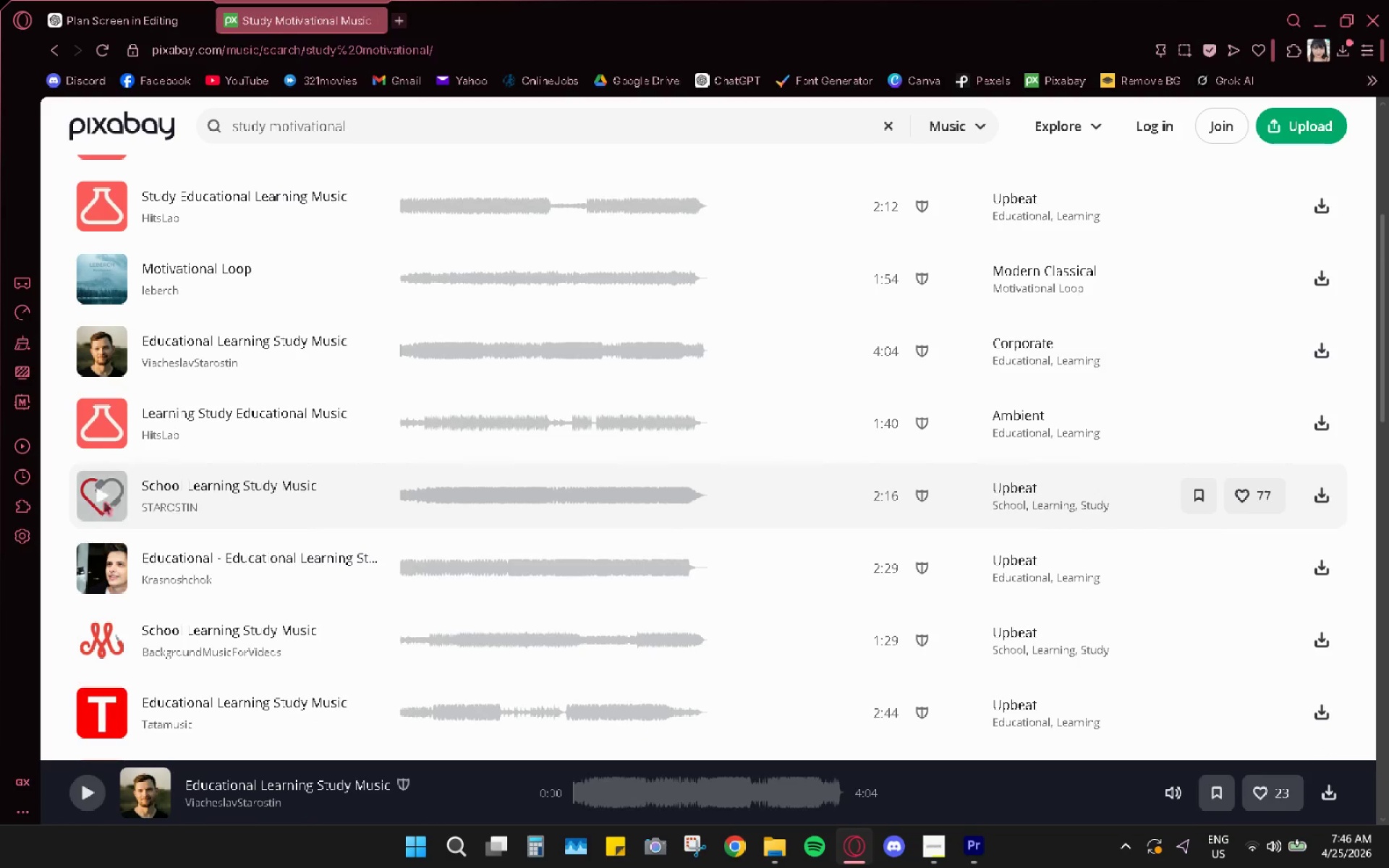 
left_click([105, 499])
 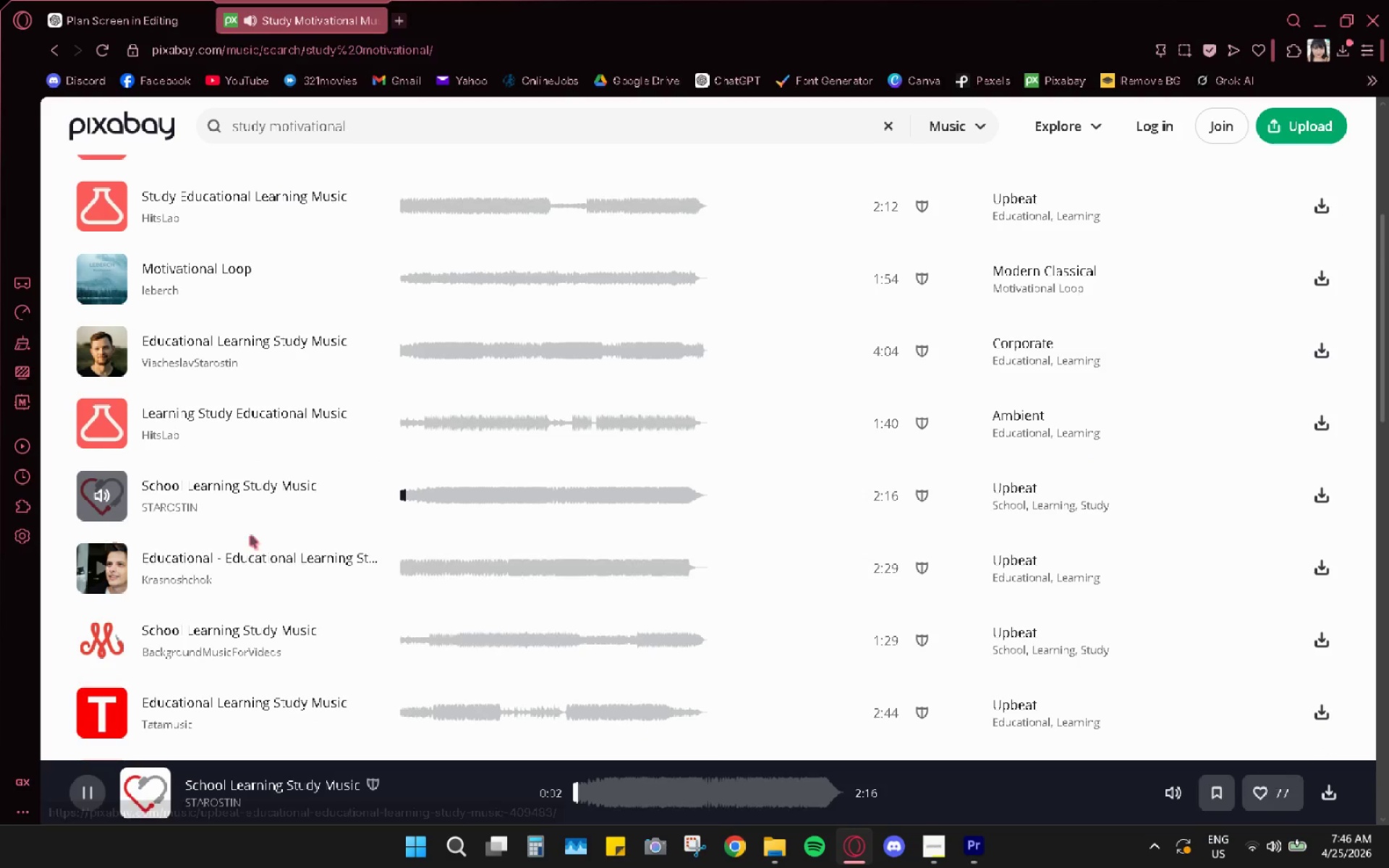 
left_click([100, 482])
 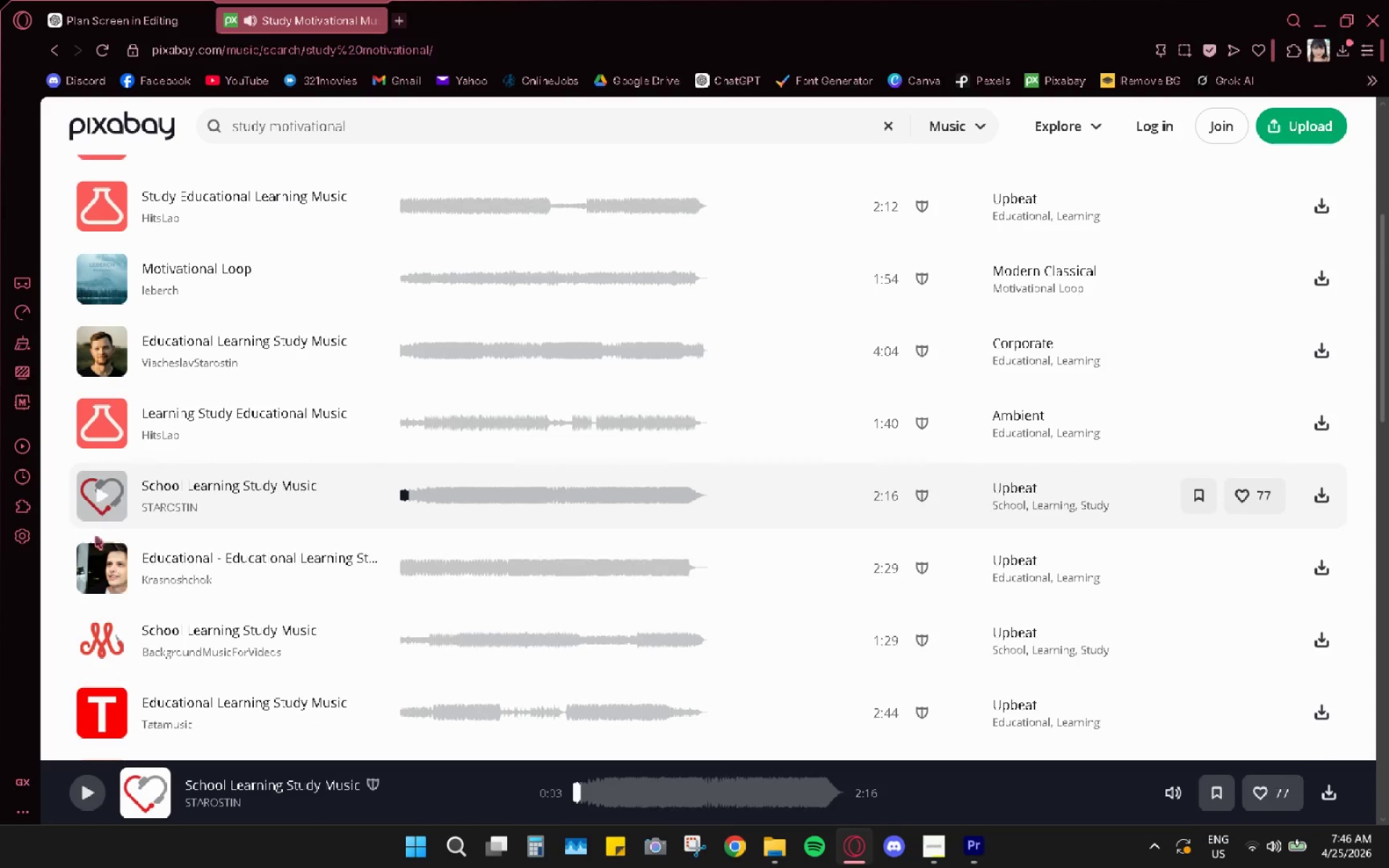 
left_click([101, 560])
 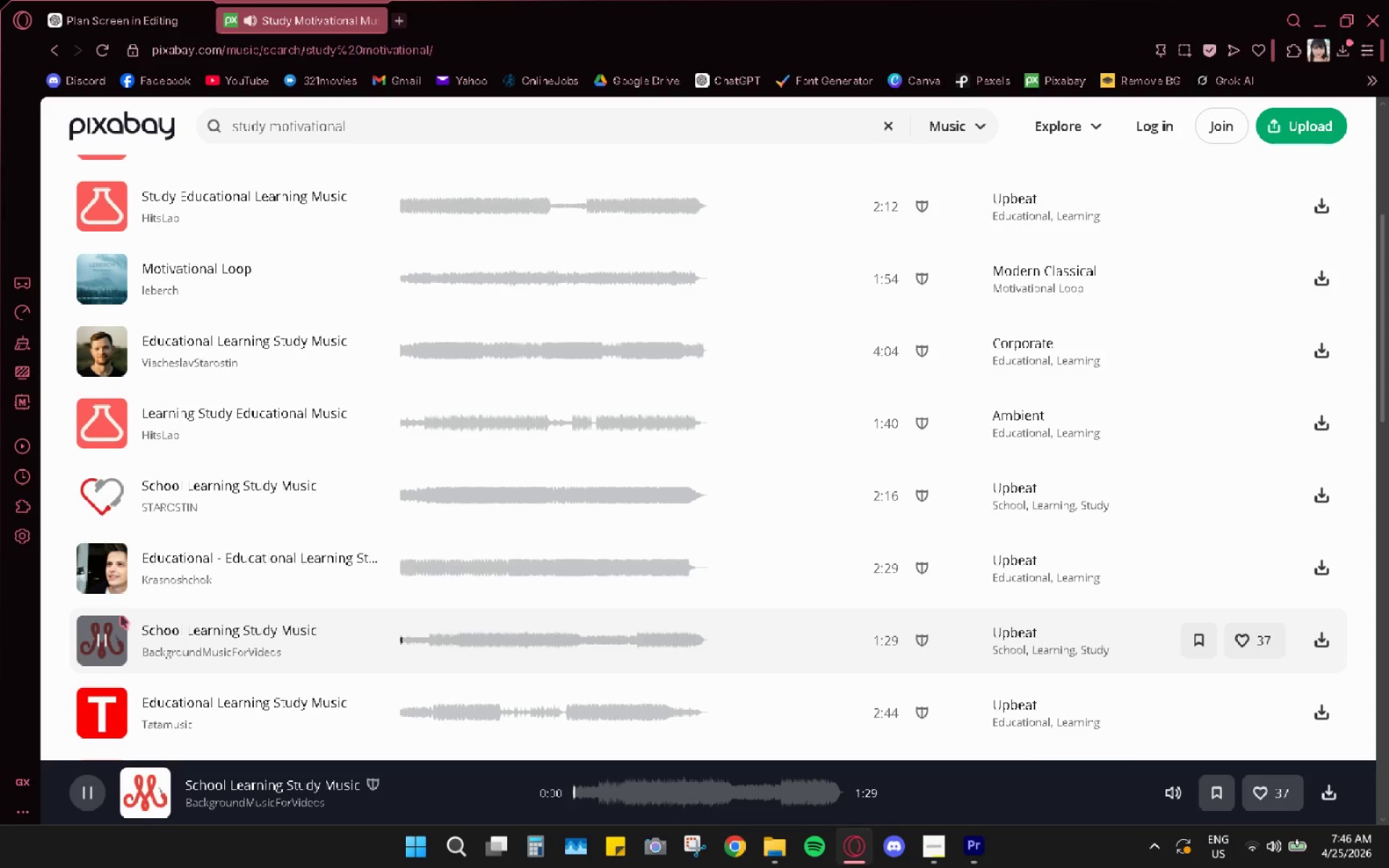 
wait(7.11)
 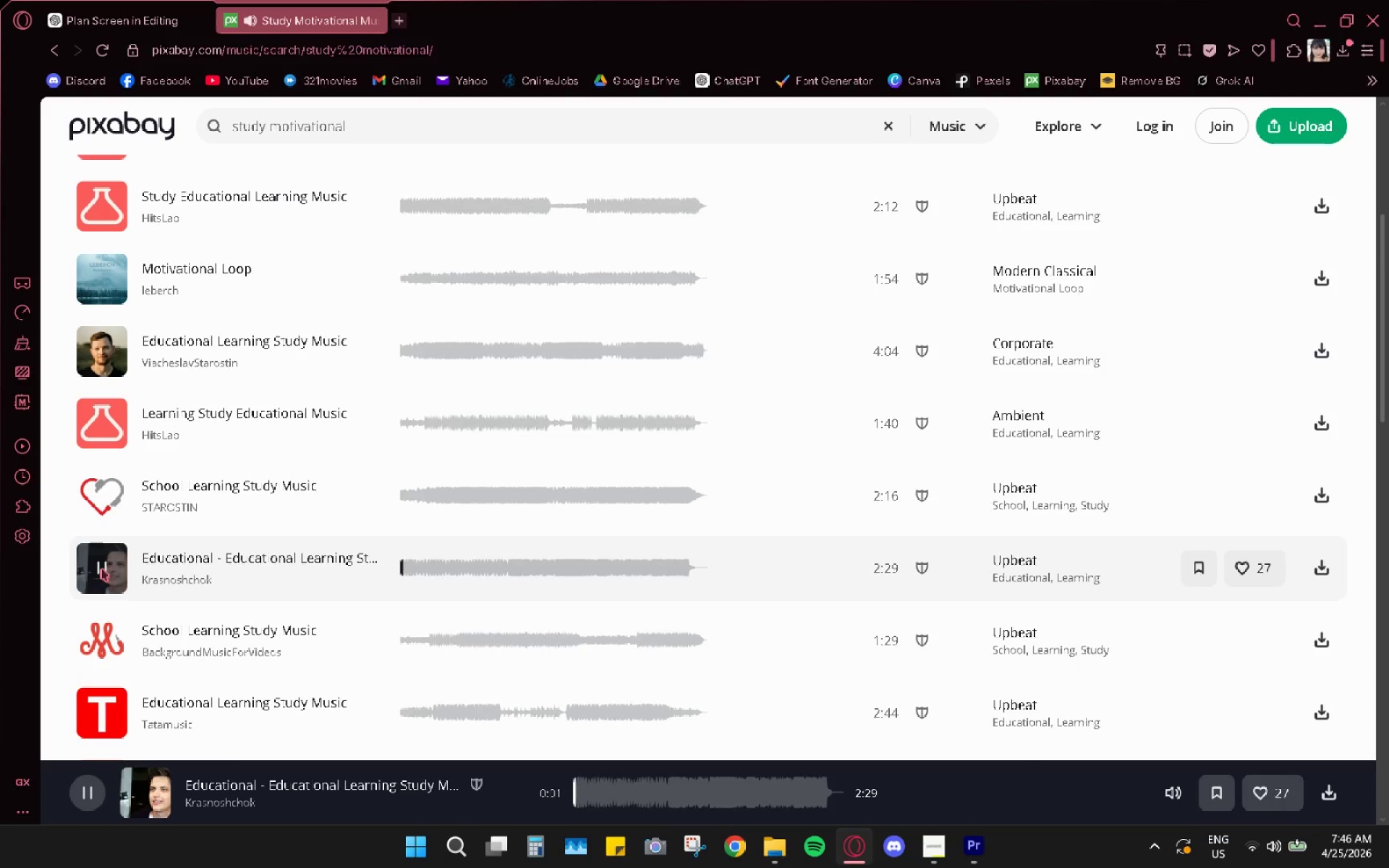 
left_click([109, 642])
 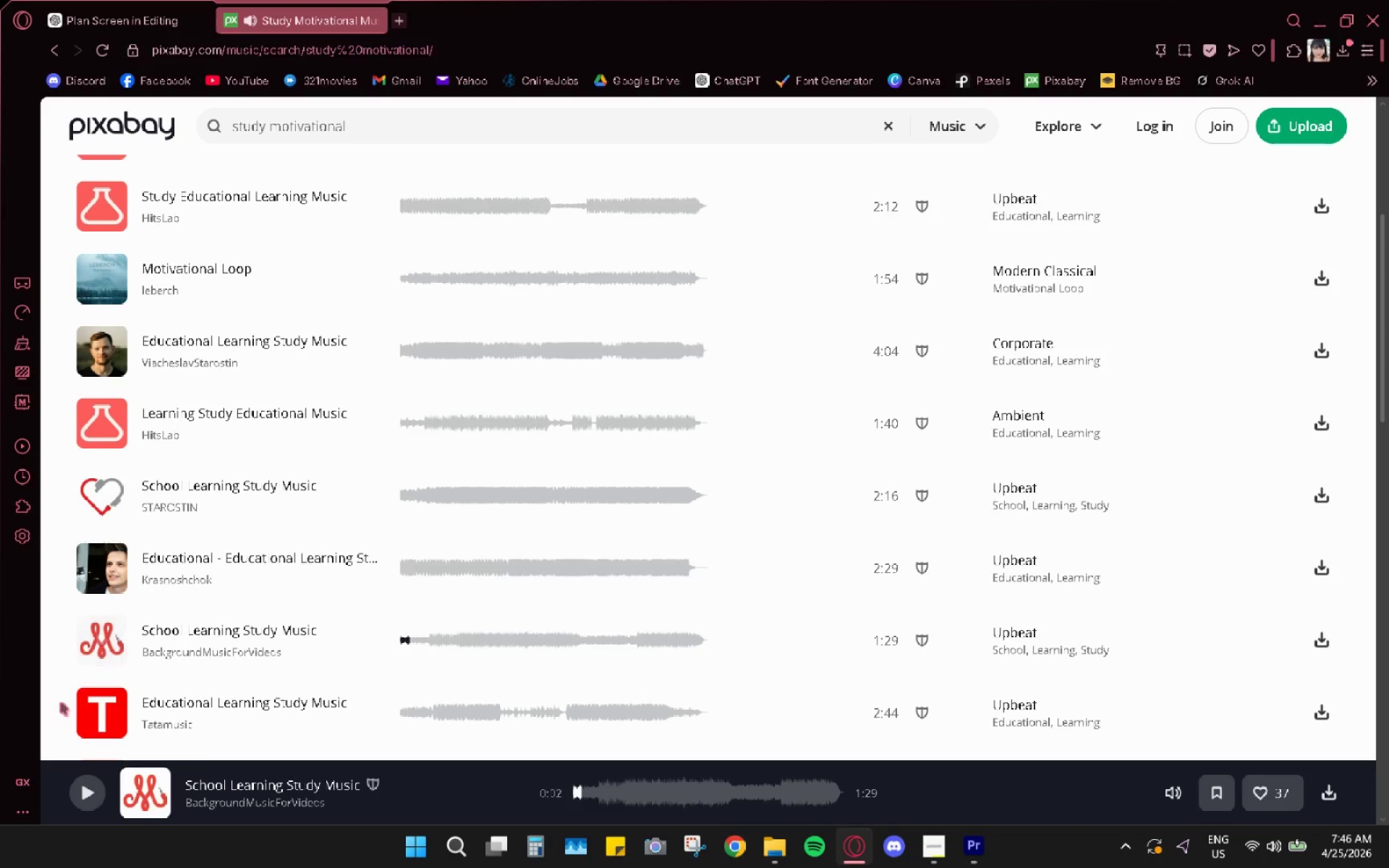 
left_click_drag(start_coordinate=[93, 711], to_coordinate=[97, 711])
 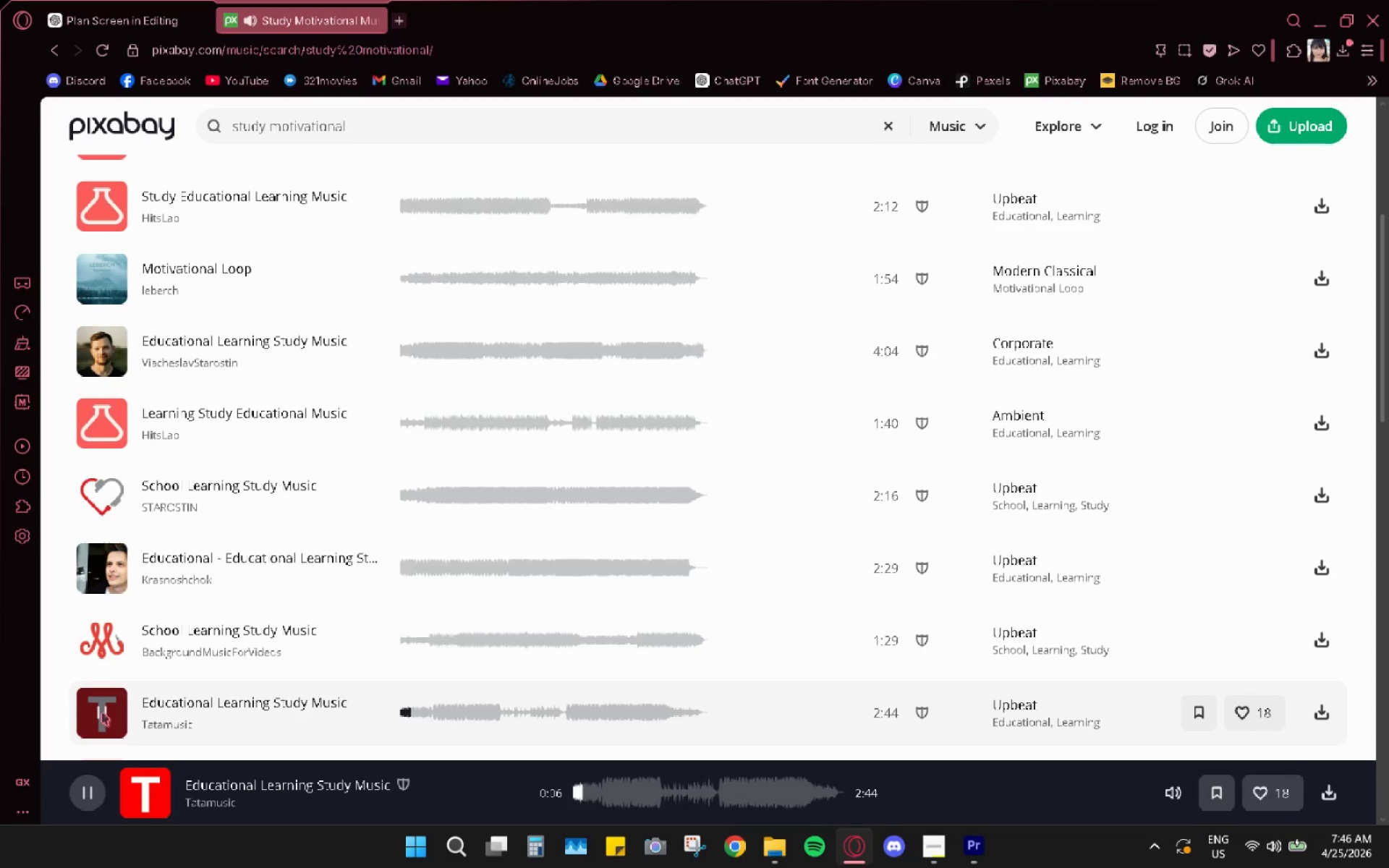 
wait(11.2)
 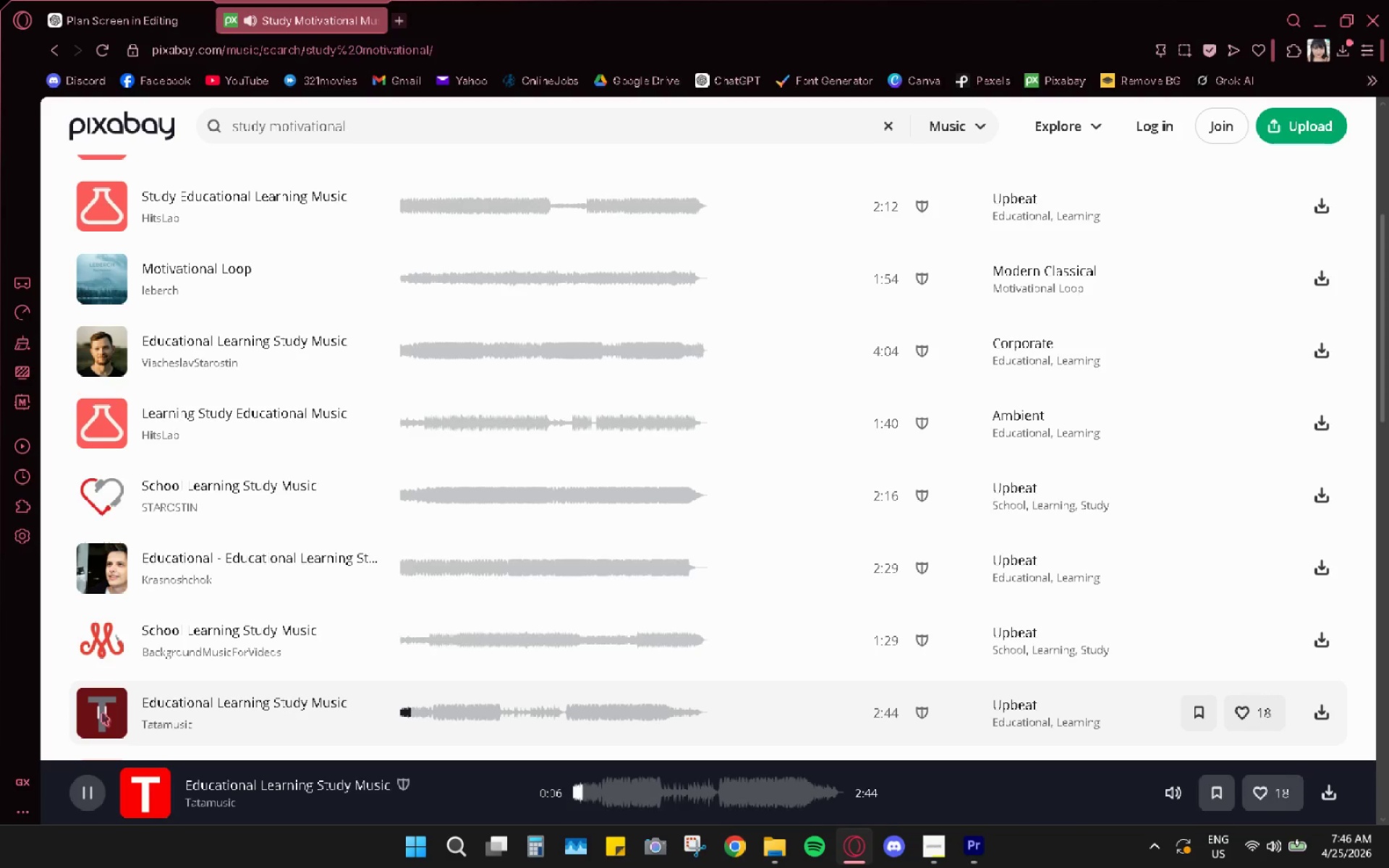 
left_click([1324, 712])
 